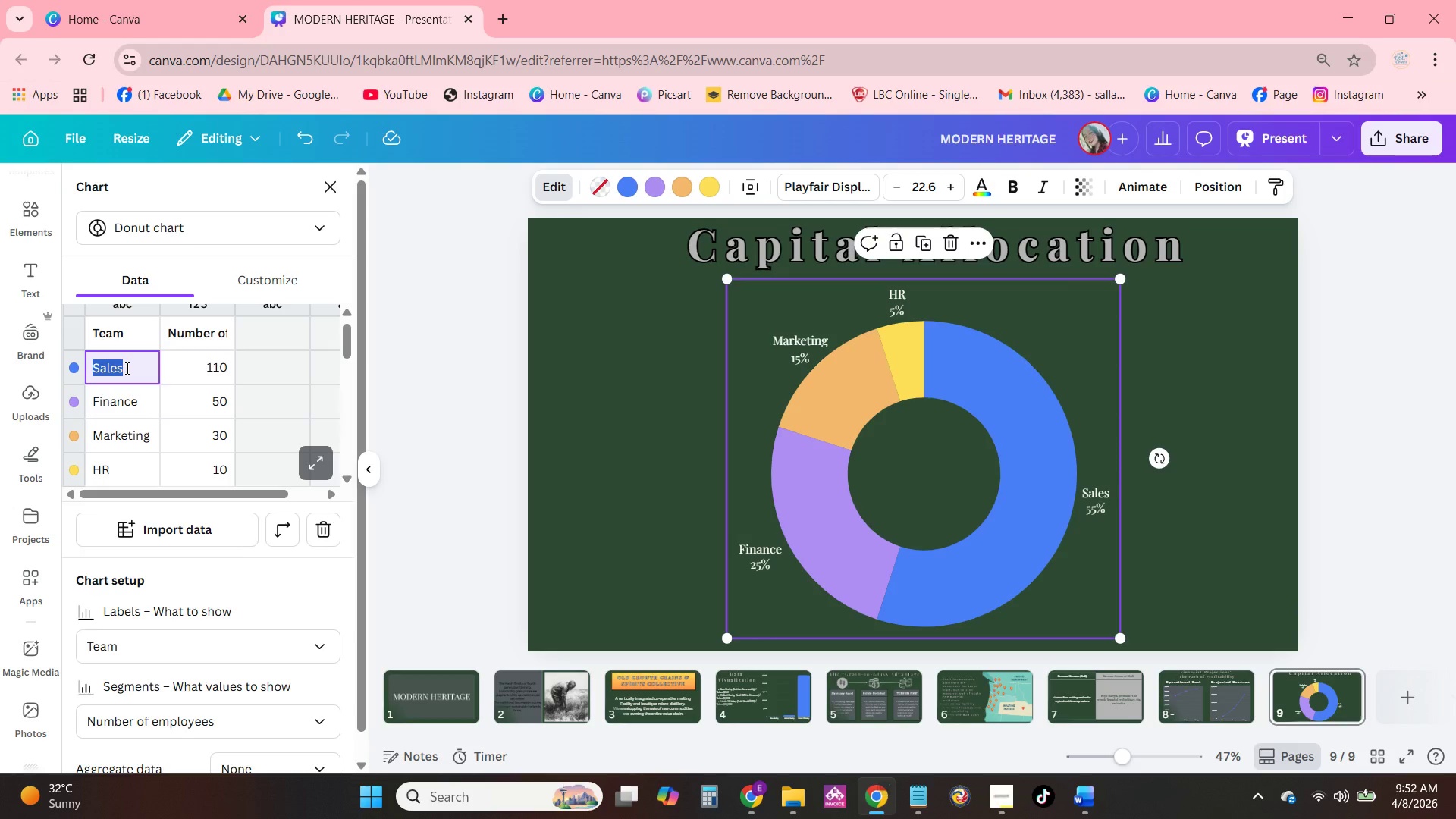 
triple_click([126, 368])
 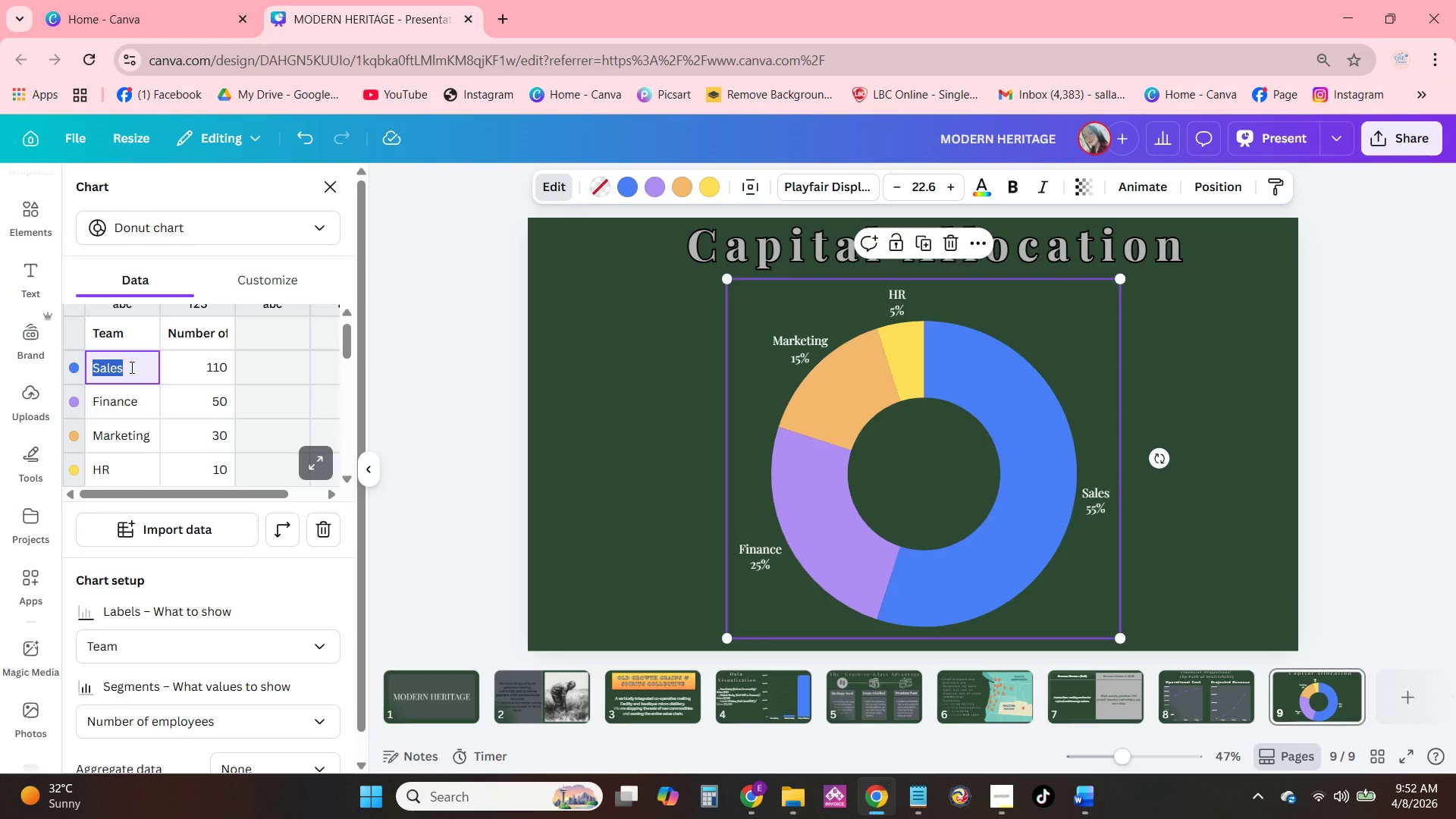 
type(Speciaa)
key(Backspace)
type(lized Co-op Malting Equipmn=)
key(Backspace)
type(e)
key(Backspace)
key(Backspace)
type(ent)
 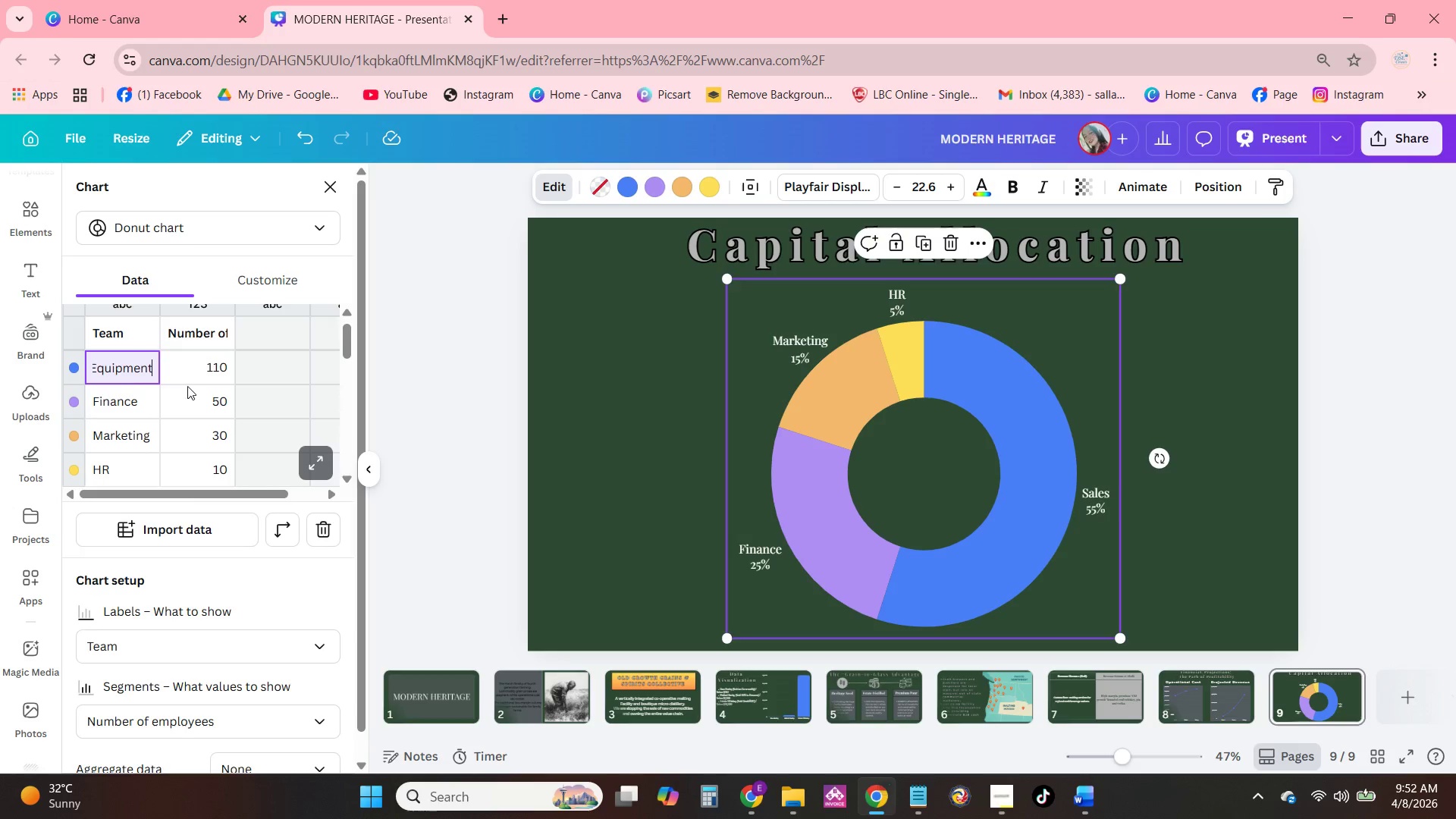 
double_click([204, 376])
 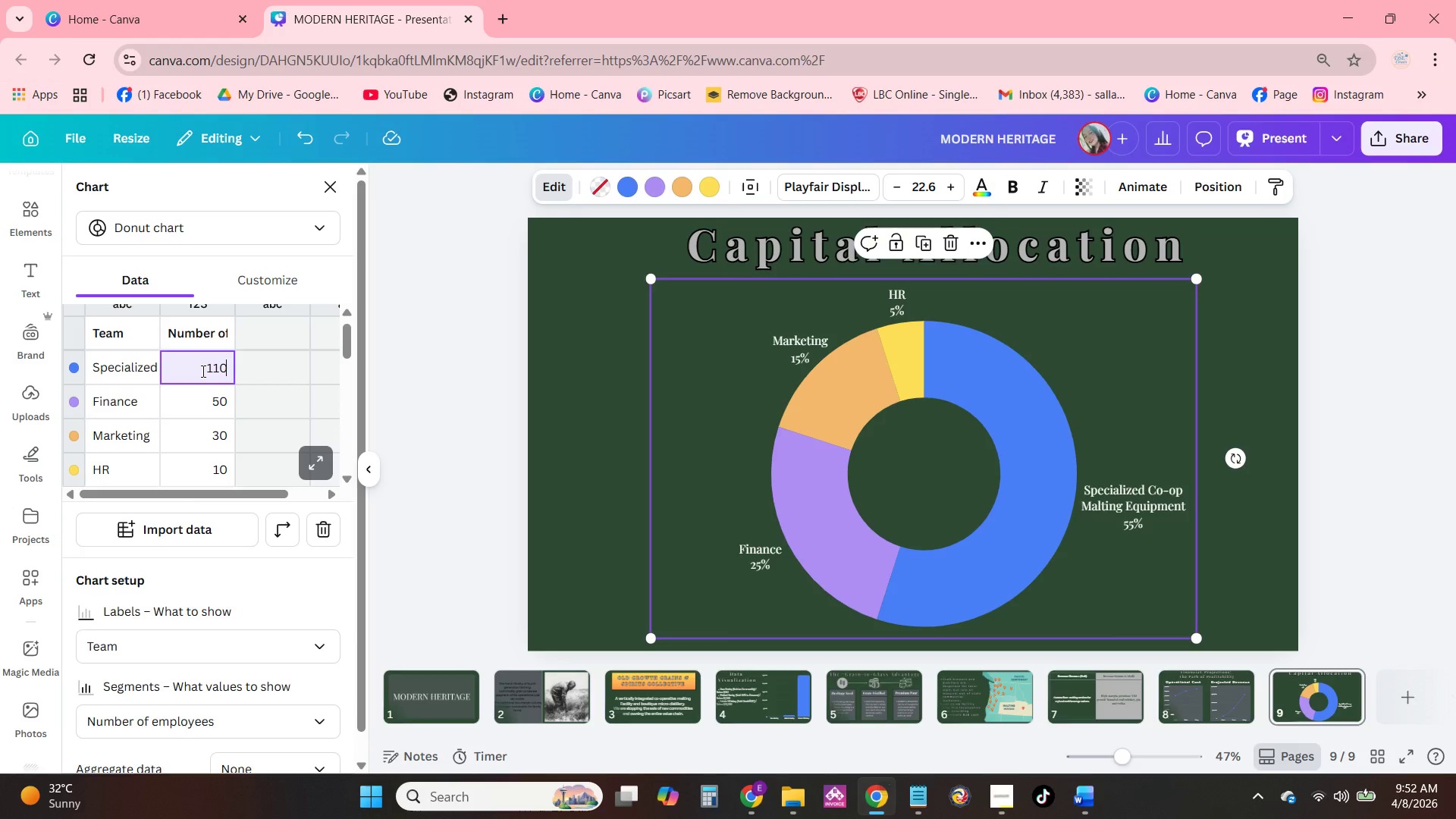 
left_click([213, 372])
 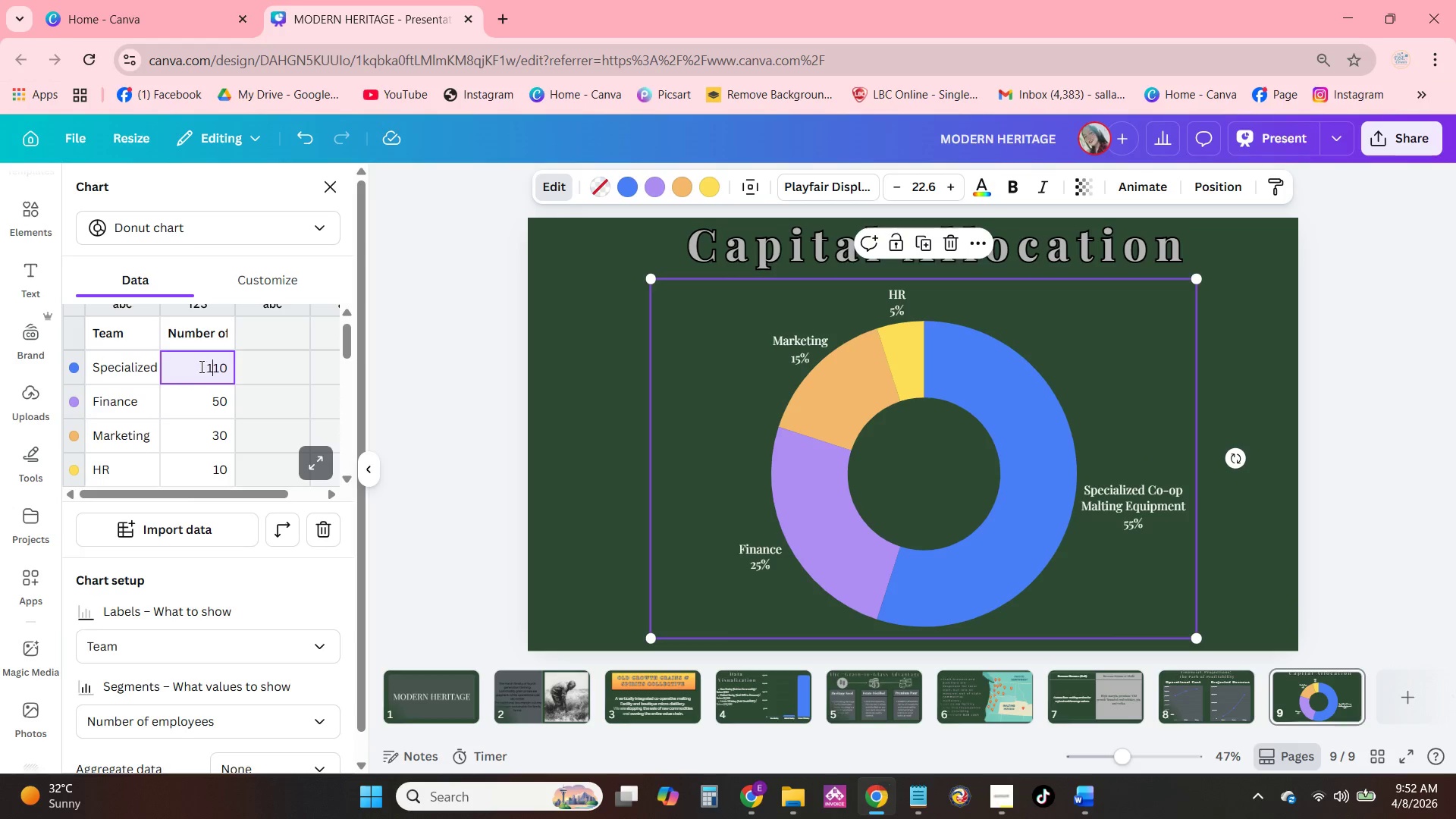 
left_click_drag(start_coordinate=[199, 366], to_coordinate=[237, 378])
 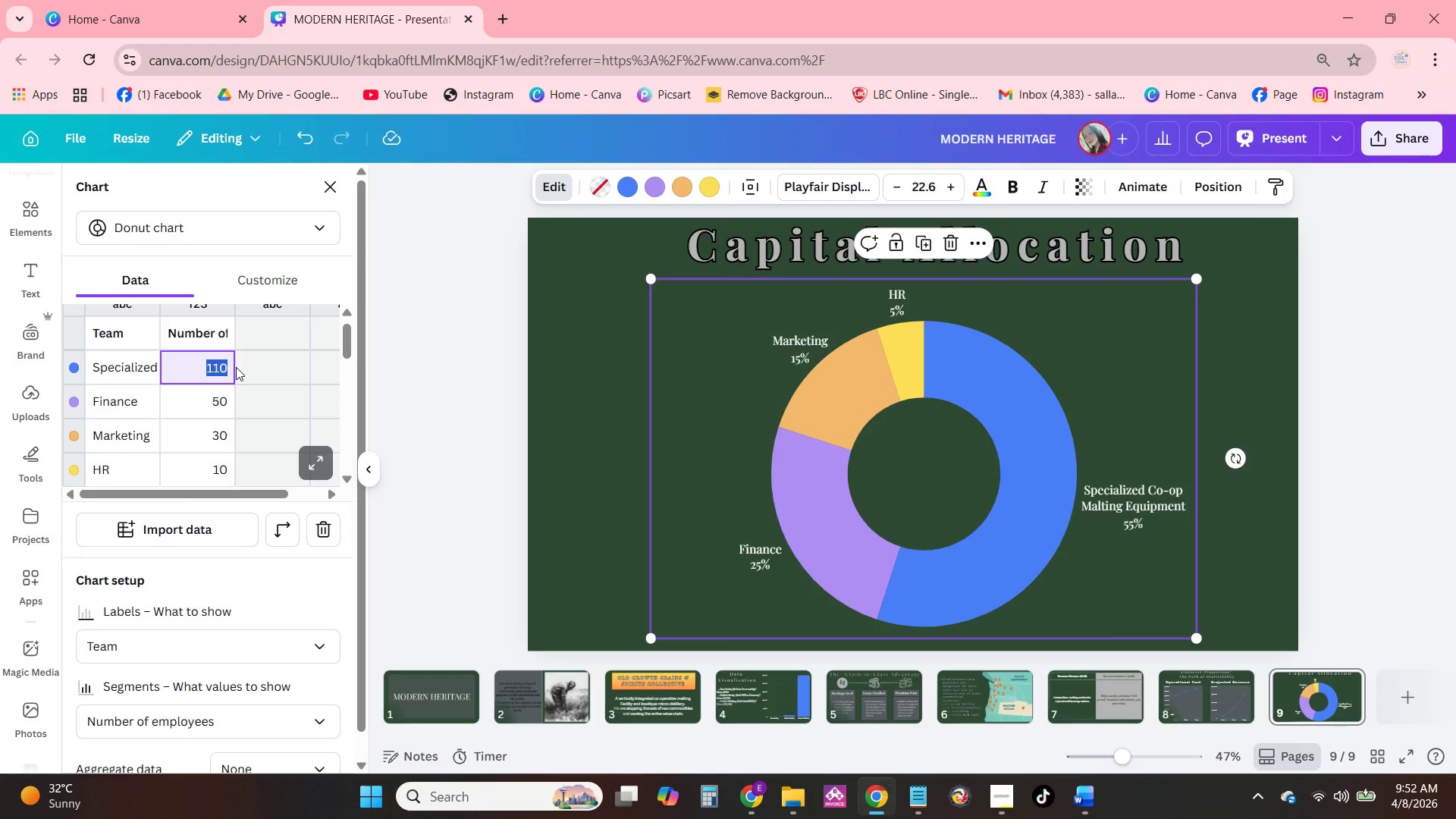 
key(Numpad5)
 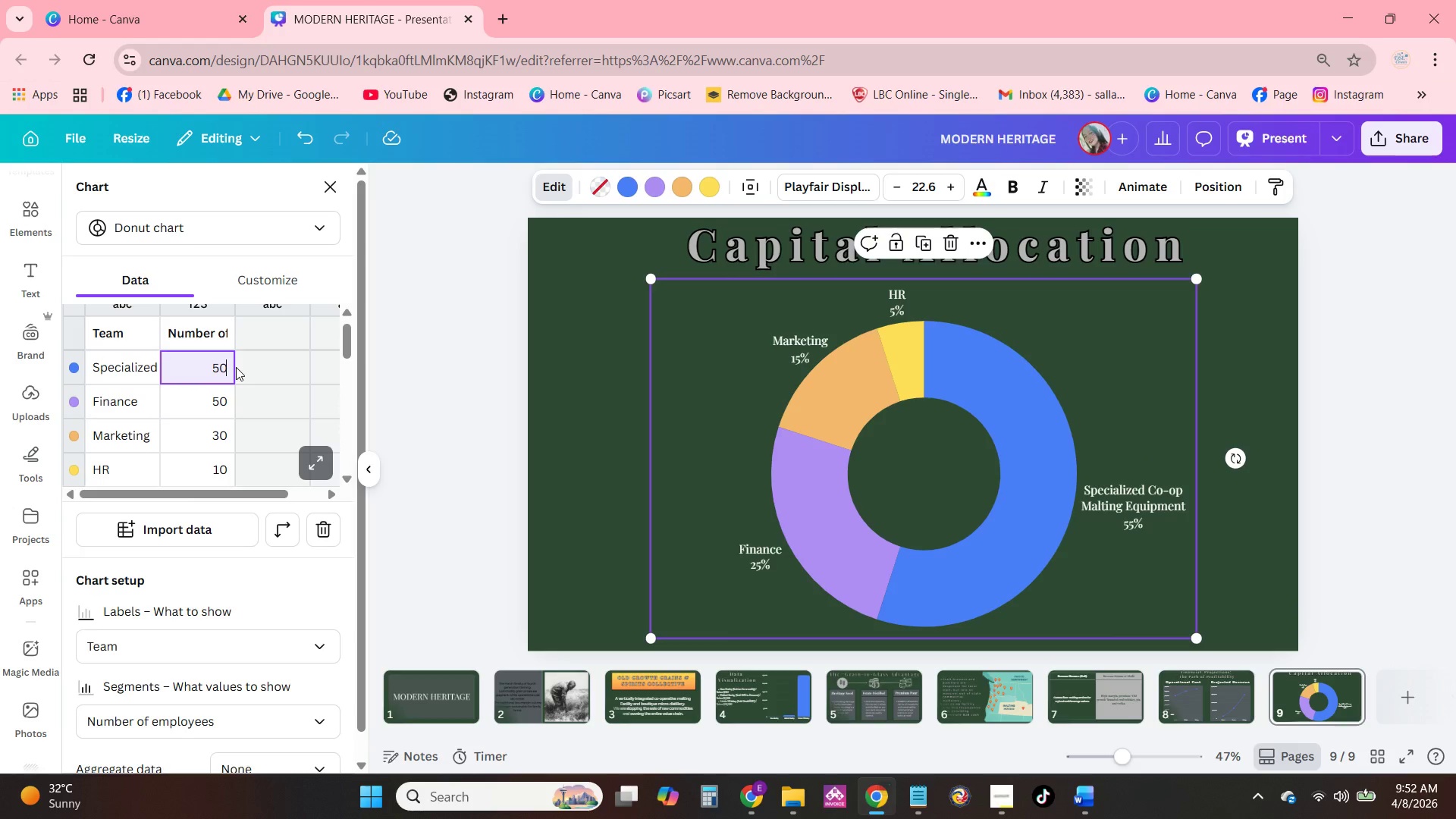 
key(Numpad0)
 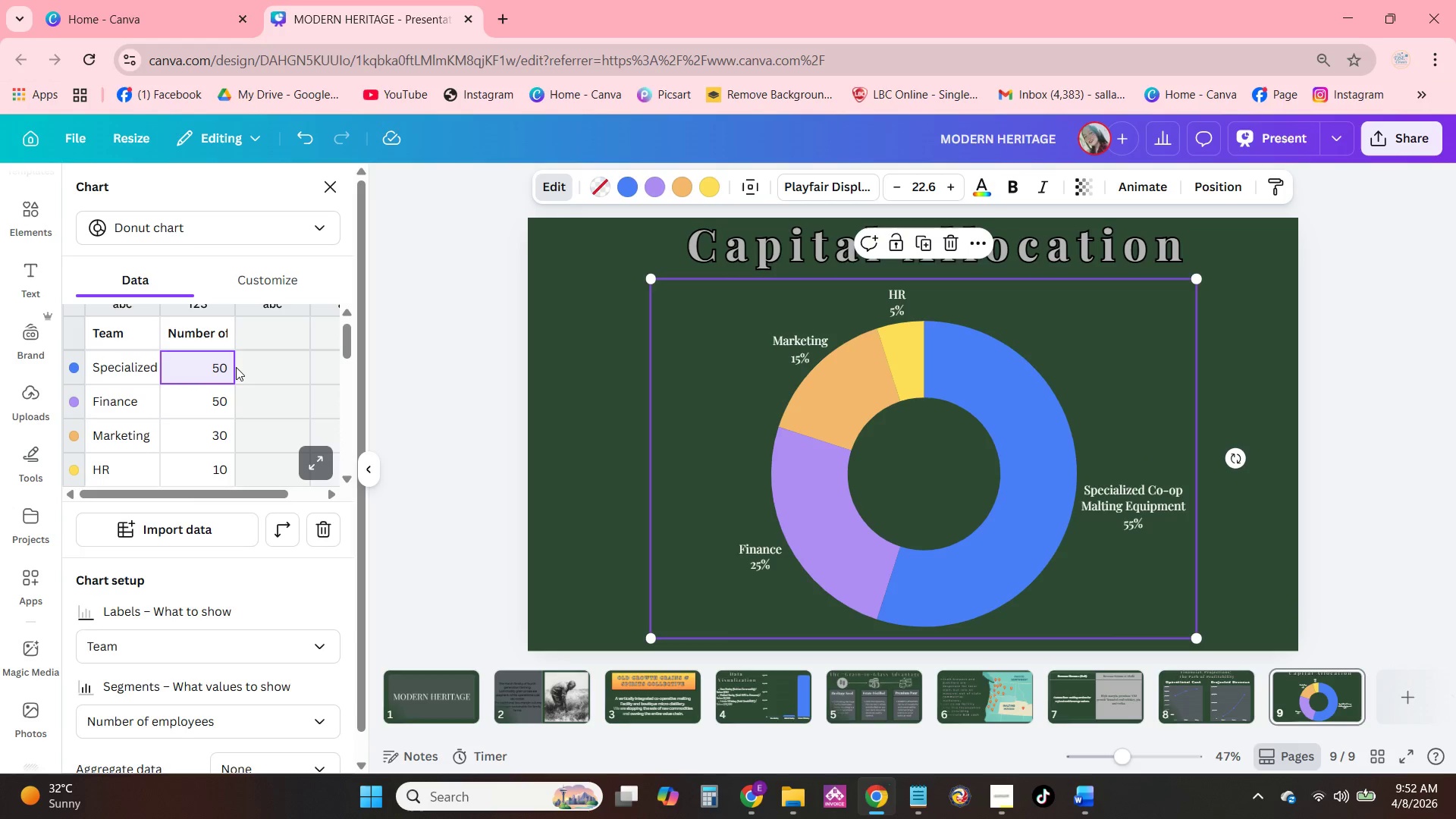 
key(Shift+5)
 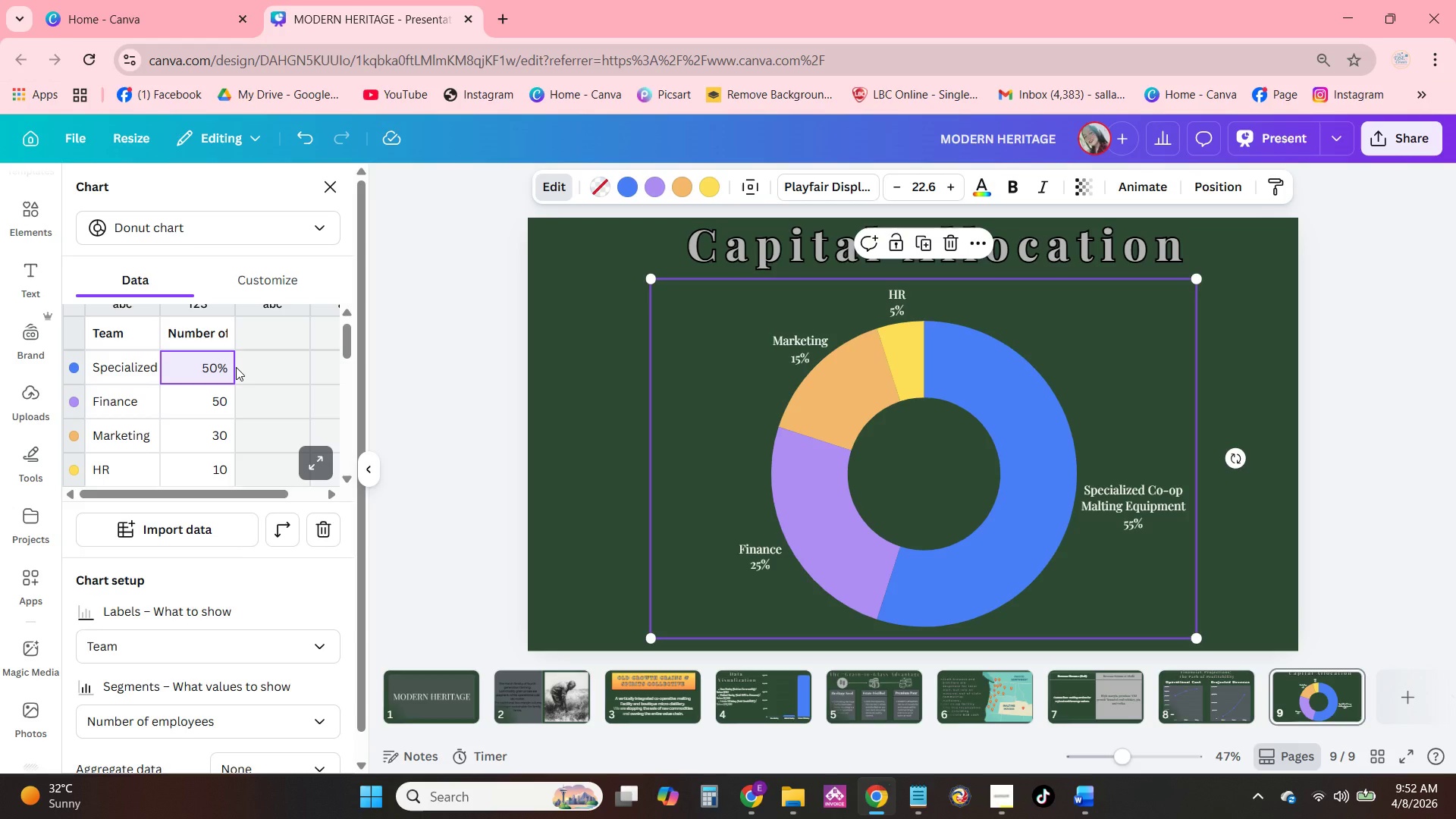 
key(Enter)
 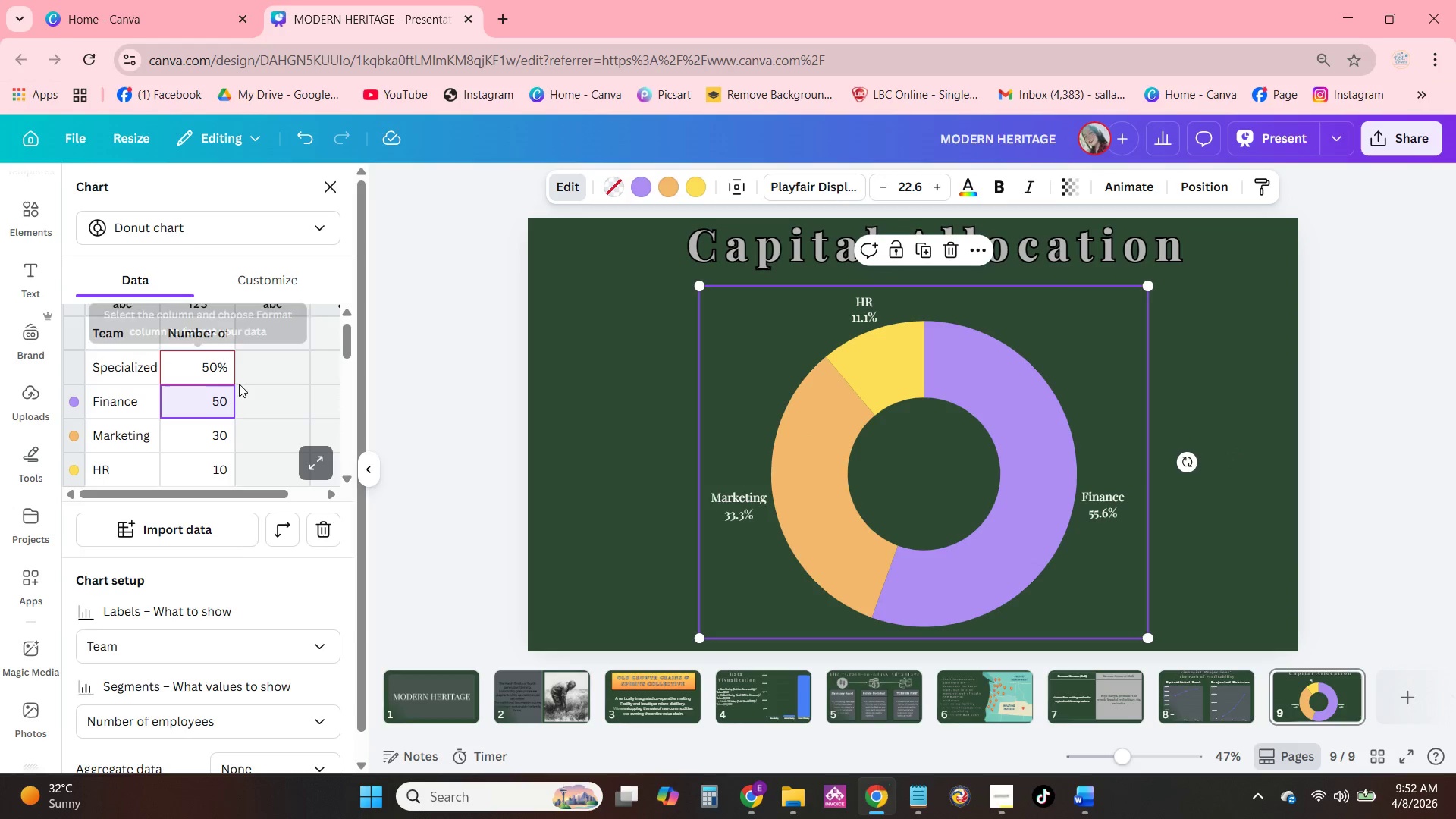 
double_click([219, 369])
 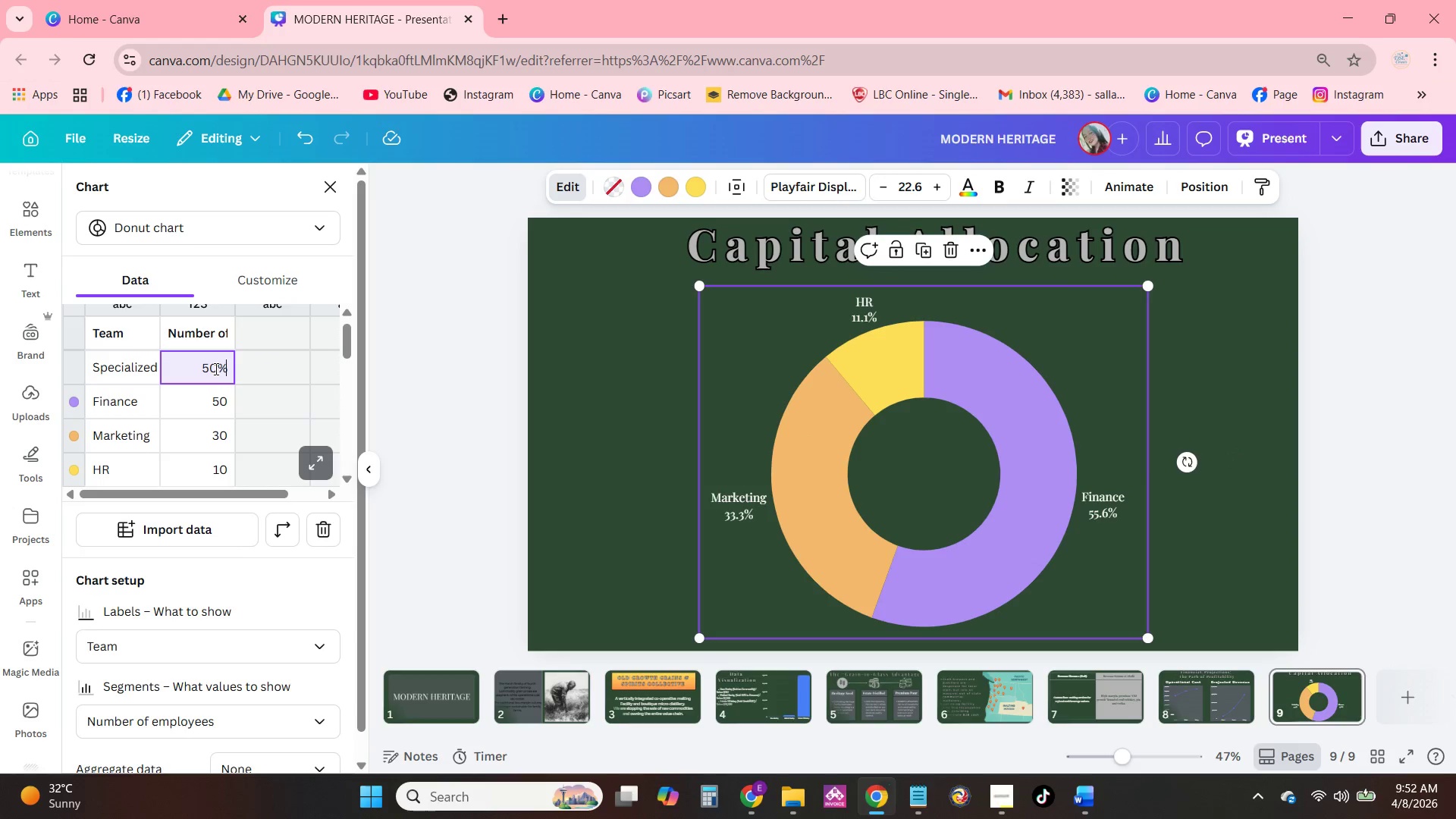 
left_click_drag(start_coordinate=[215, 369], to_coordinate=[226, 375])
 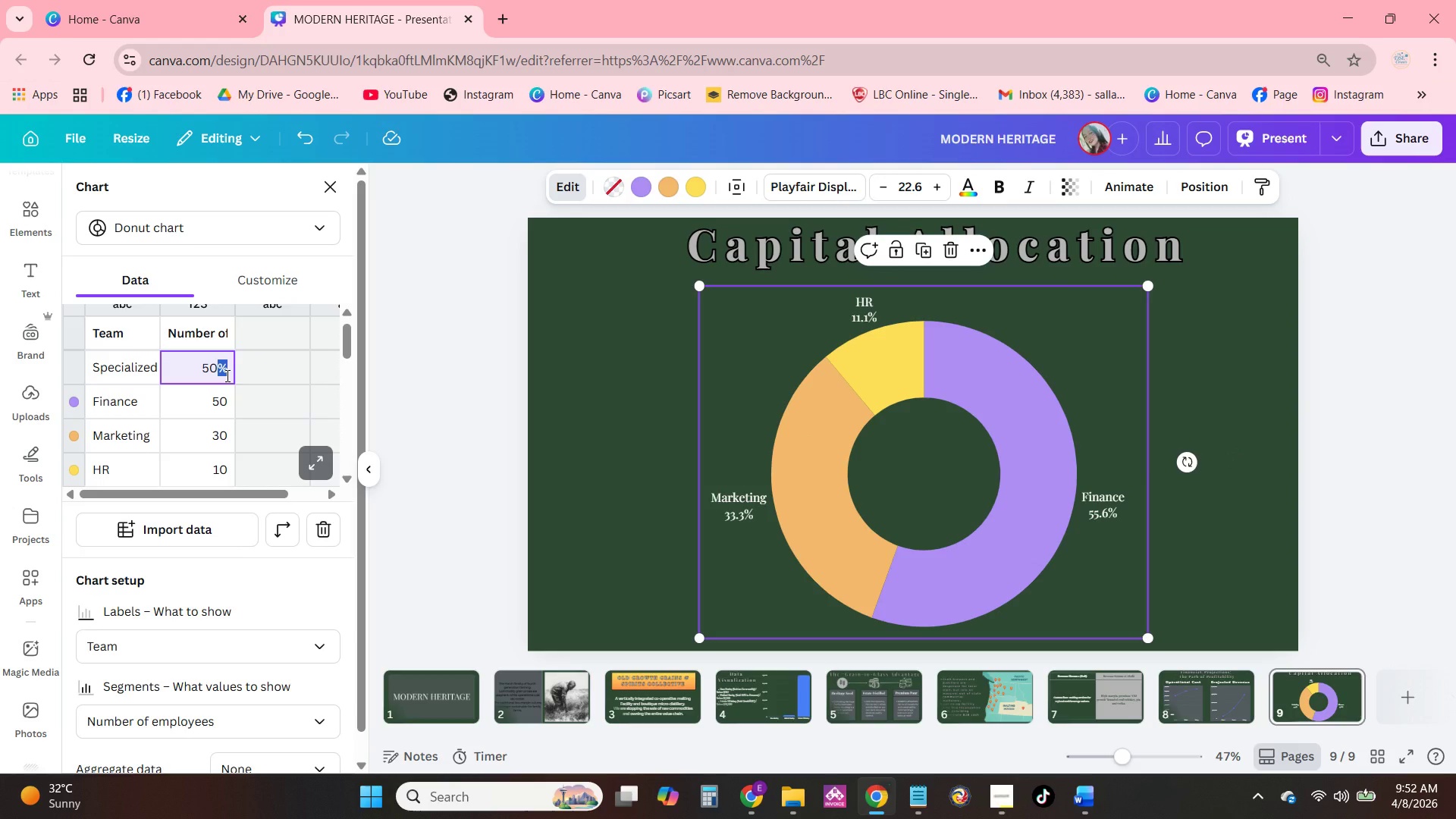 
key(Backspace)
 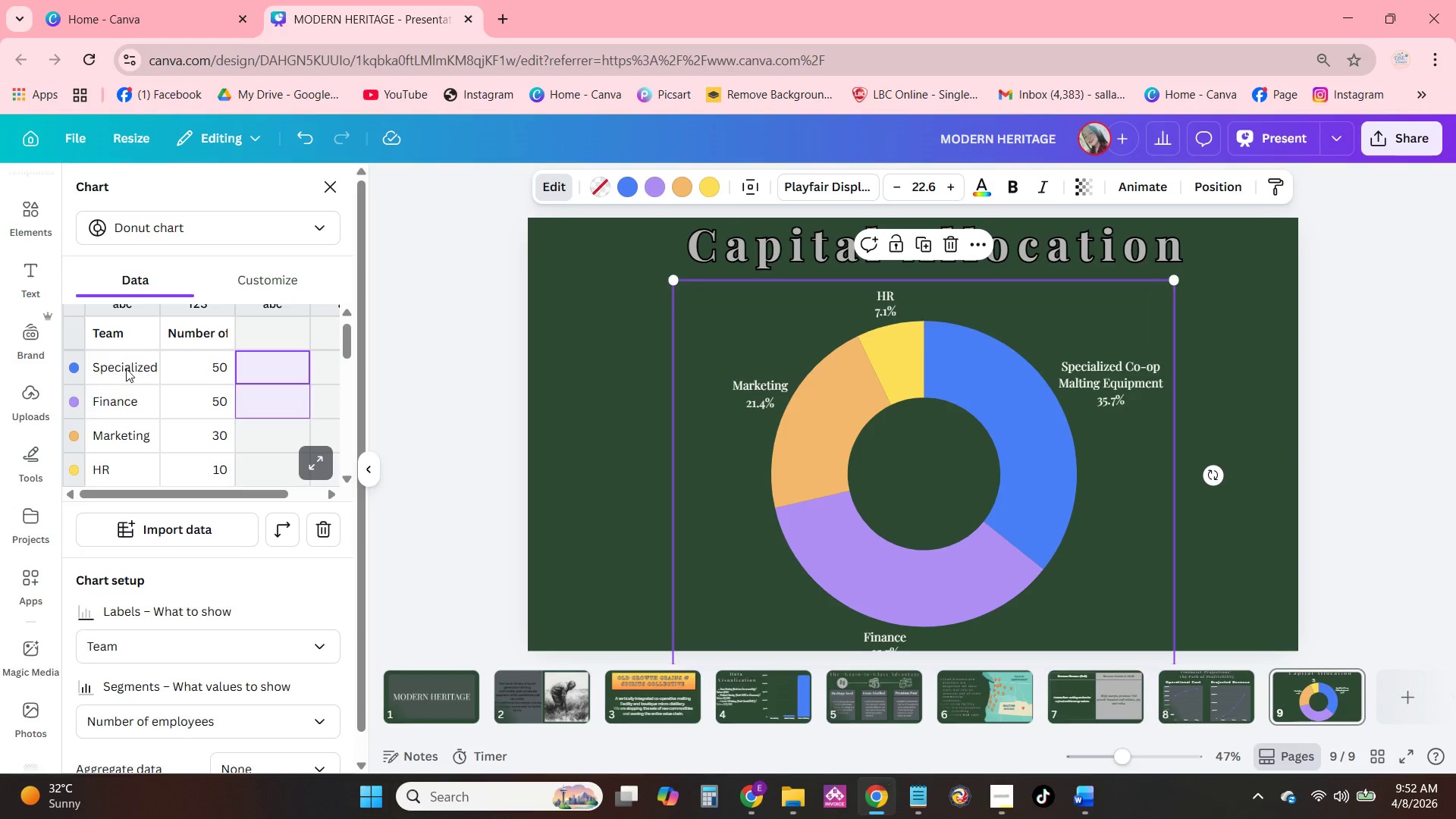 
double_click([134, 399])
 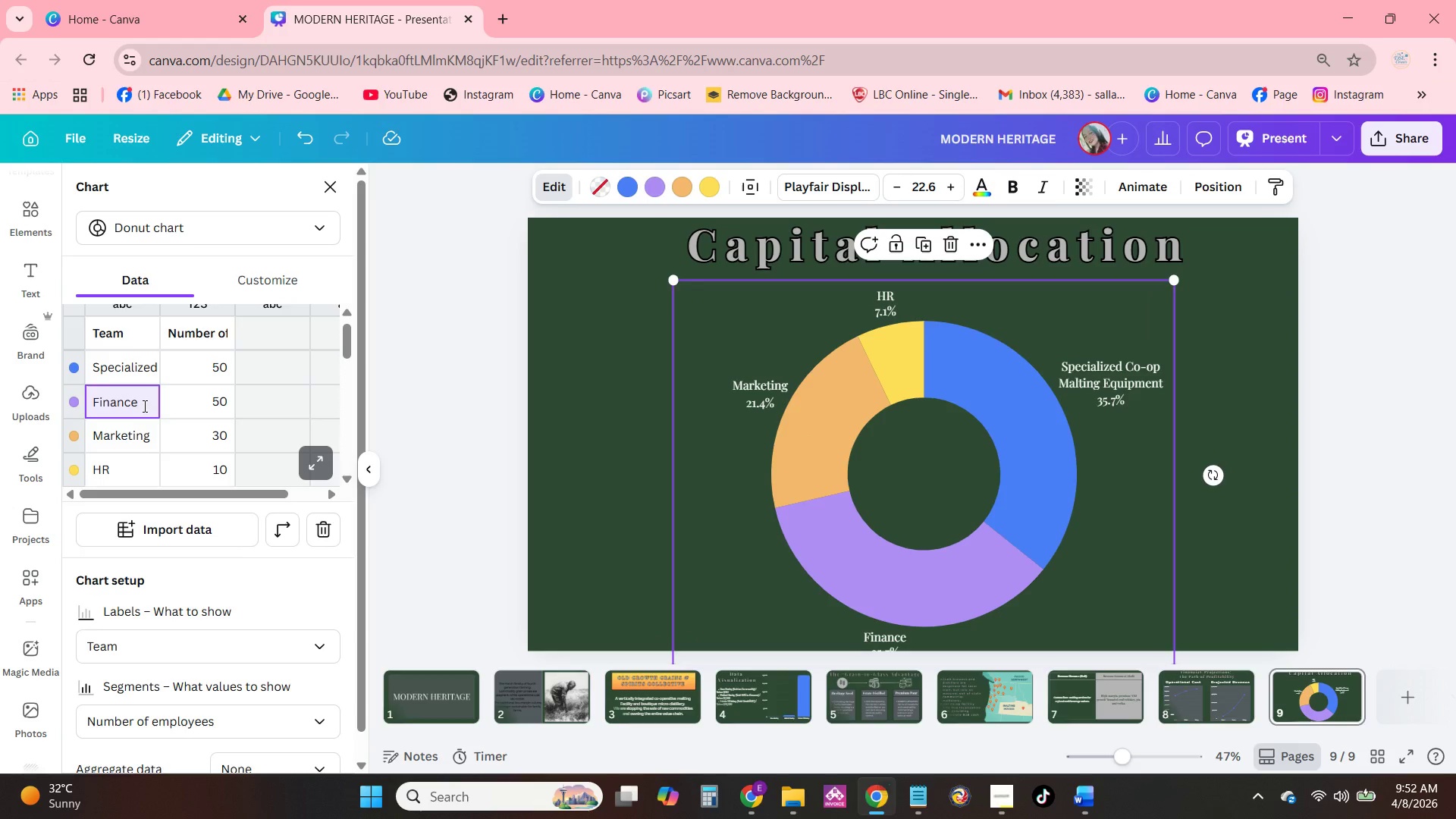 
left_click_drag(start_coordinate=[143, 406], to_coordinate=[89, 408])
 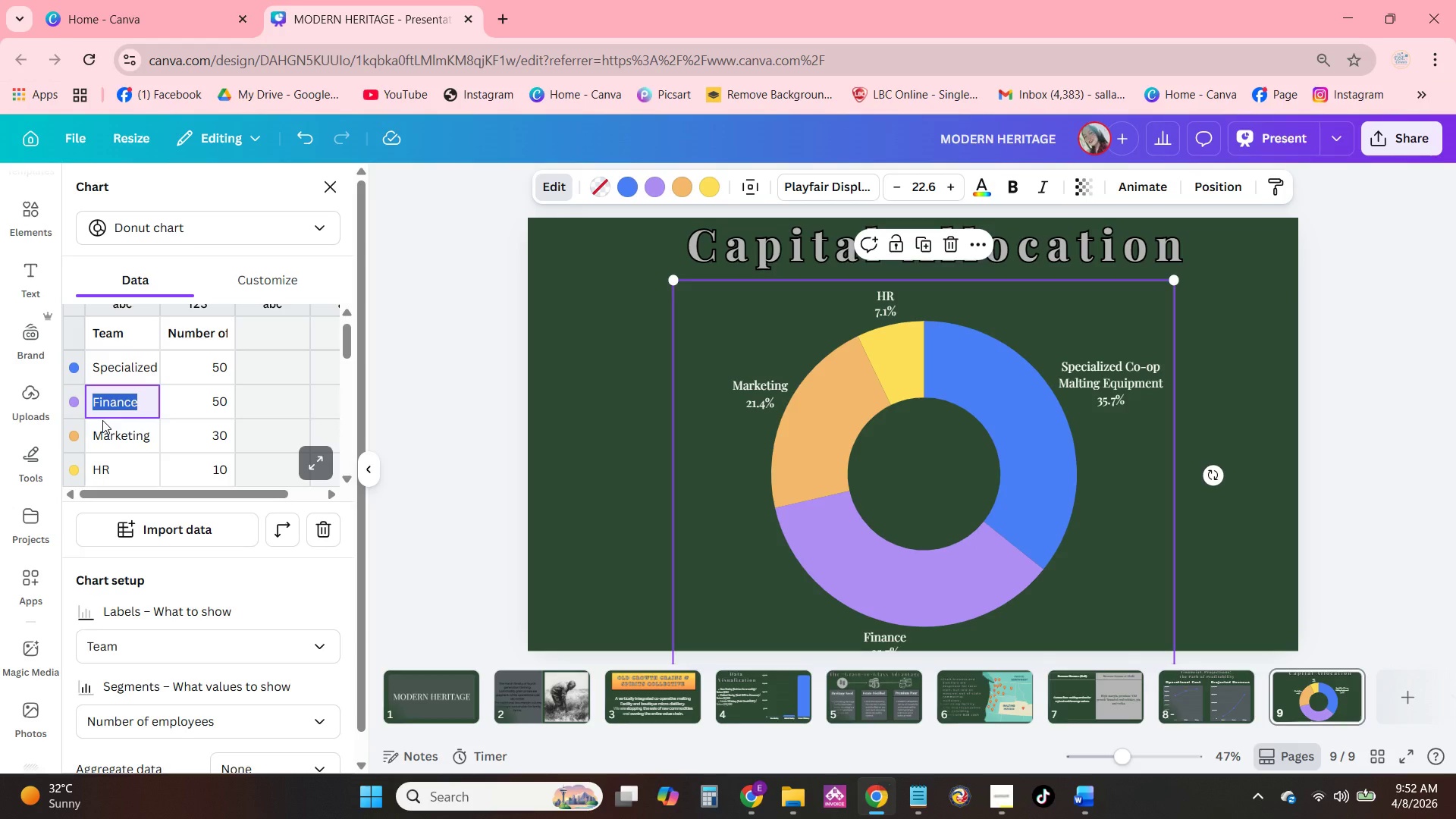 
type(Distillation IN)
key(Backspace)
key(Backspace)
type(Ins)
key(Backspace)
type(d])
key(Backspace)
key(Backspace)
type(fa)
key(Backspace)
type(astructure)
 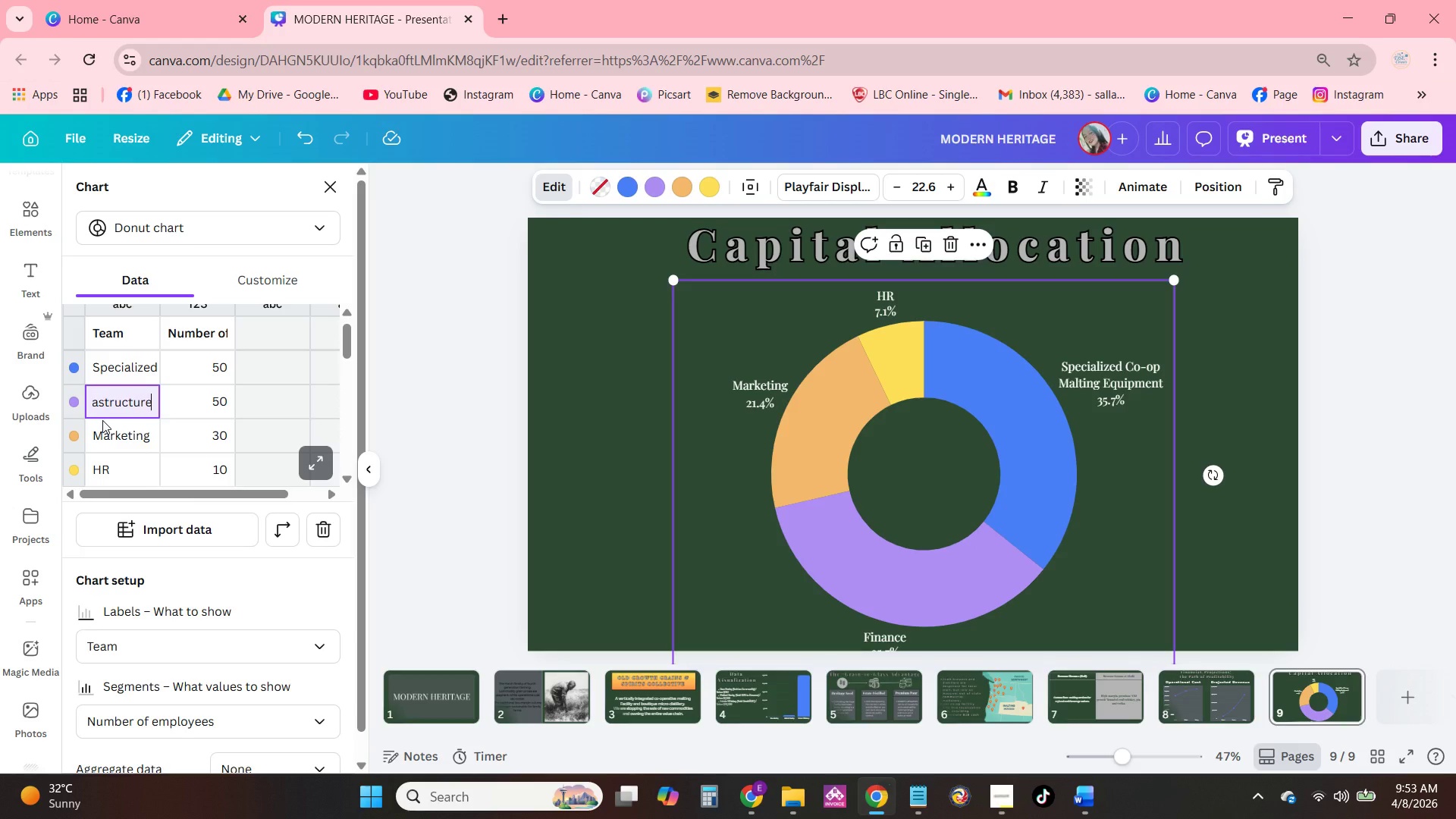 
wait(7.44)
 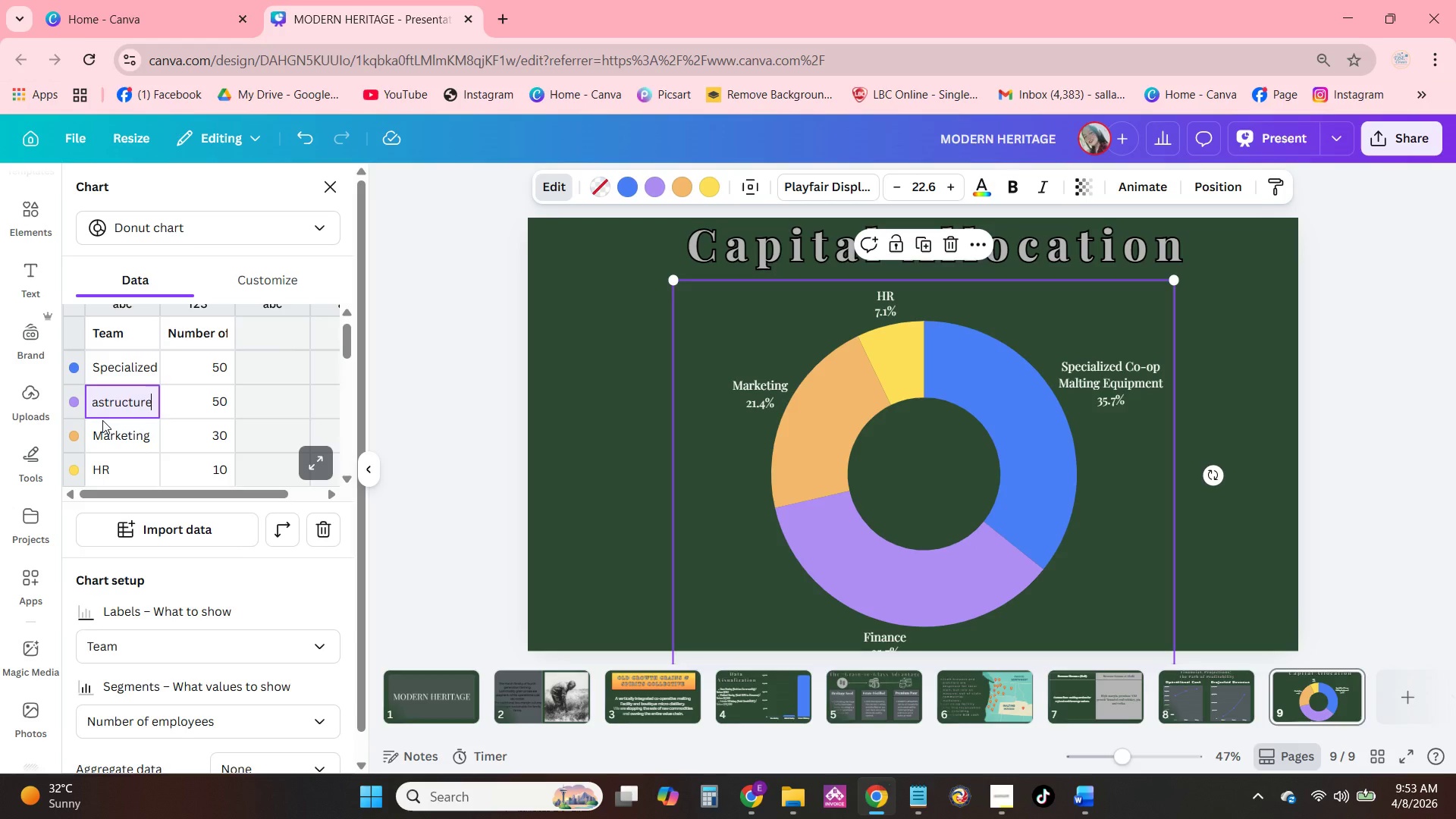 
hold_key(key=ArrowLeft, duration=0.78)
 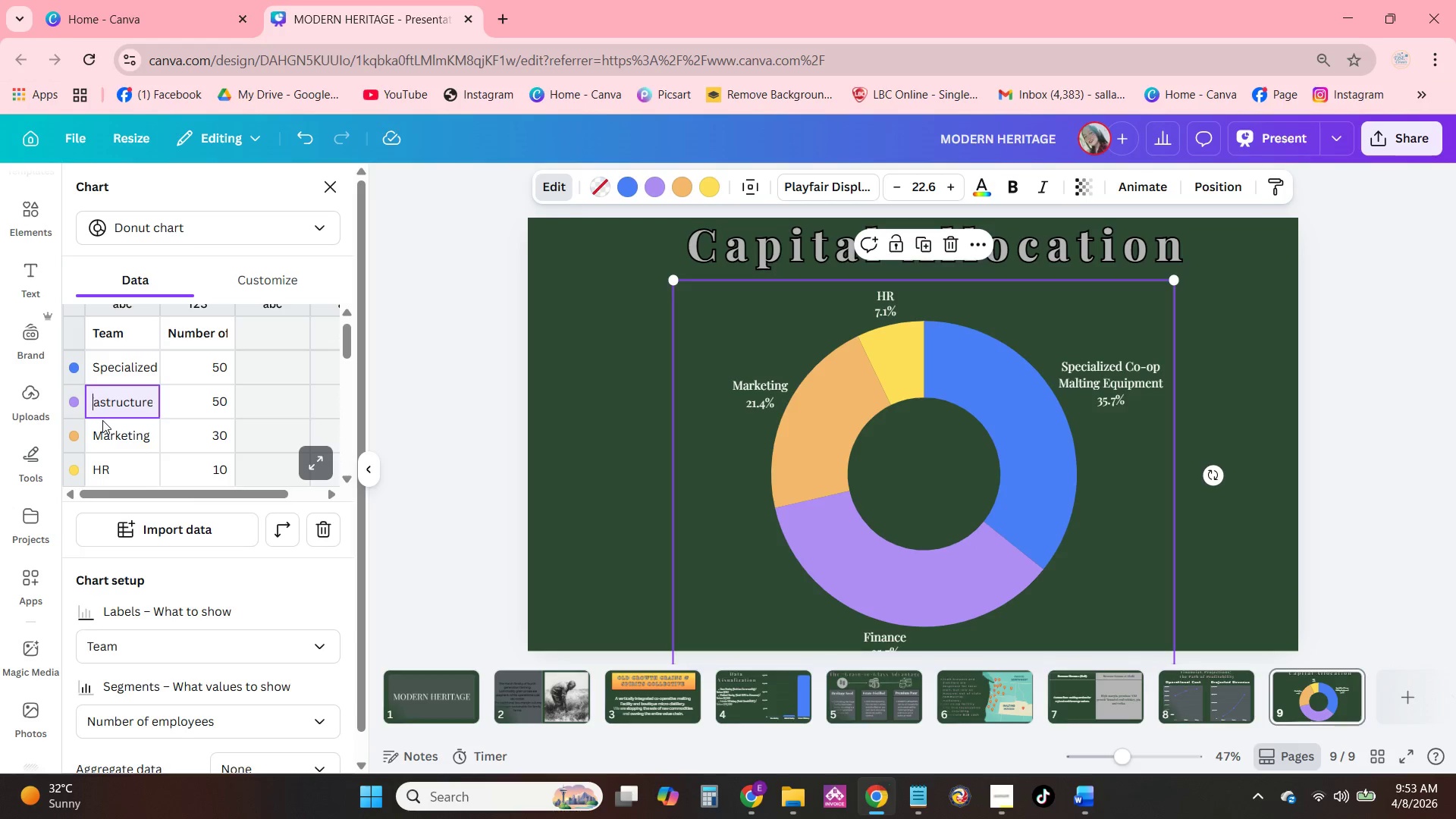 
key(ArrowLeft)
 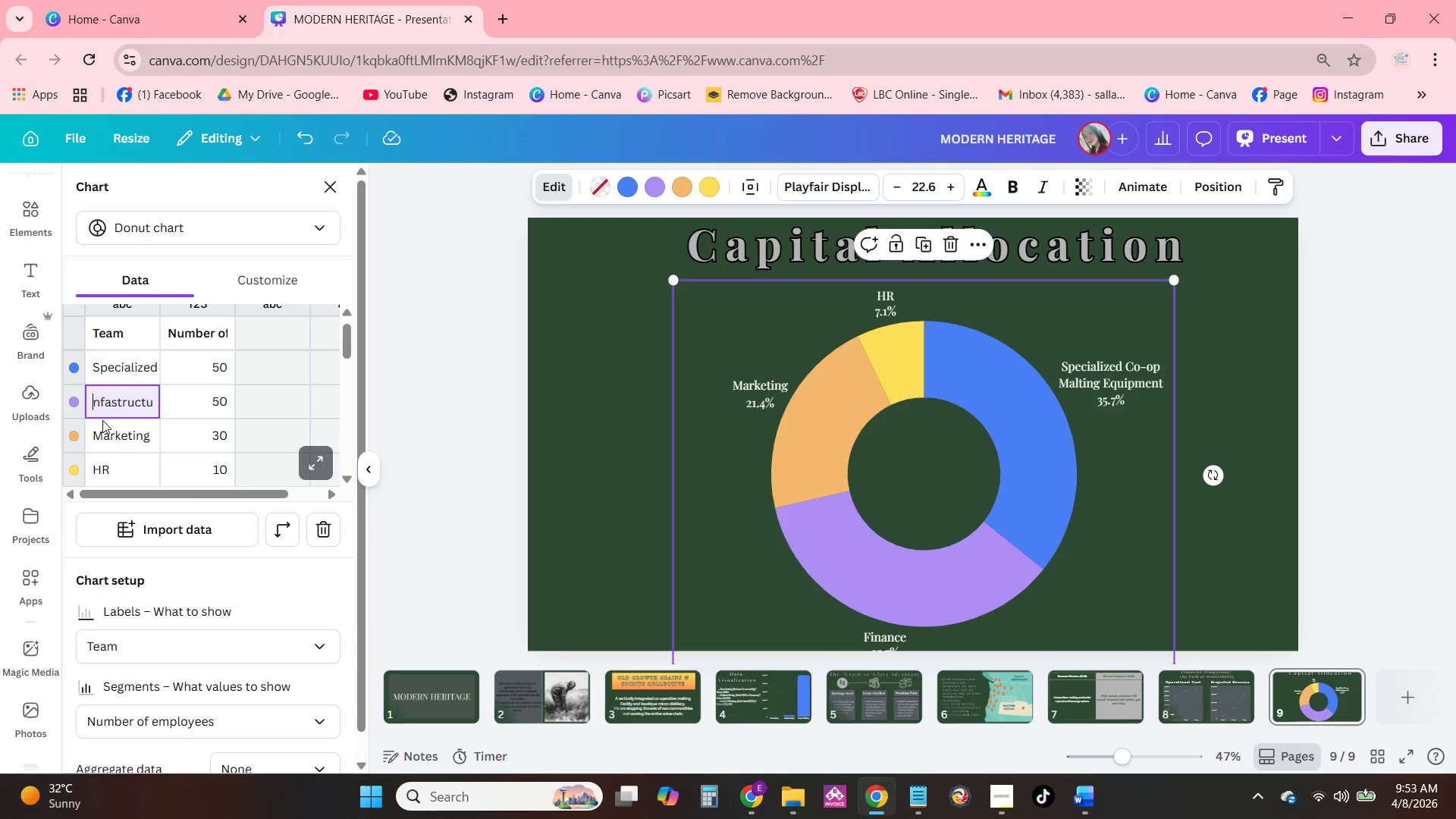 
key(ArrowLeft)
 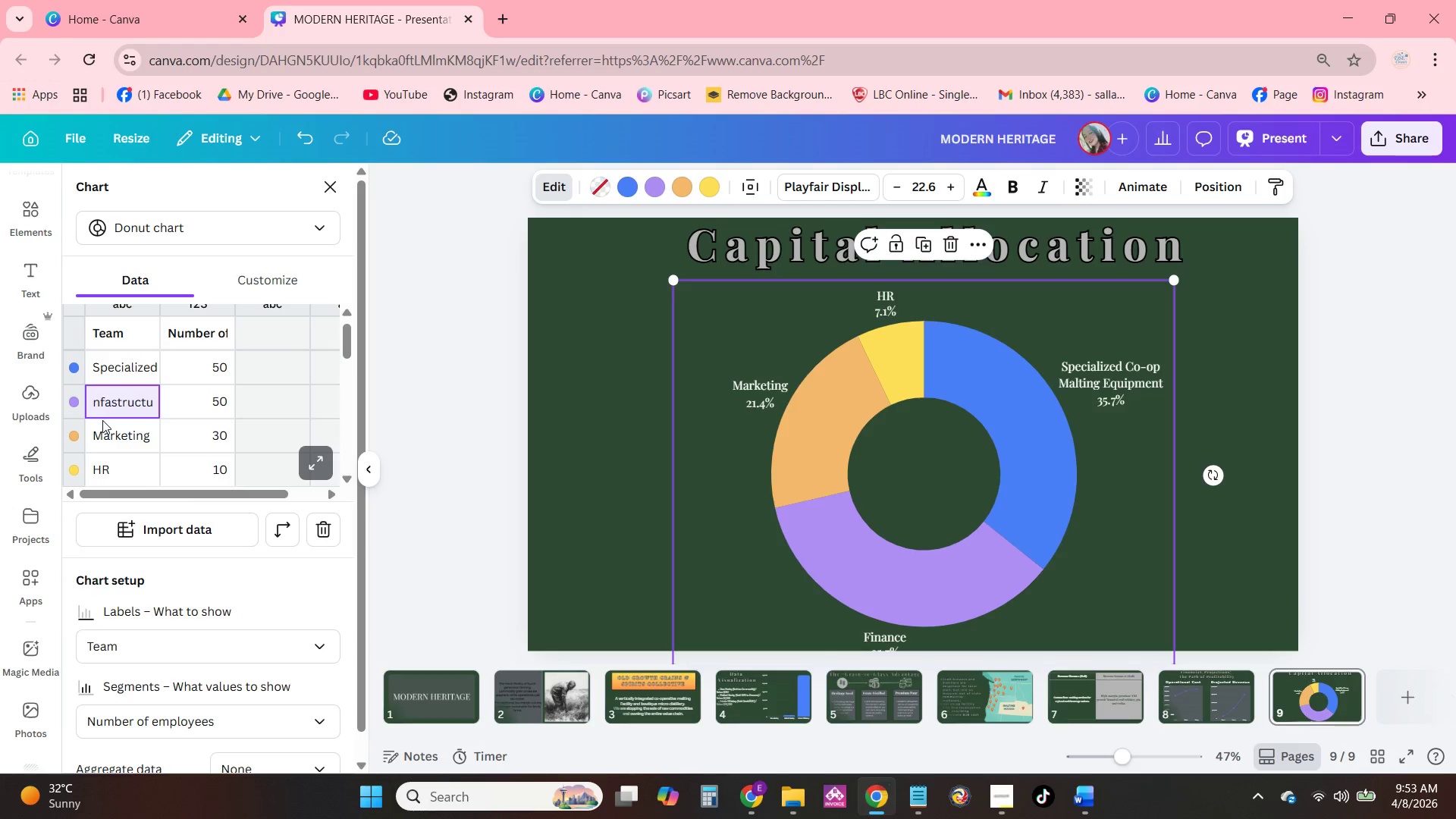 
key(ArrowLeft)
 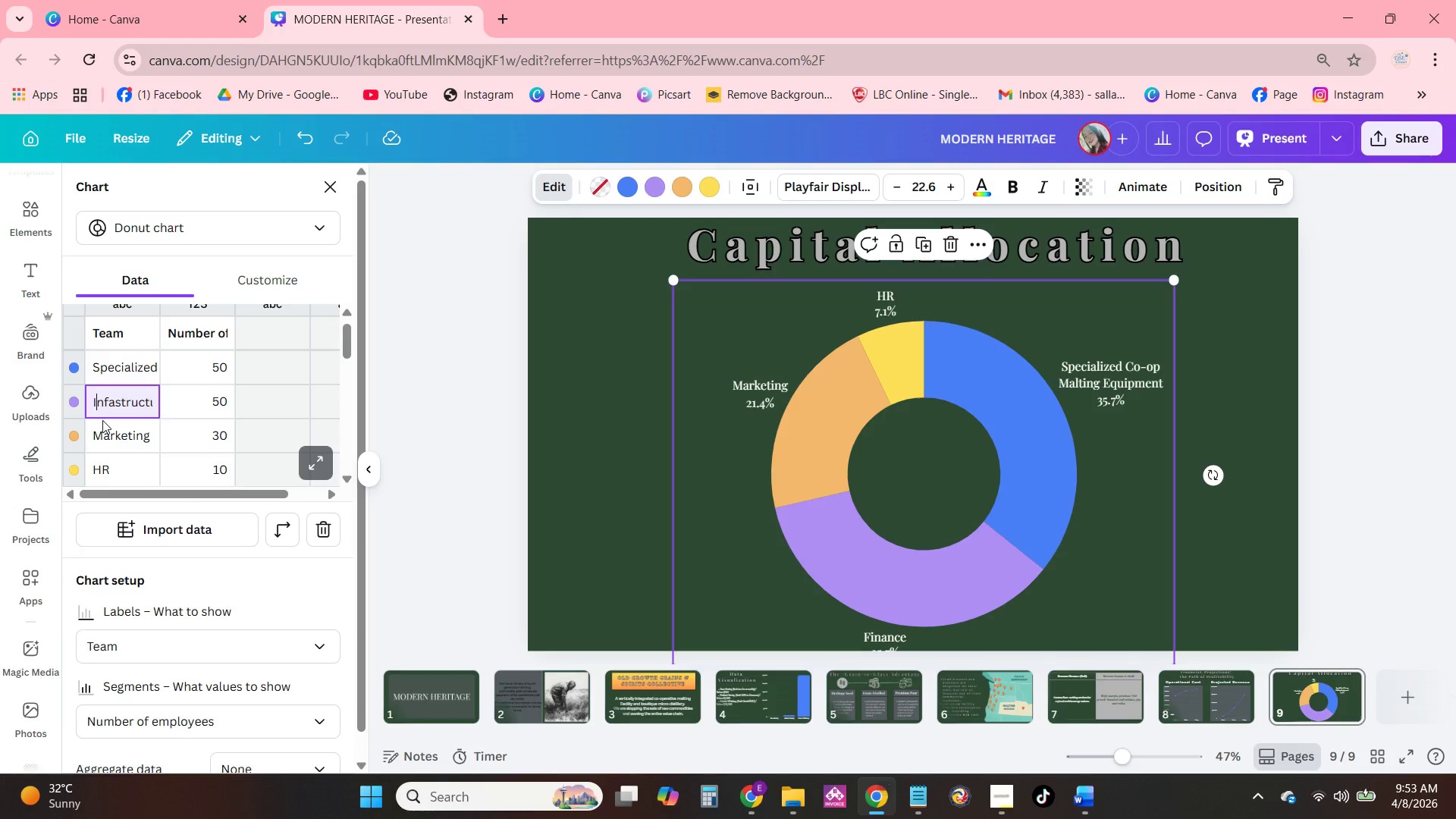 
key(ArrowRight)
 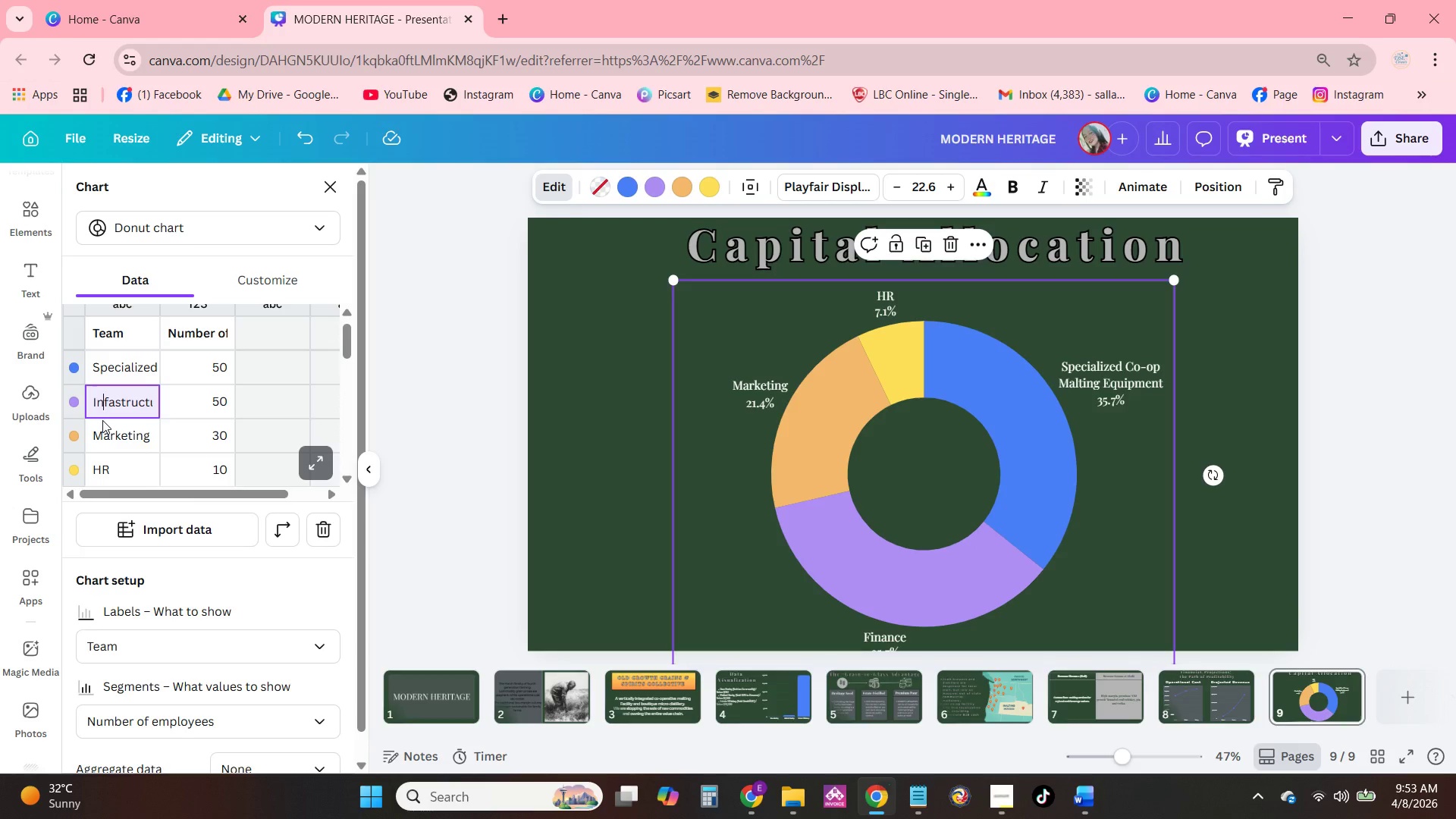 
hold_key(key=ArrowRight, duration=0.8)
 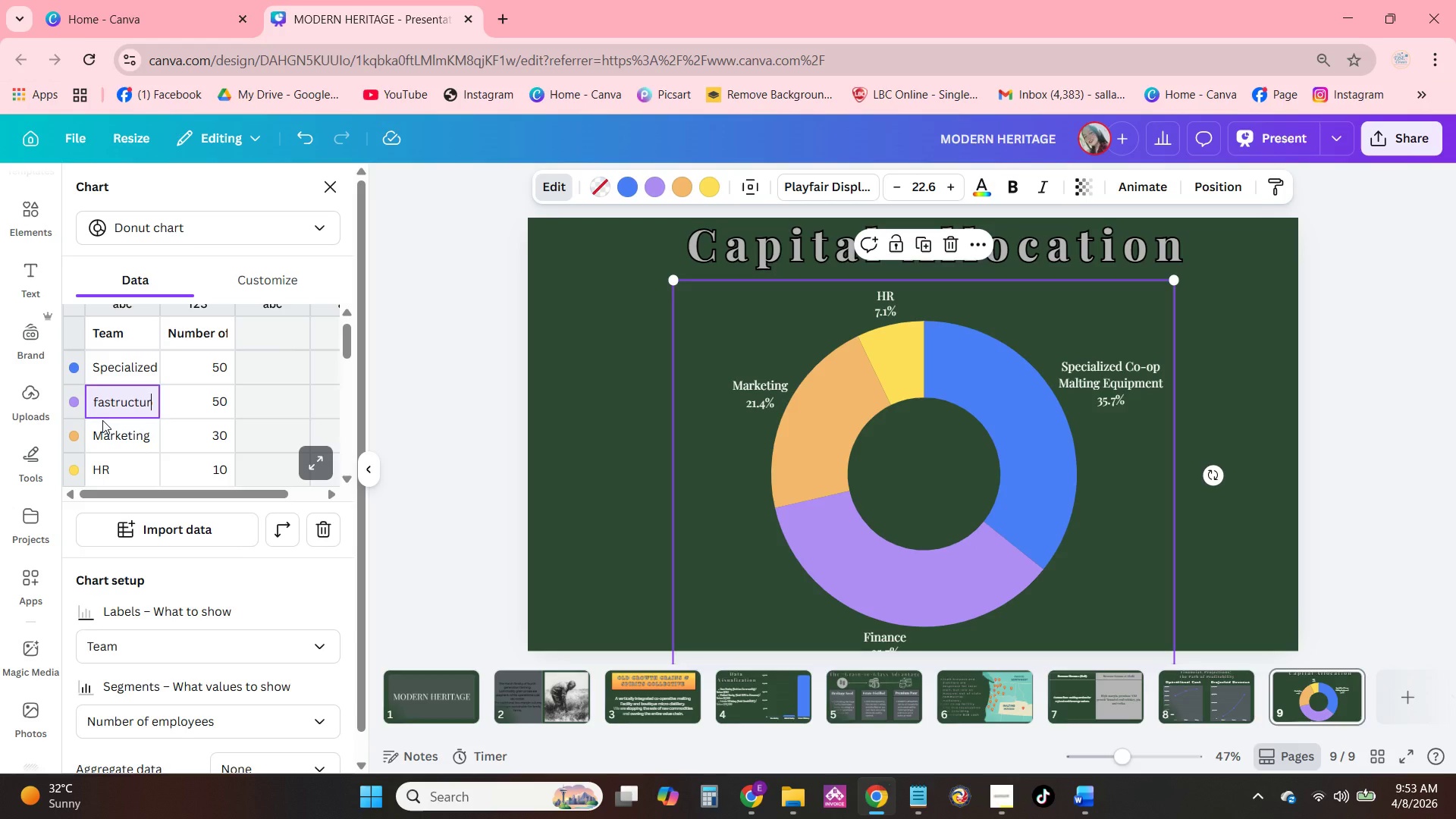 
key(ArrowRight)
 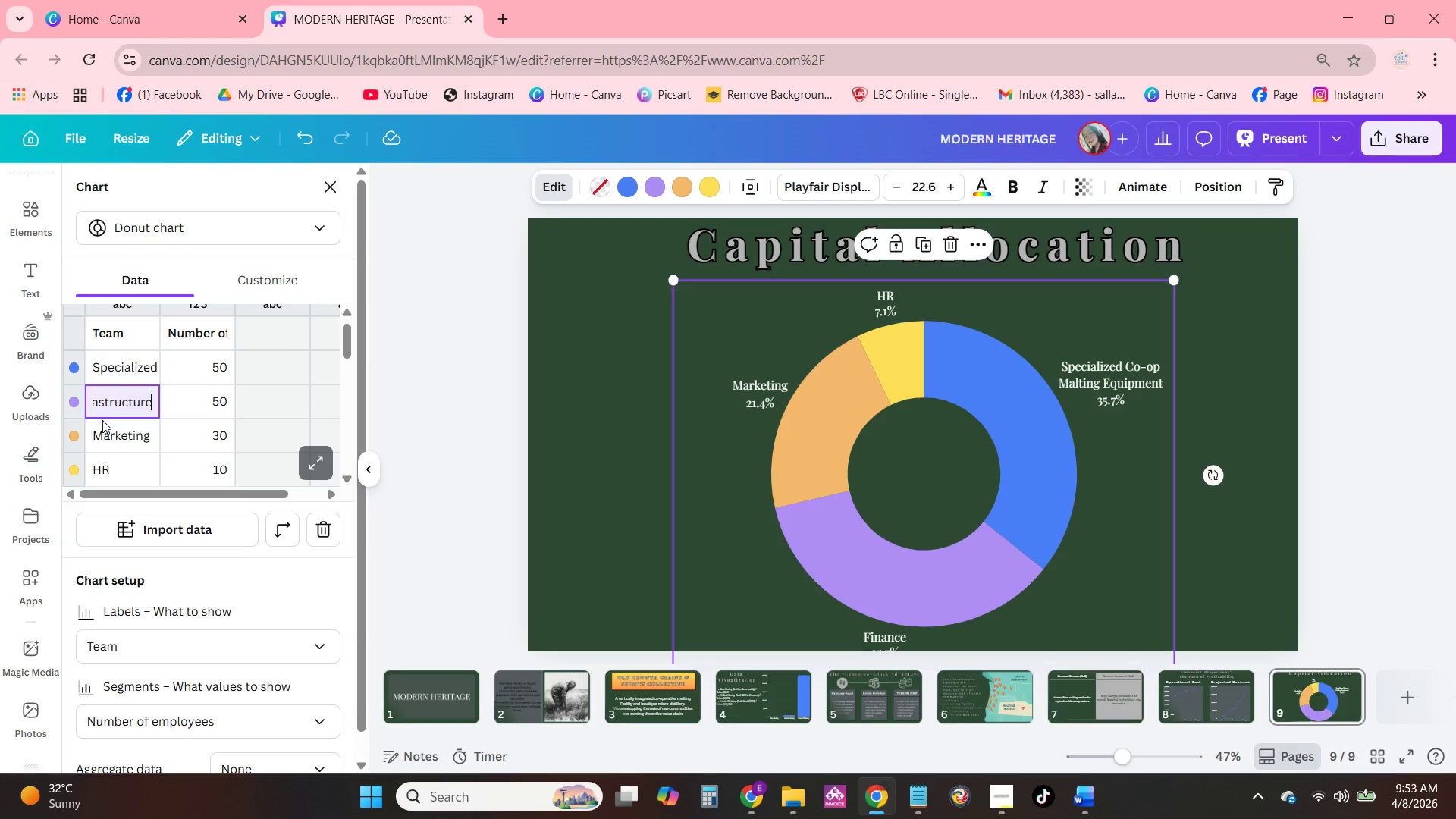 
key(ArrowRight)
 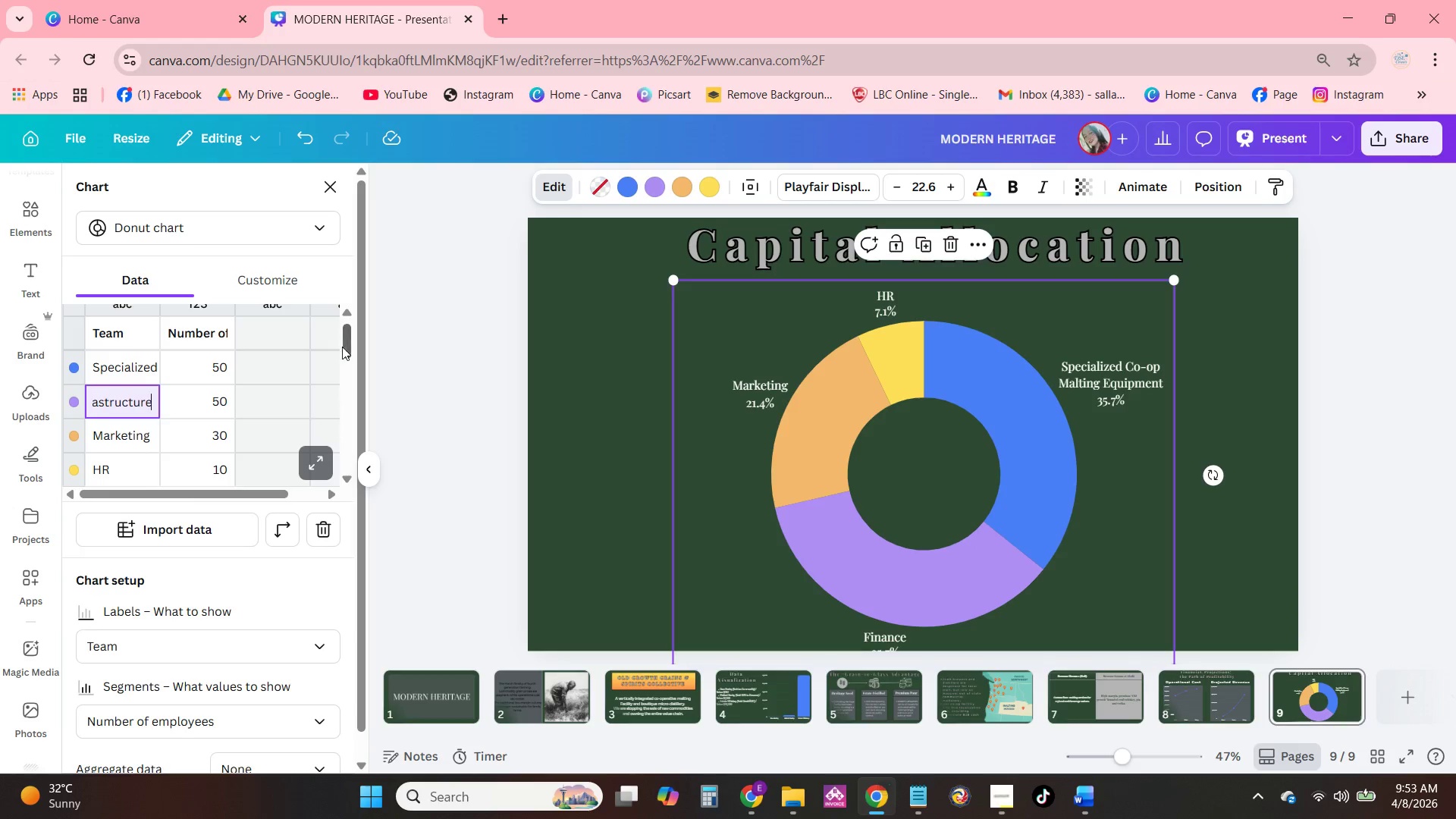 
left_click([206, 400])
 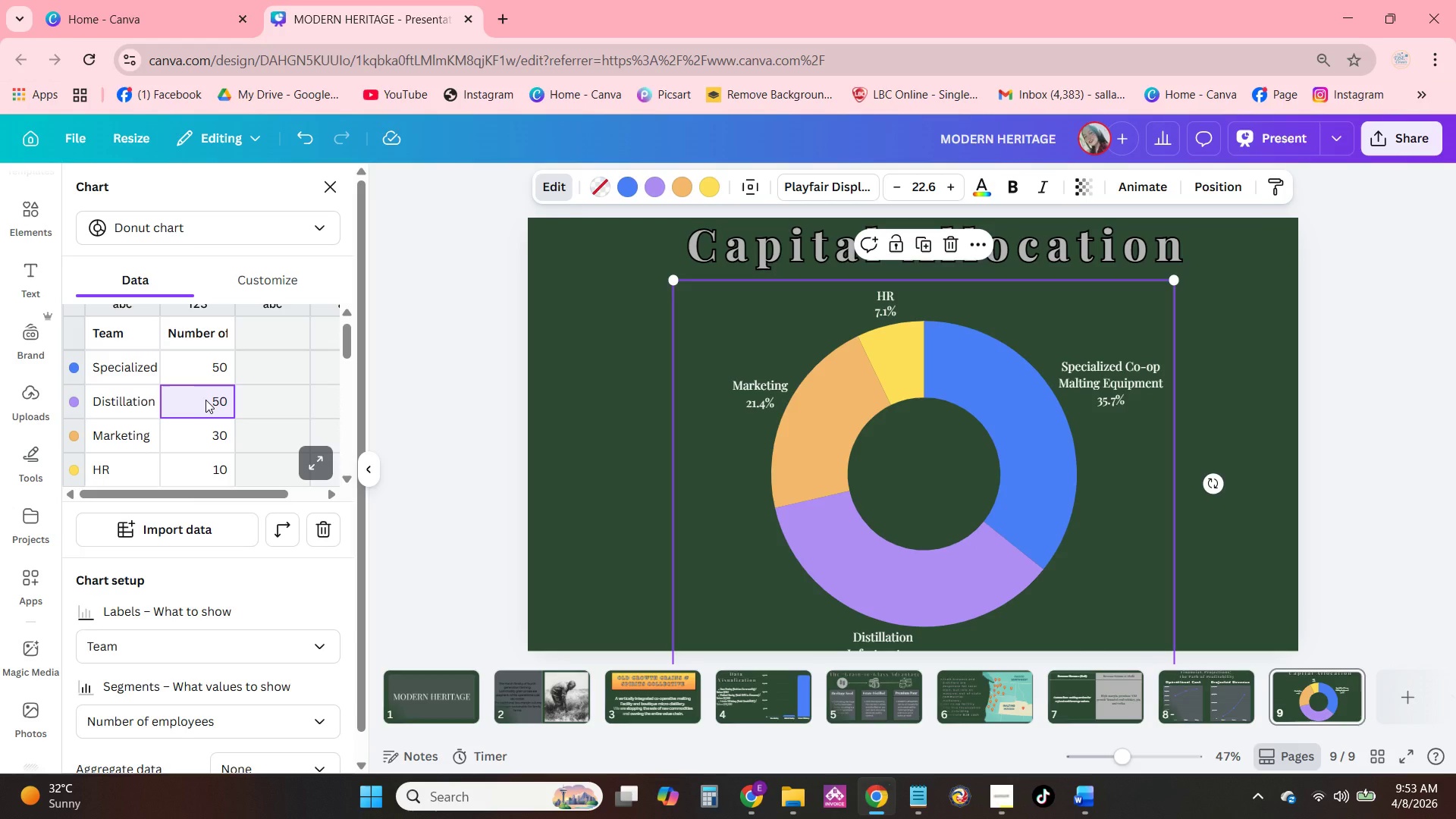 
double_click([206, 400])
 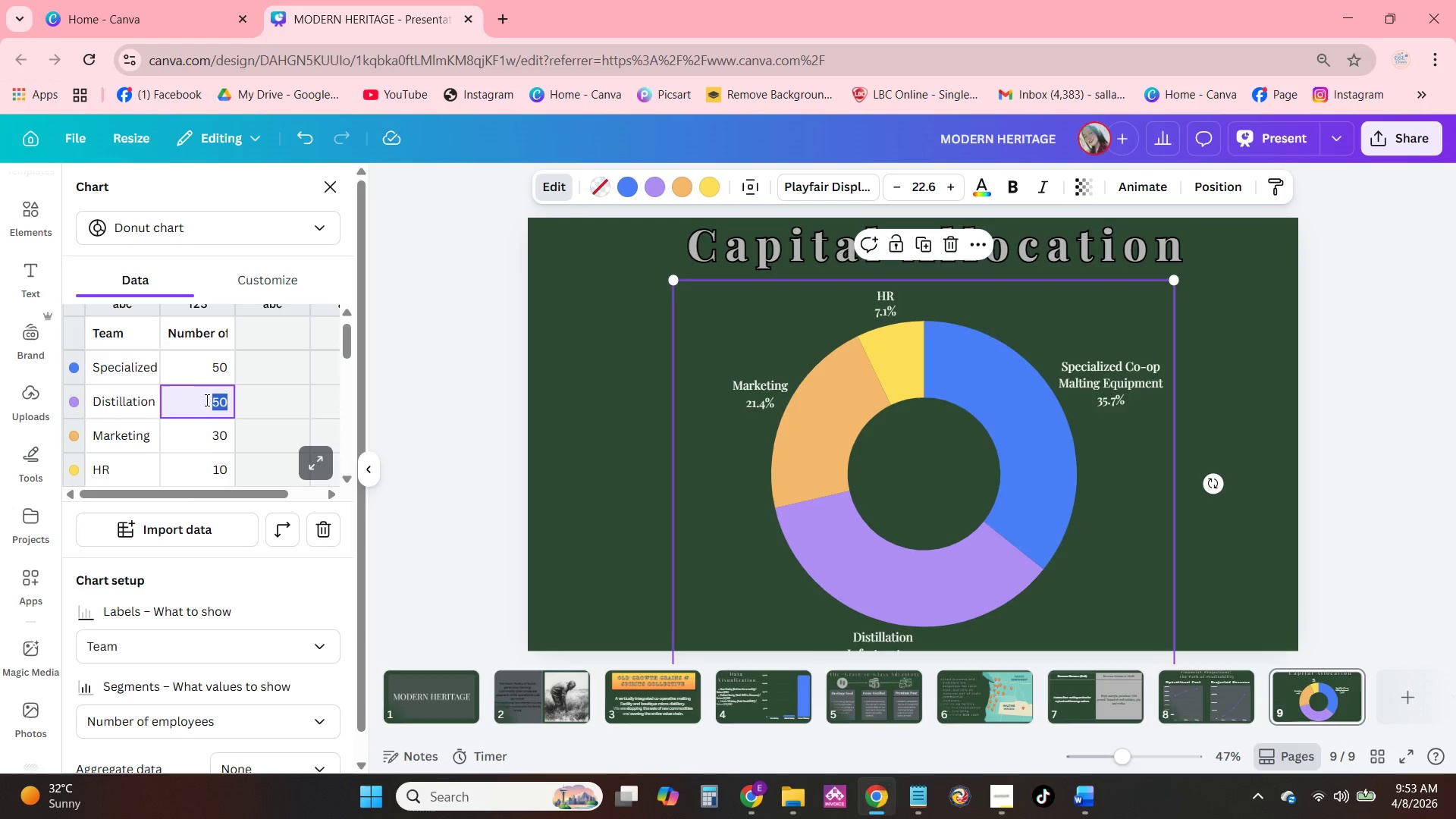 
left_click_drag(start_coordinate=[206, 400], to_coordinate=[231, 402])
 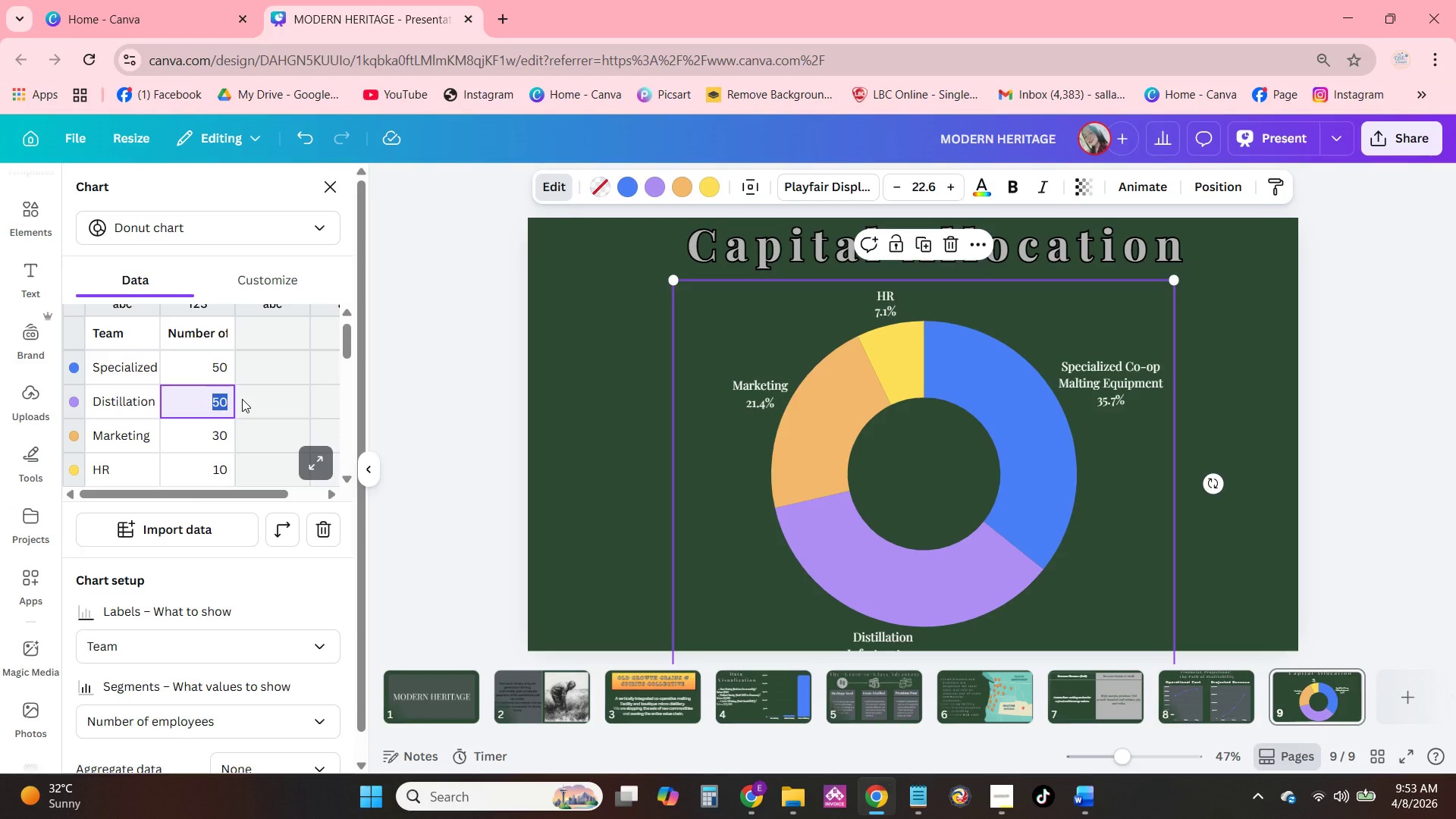 
key(Numpad3)
 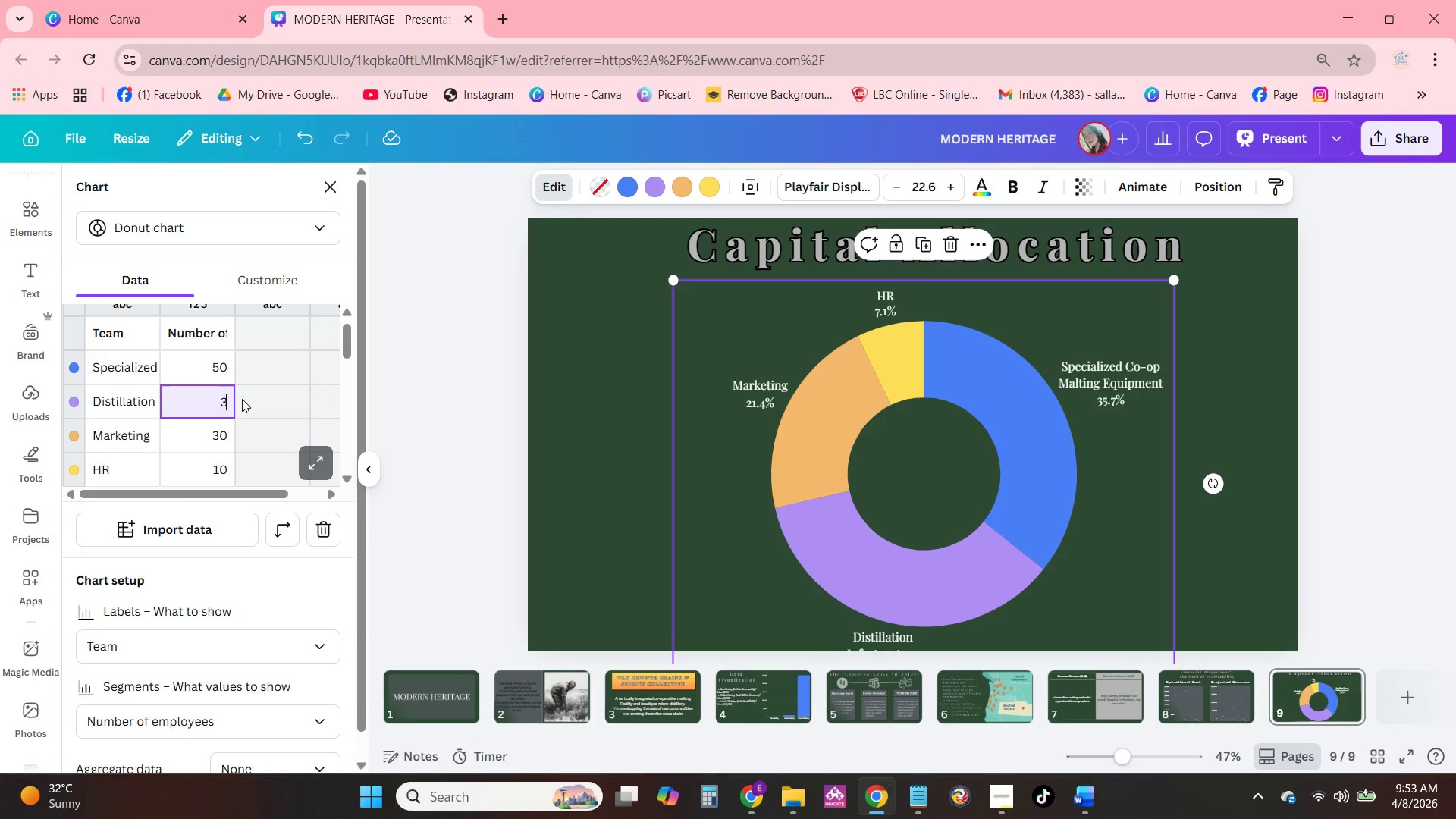 
key(Numpad0)
 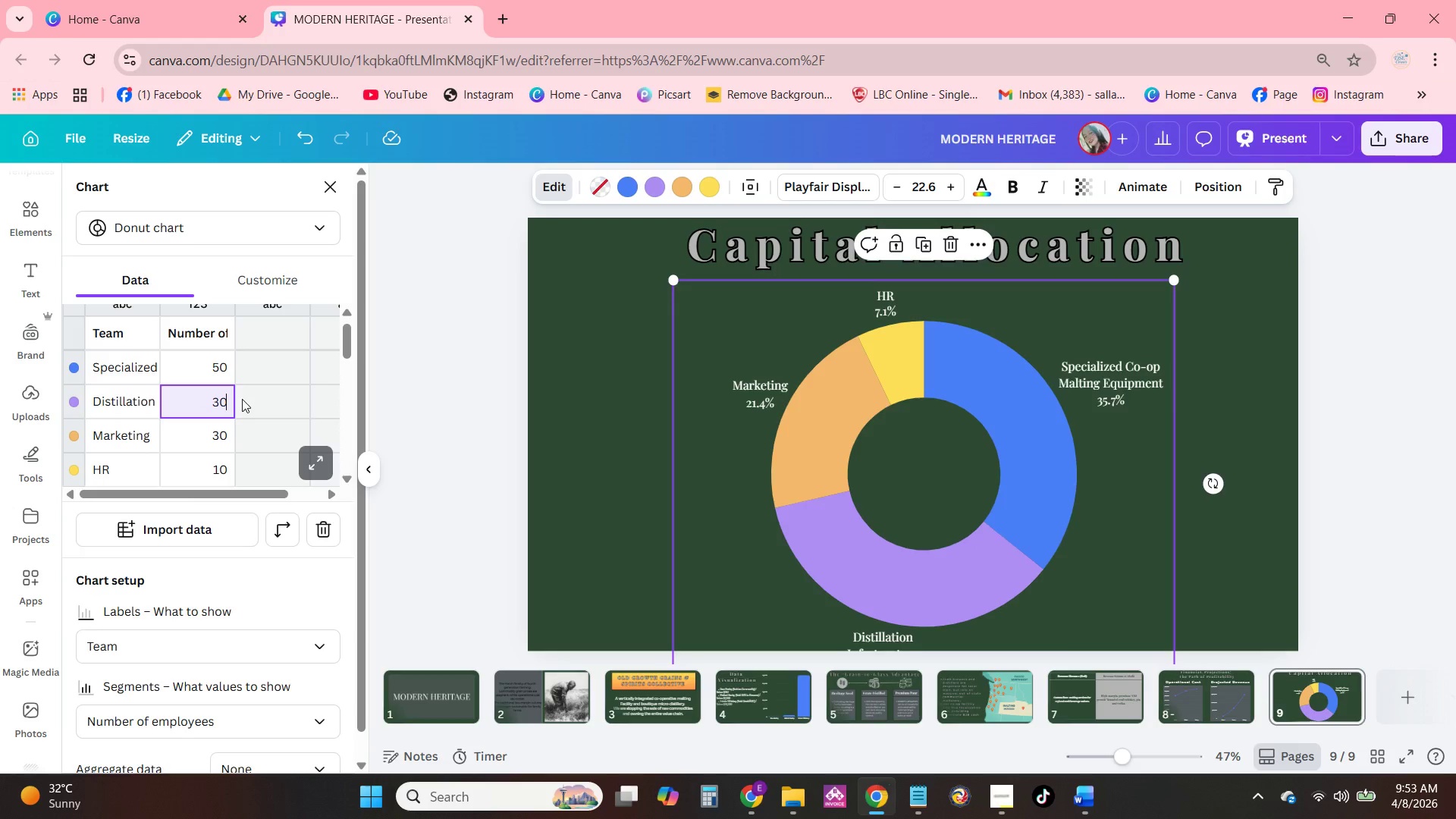 
key(NumpadEnter)
 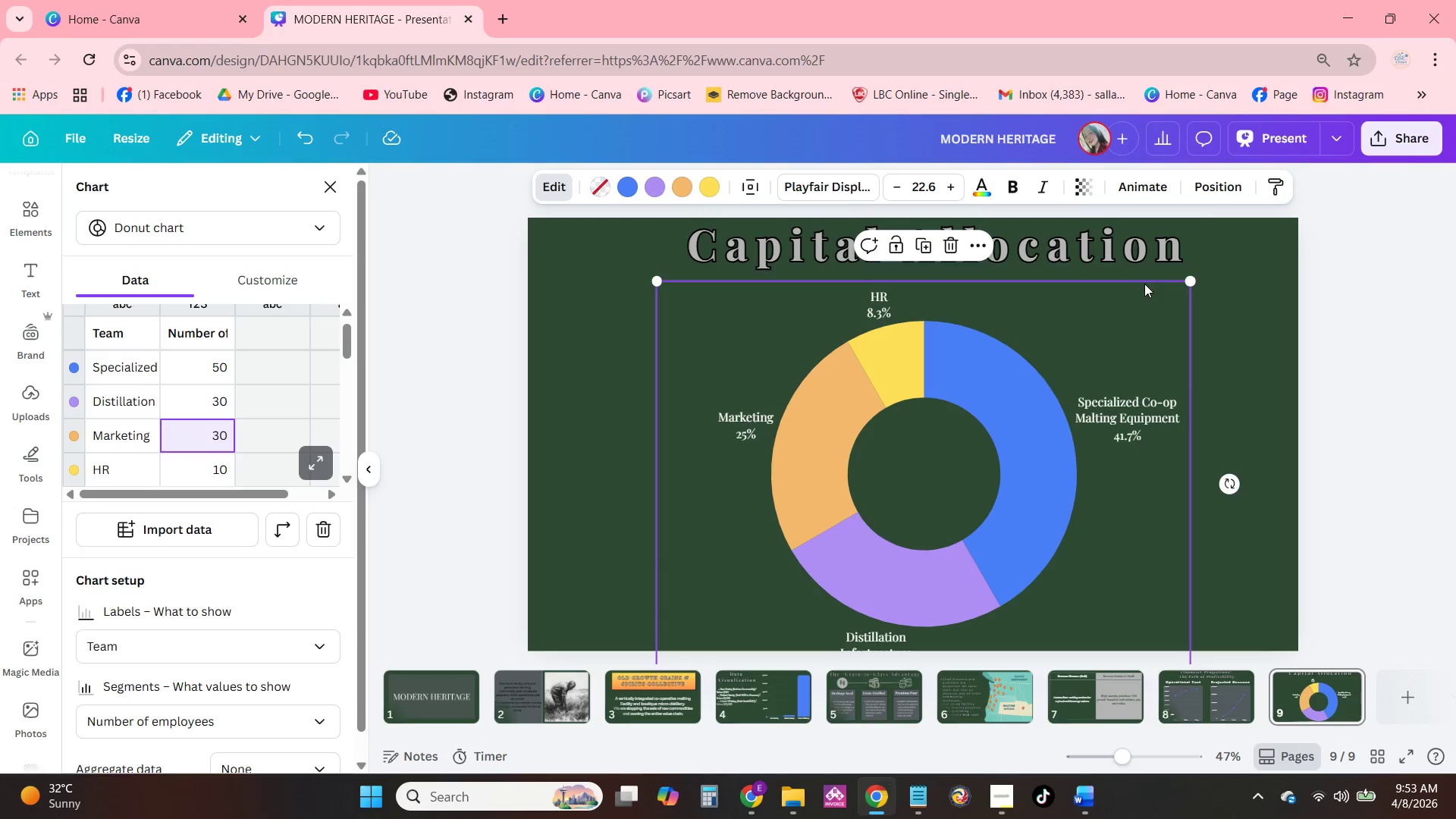 
left_click_drag(start_coordinate=[1195, 278], to_coordinate=[1067, 383])
 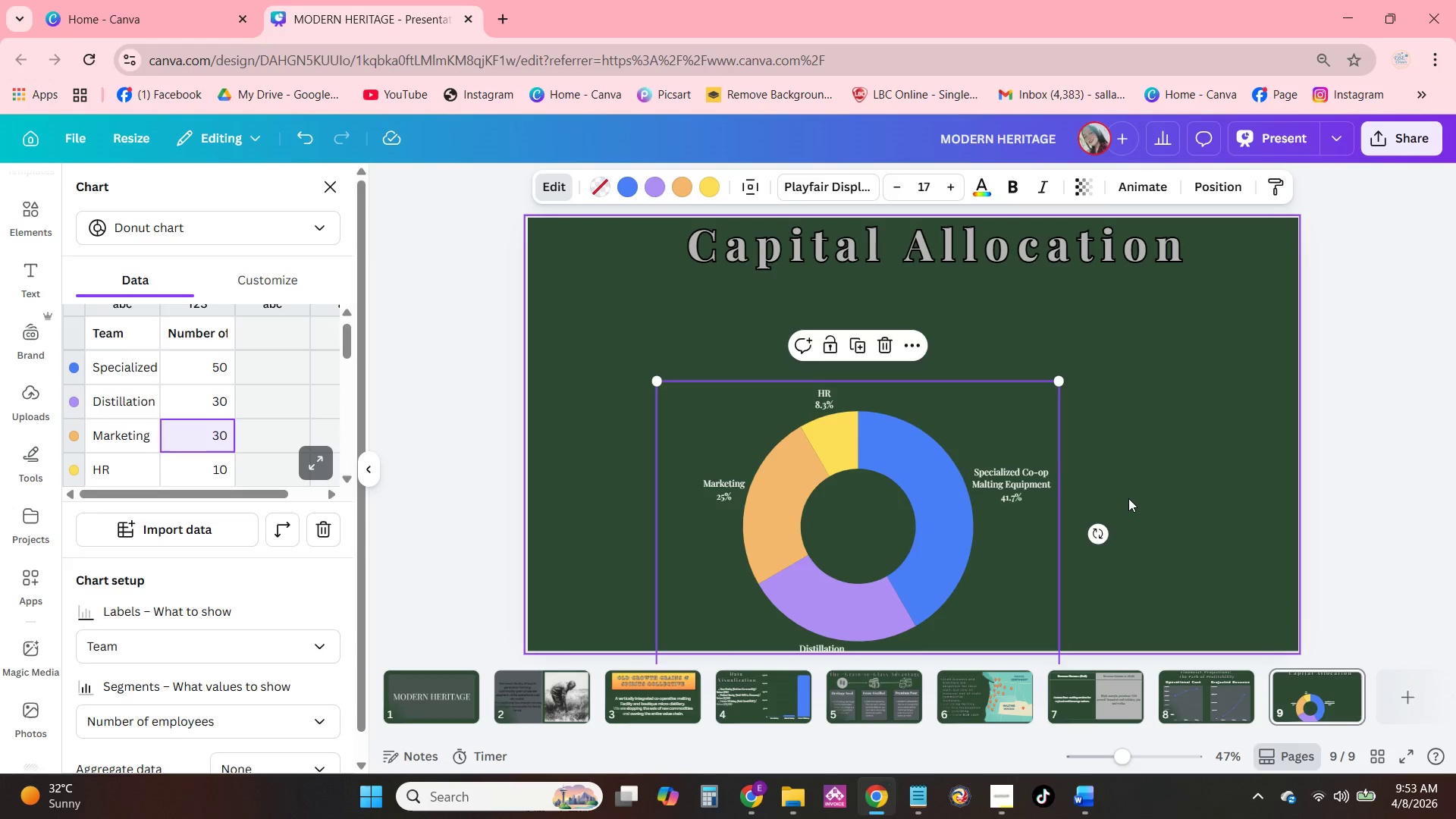 
left_click([1128, 498])
 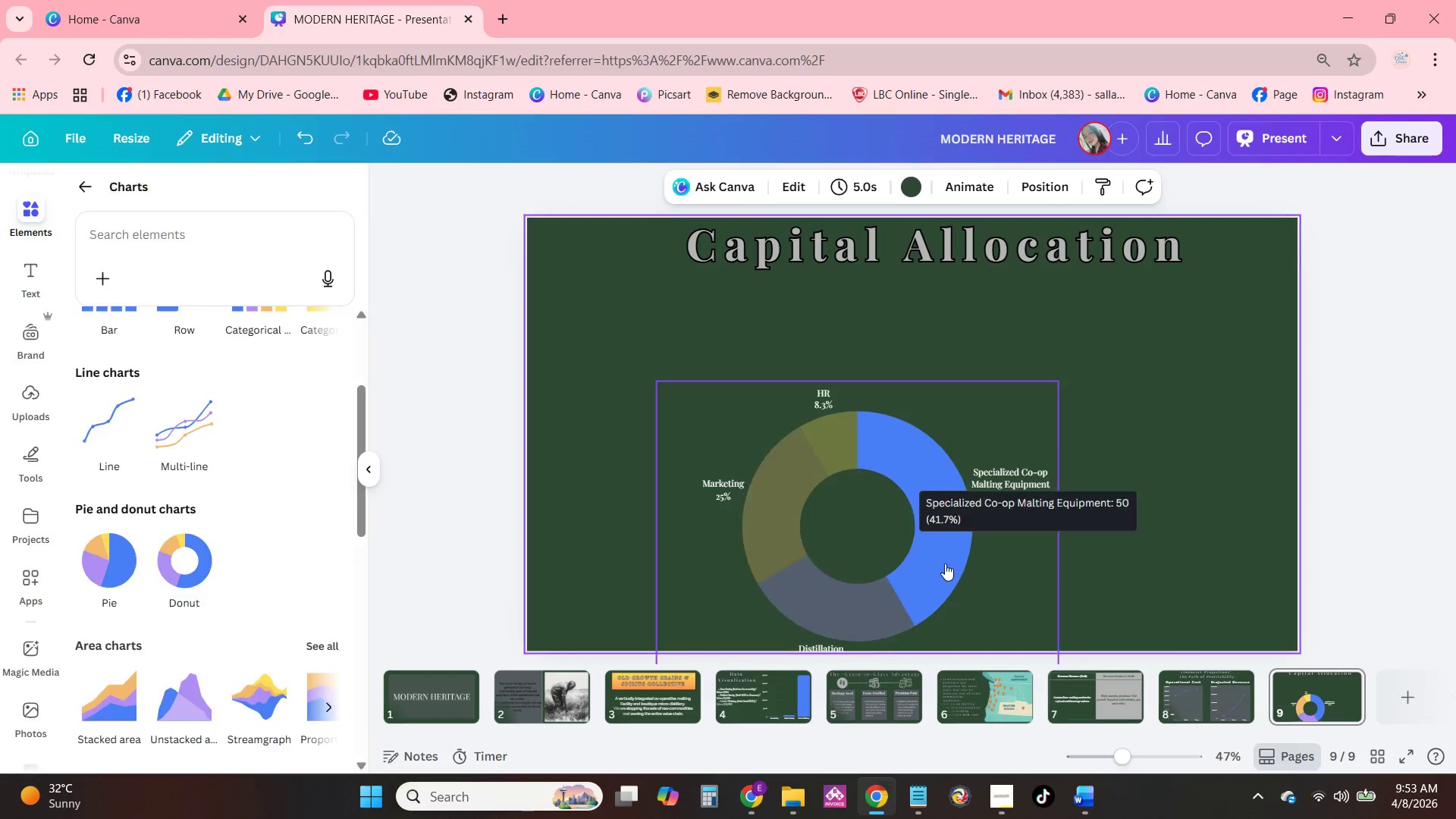 
left_click_drag(start_coordinate=[945, 563], to_coordinate=[1014, 477])
 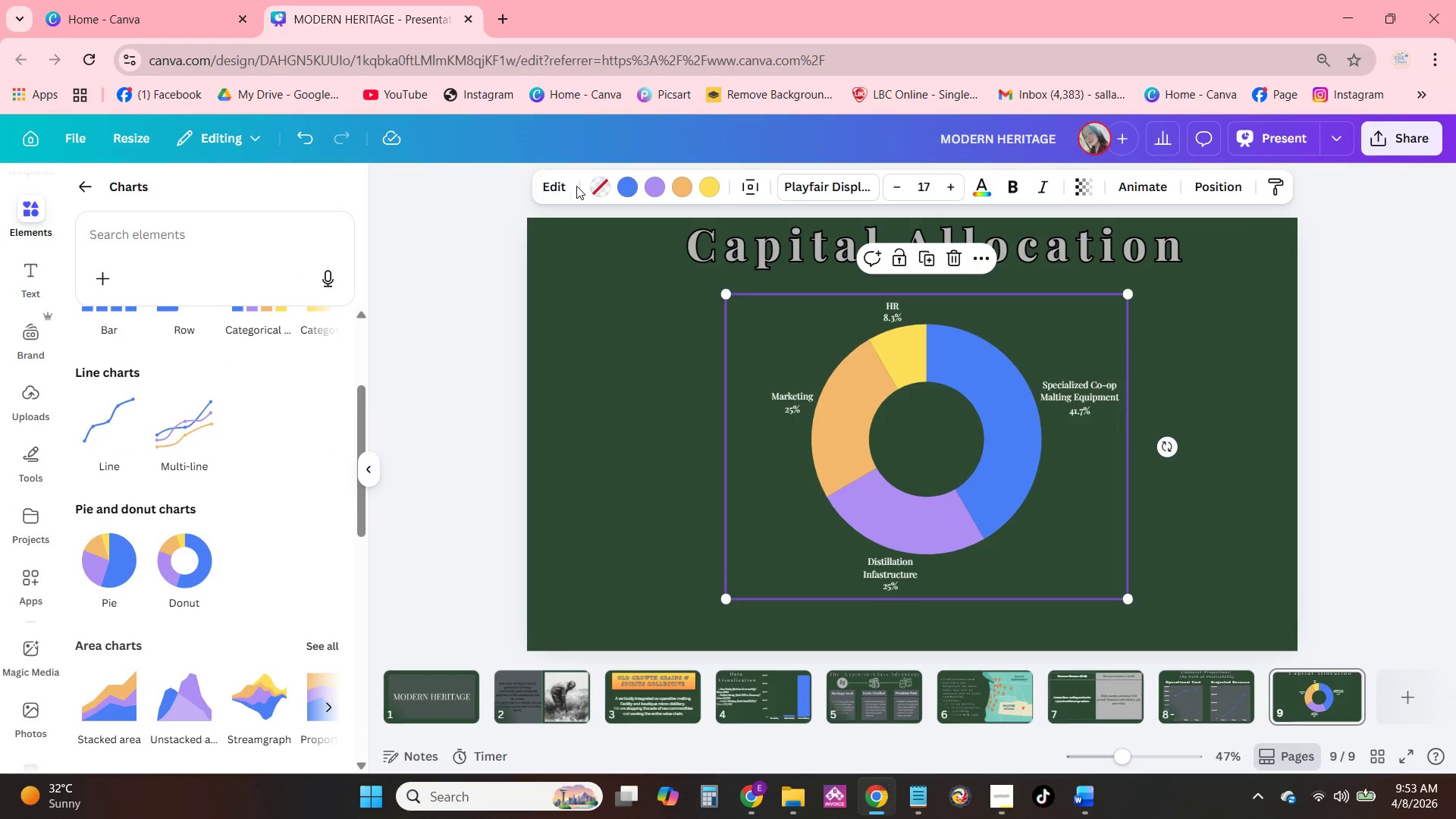 
double_click([565, 184])
 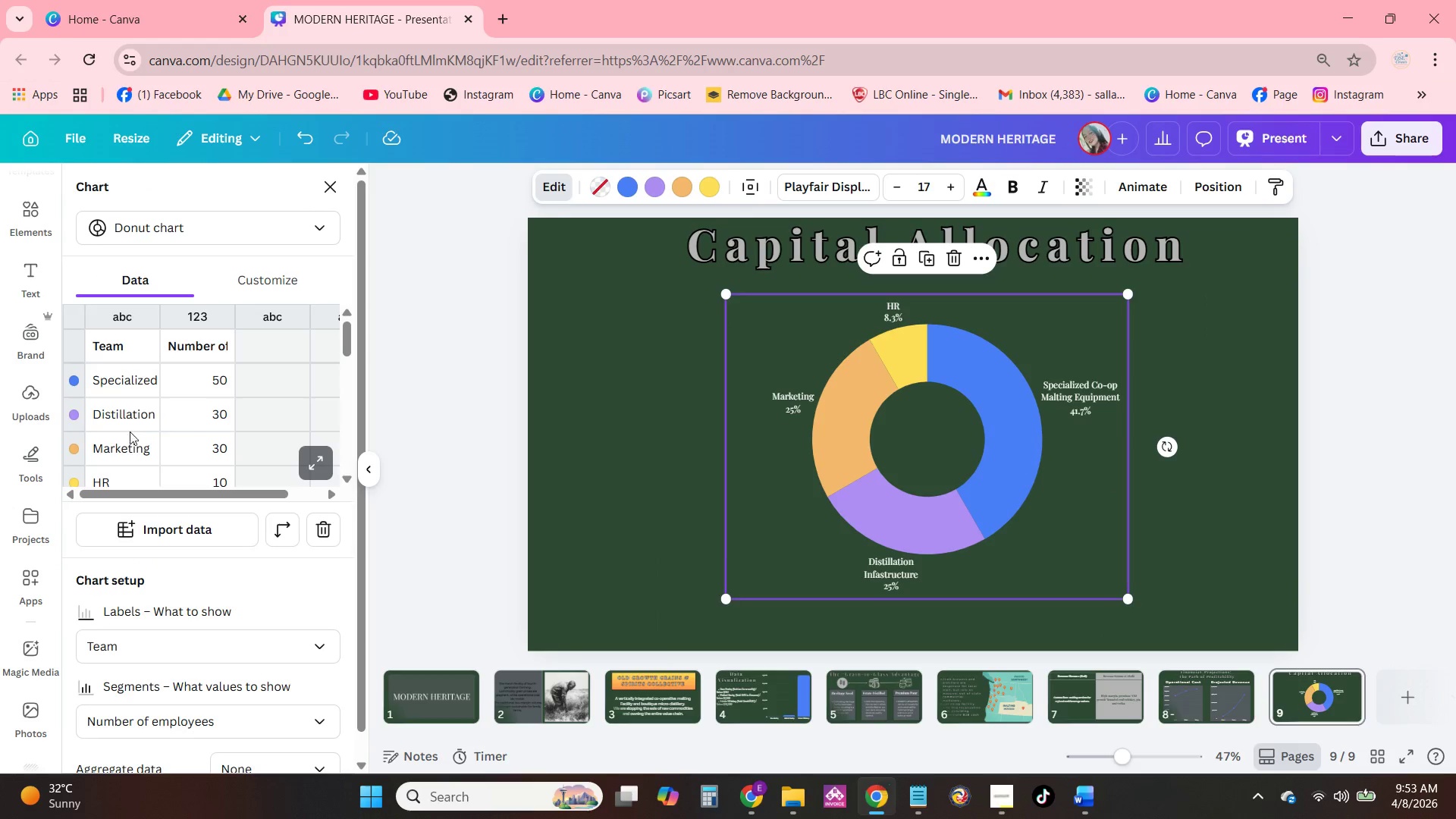 
double_click([127, 448])
 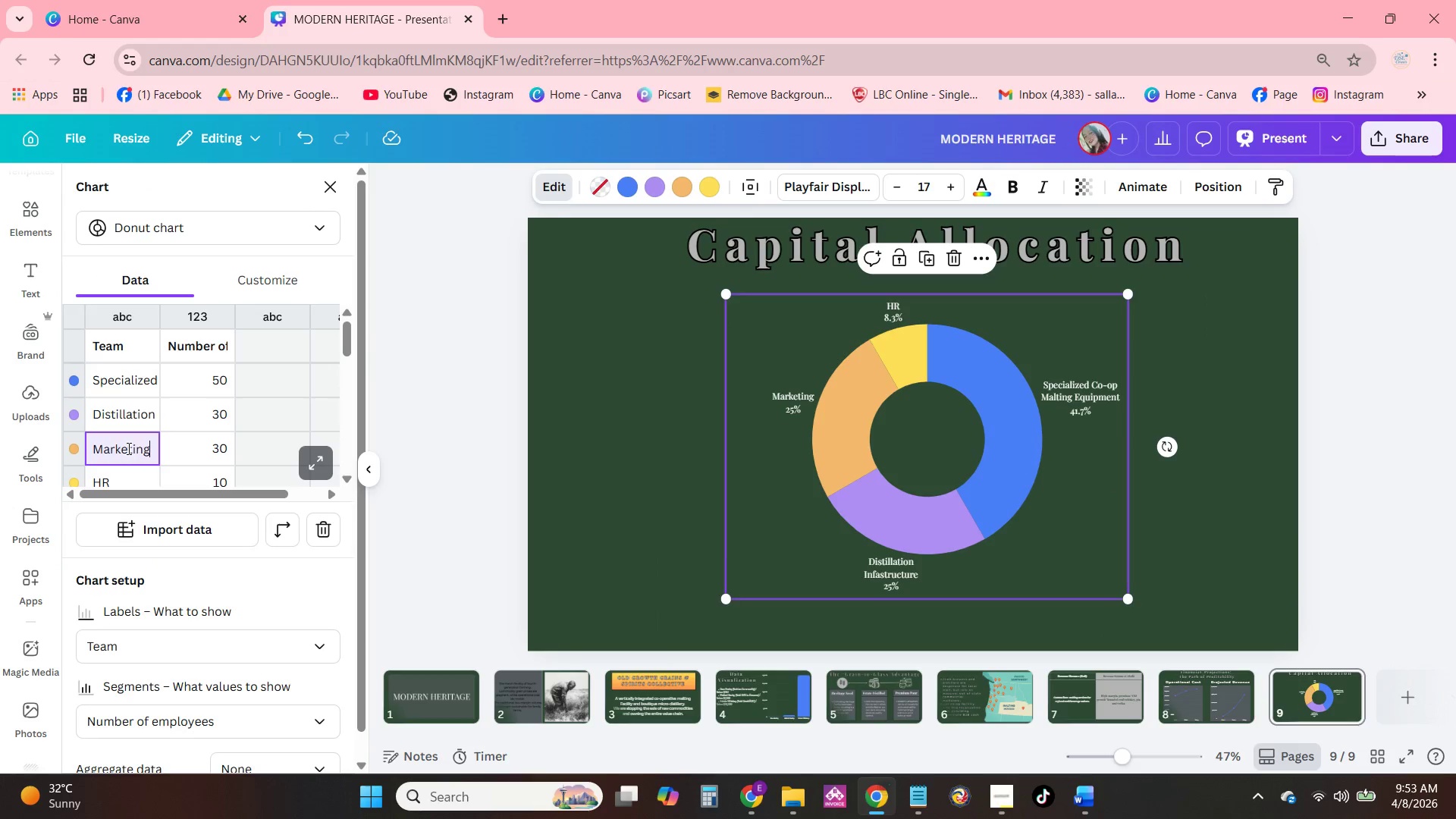 
triple_click([127, 448])
 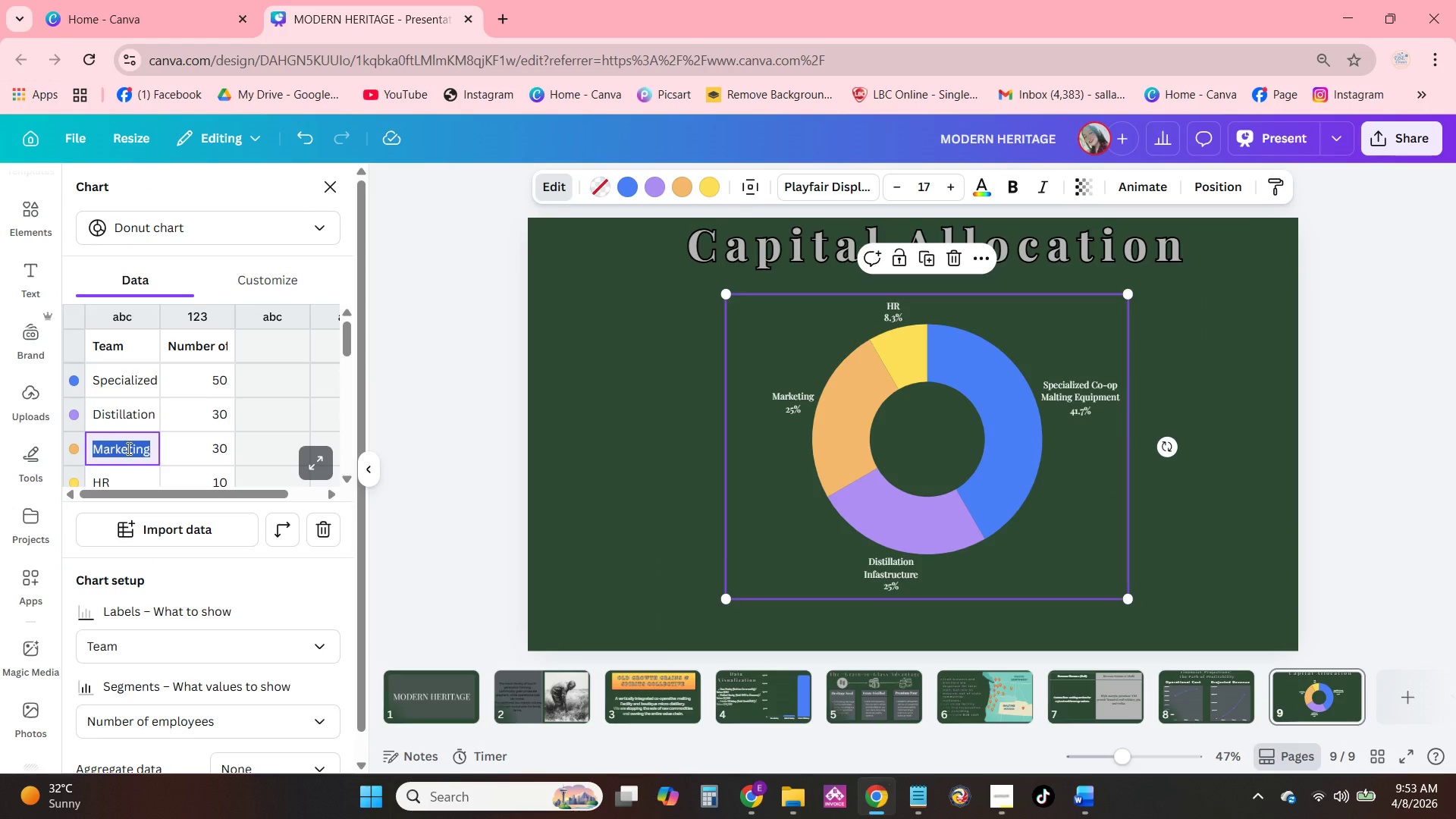 
type(Initiakl)
key(Backspace)
type( worlimg)
key(Backspace)
key(Backspace)
key(Backspace)
key(Backspace)
type(king capital & branding)
 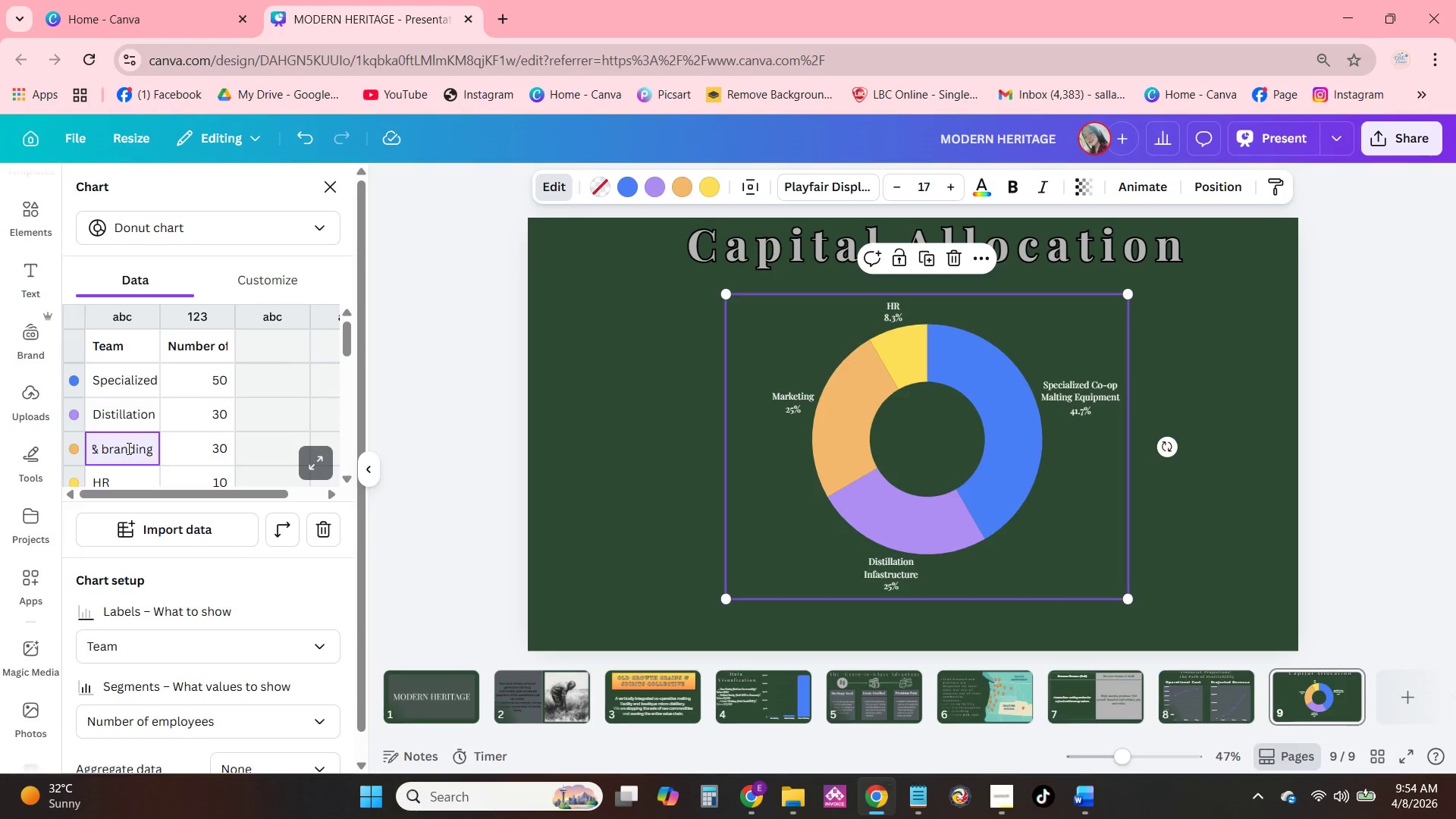 
scroll: coordinate [148, 394], scroll_direction: none, amount: 0.0
 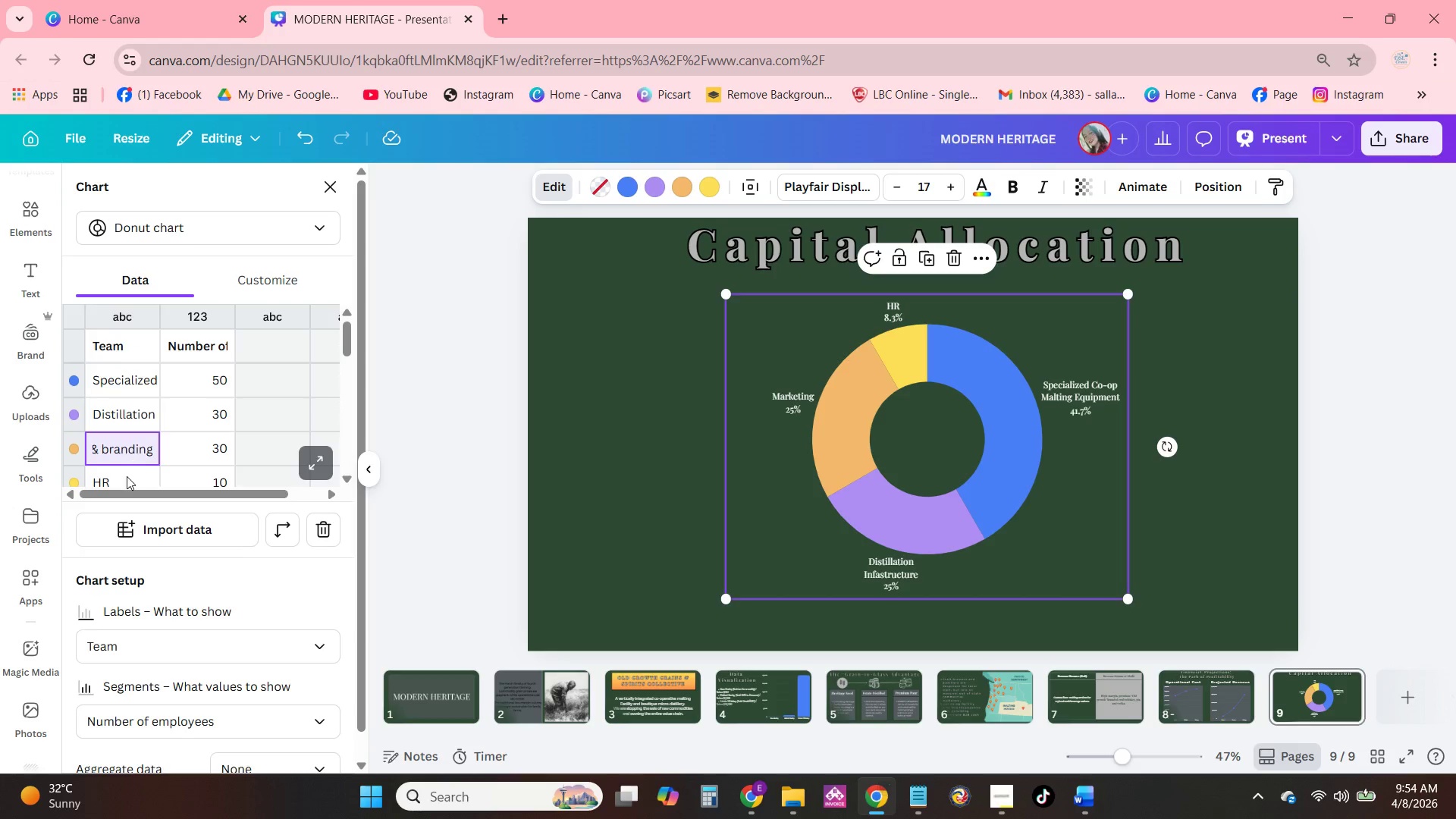 
left_click([127, 476])
 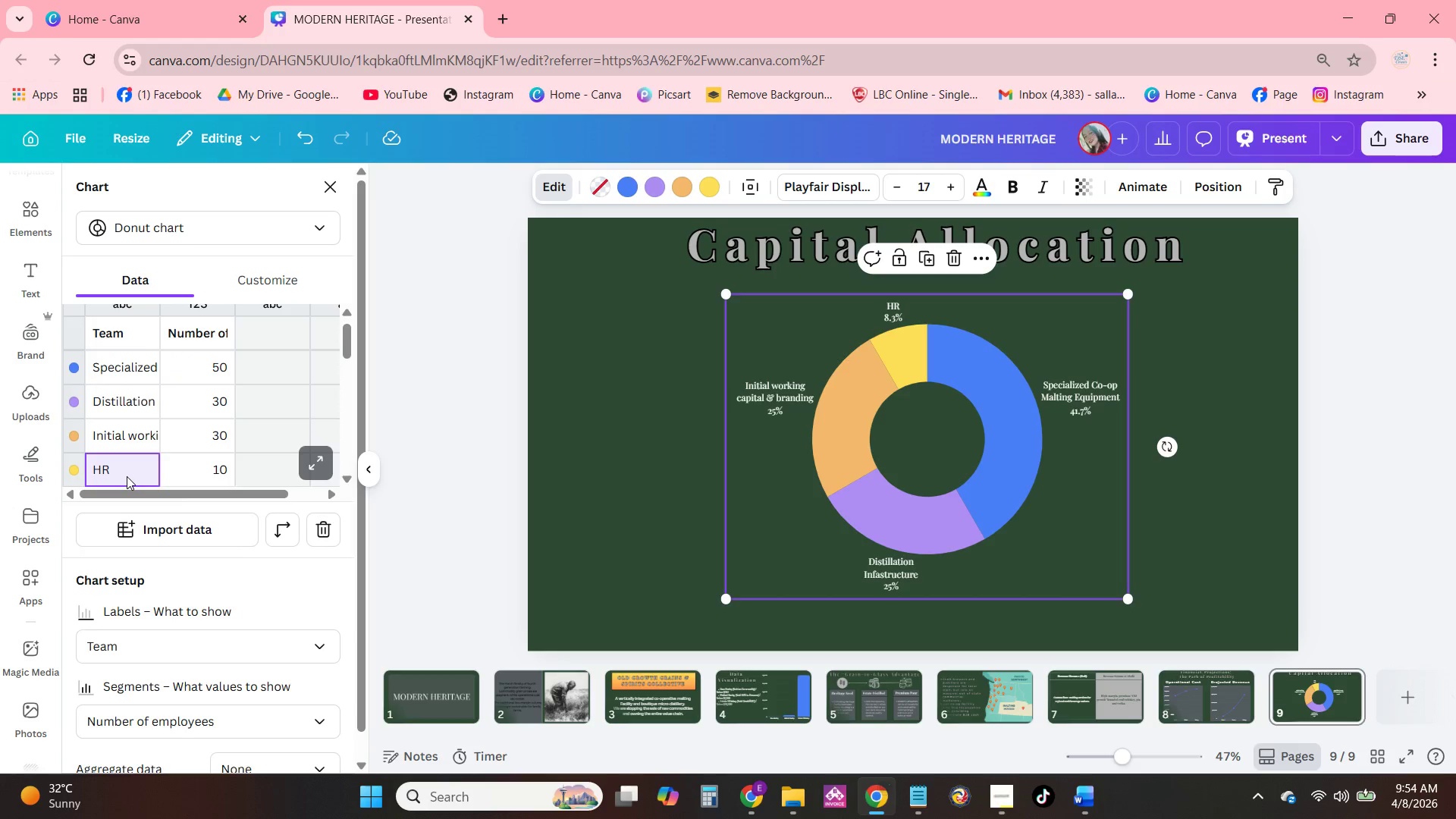 
key(Backspace)
 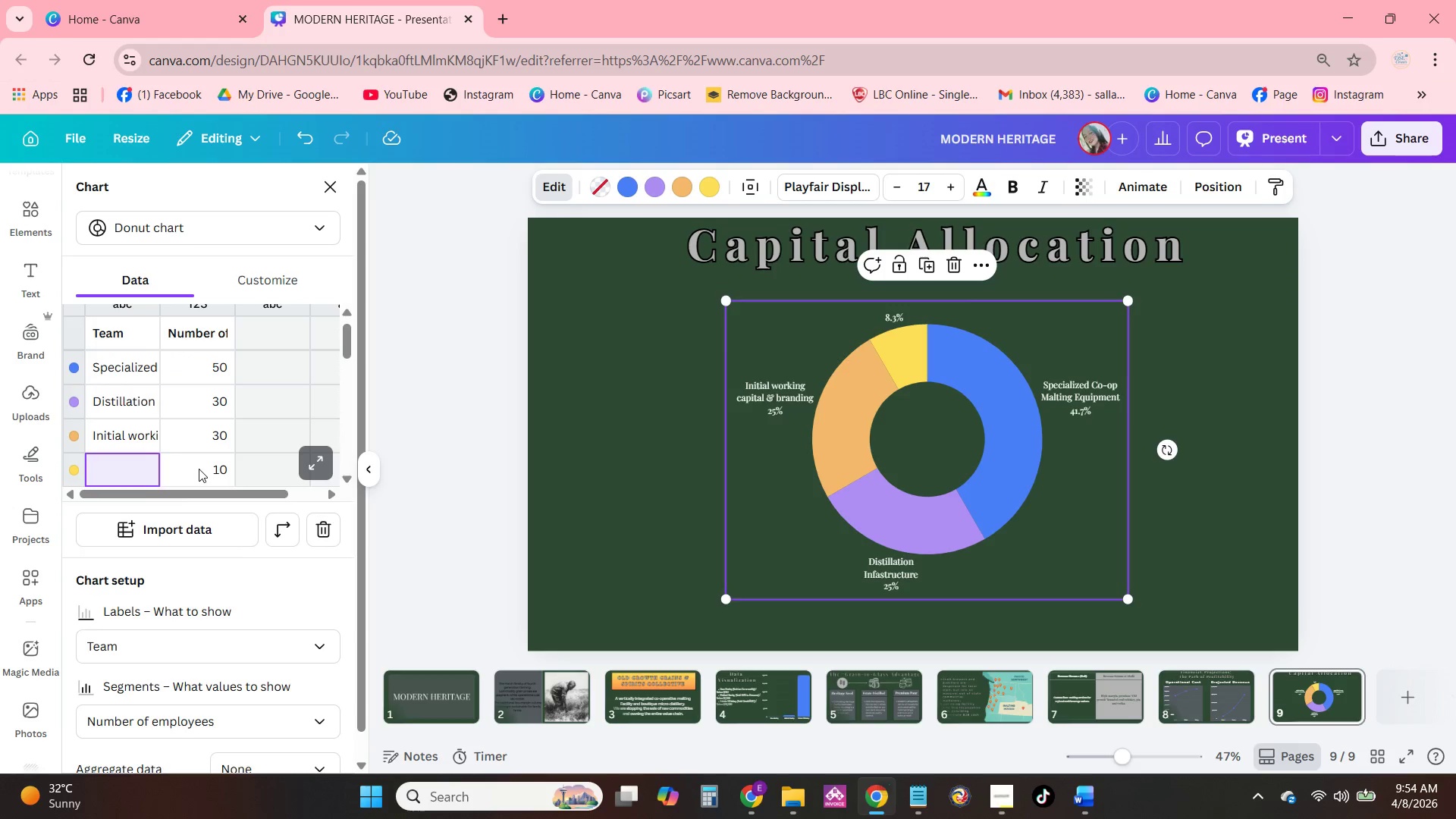 
left_click([199, 469])
 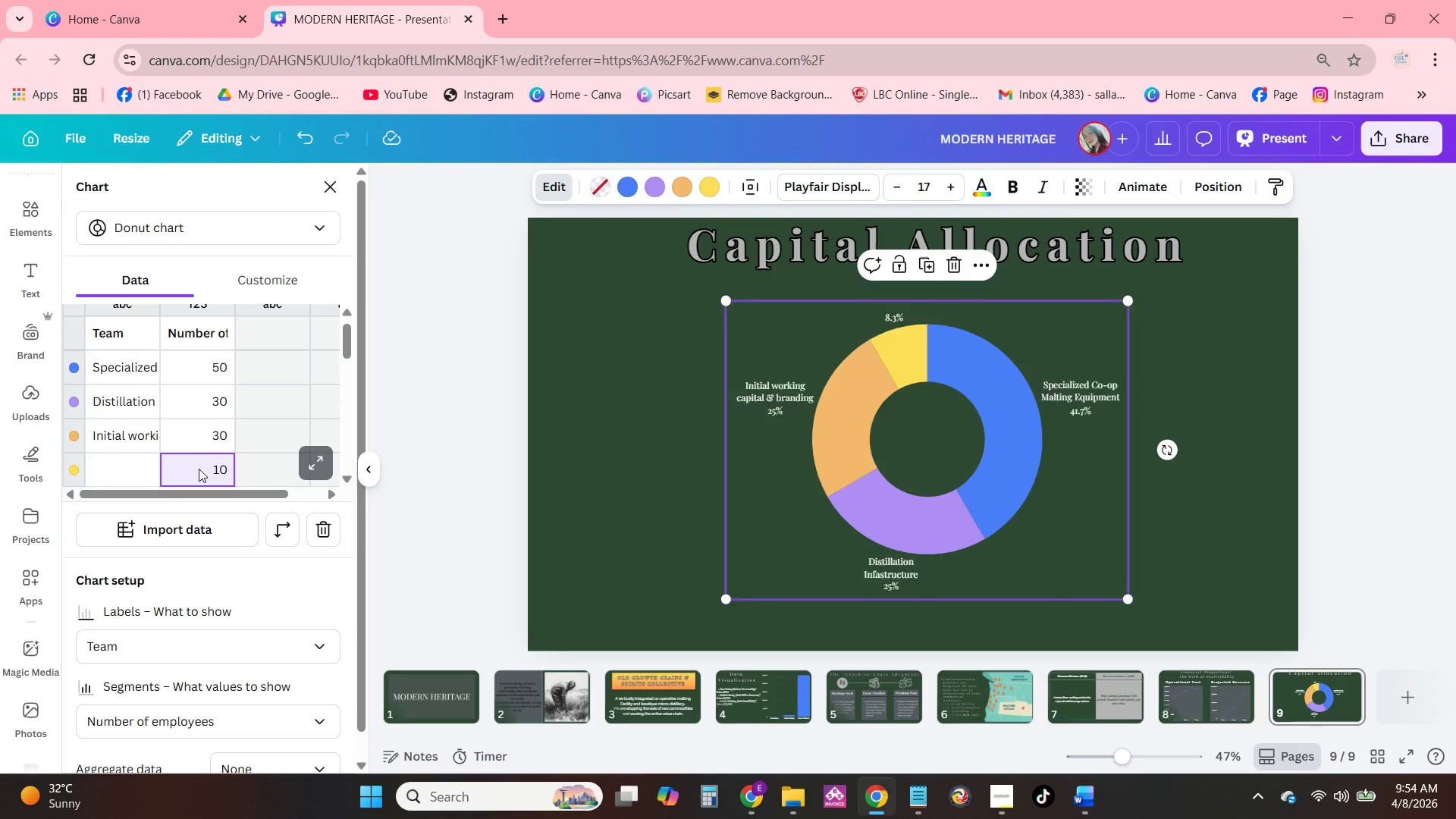 
key(Backspace)
 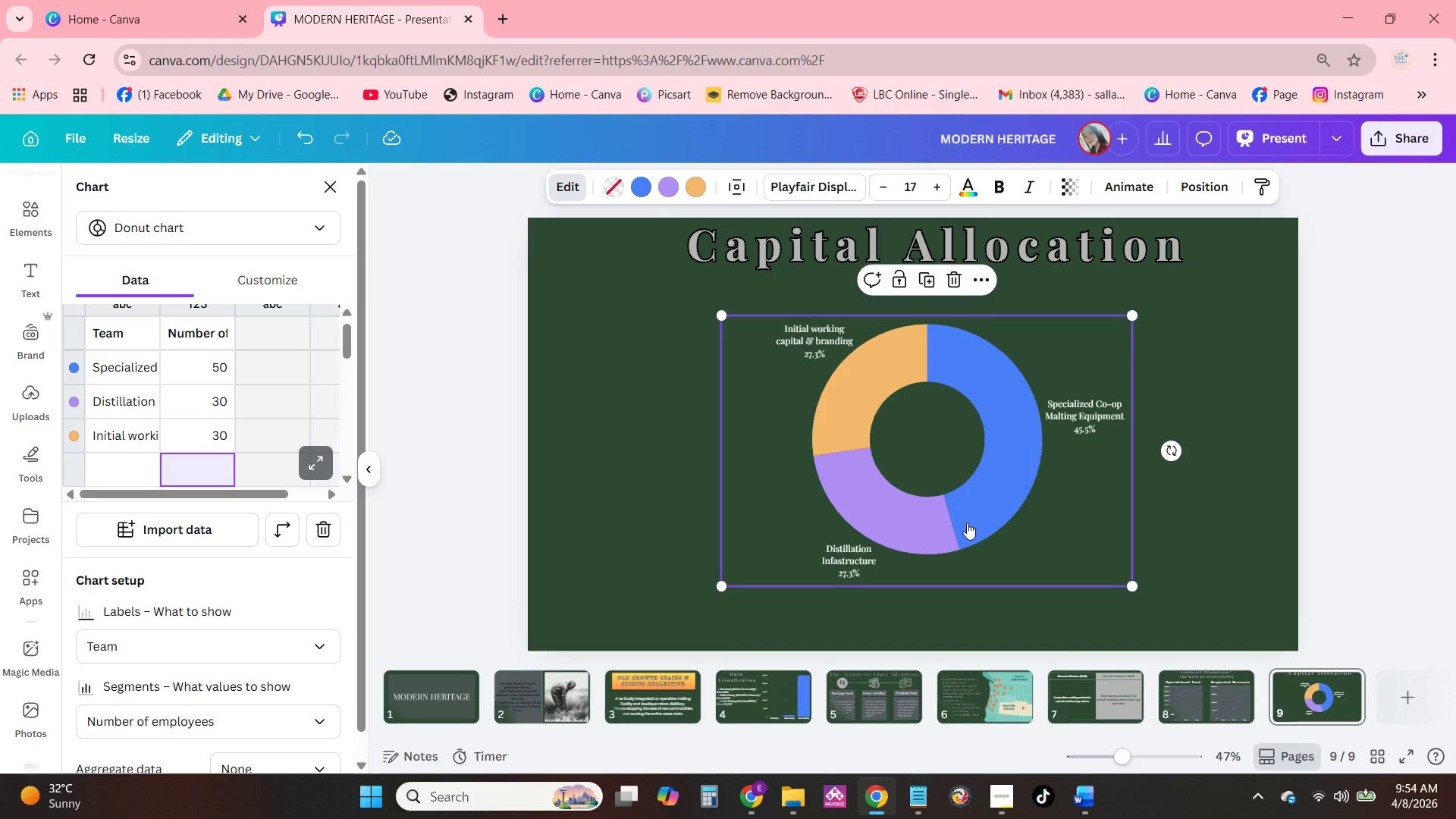 
left_click_drag(start_coordinate=[1134, 583], to_coordinate=[1252, 605])
 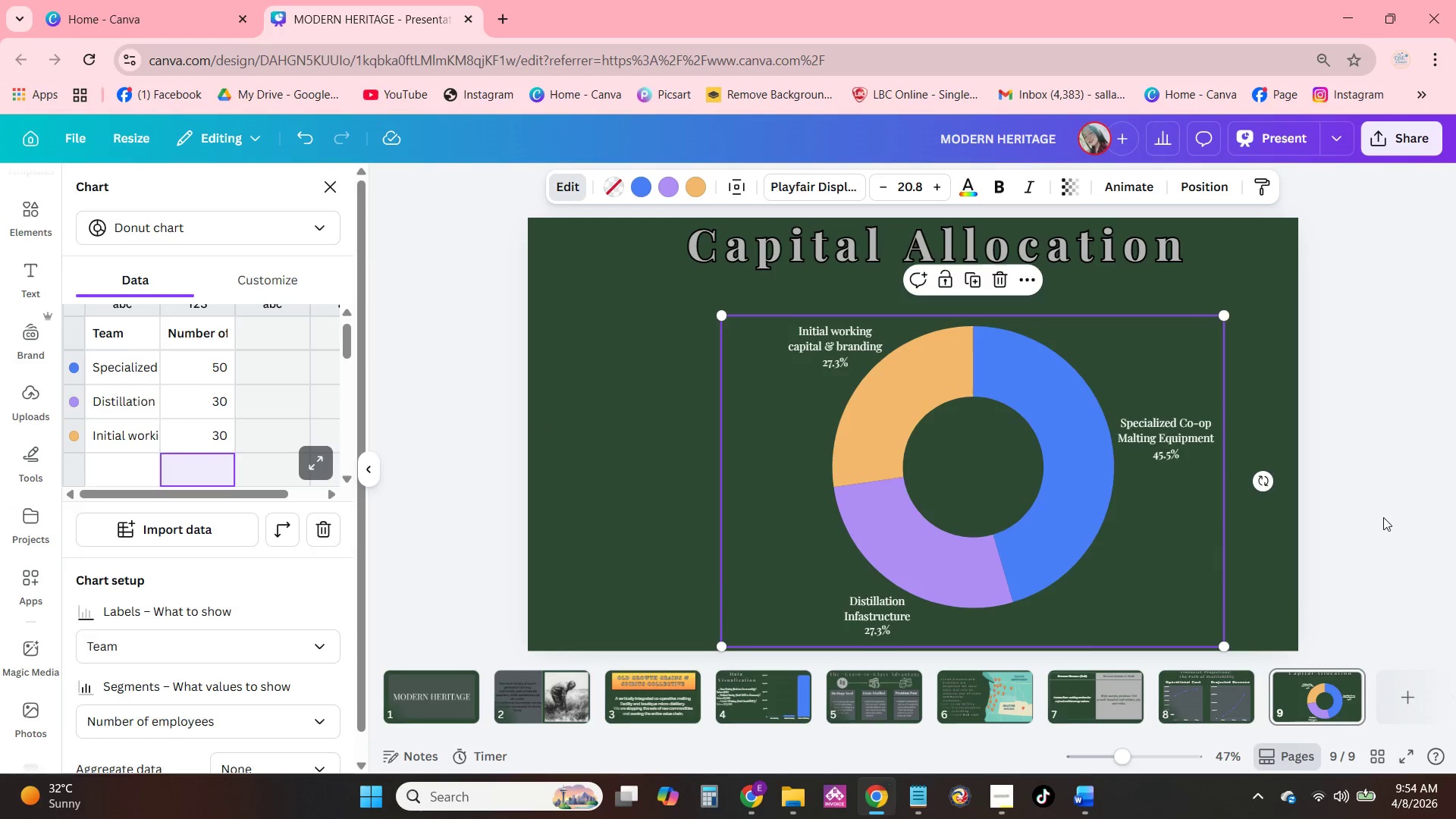 
left_click([1383, 517])
 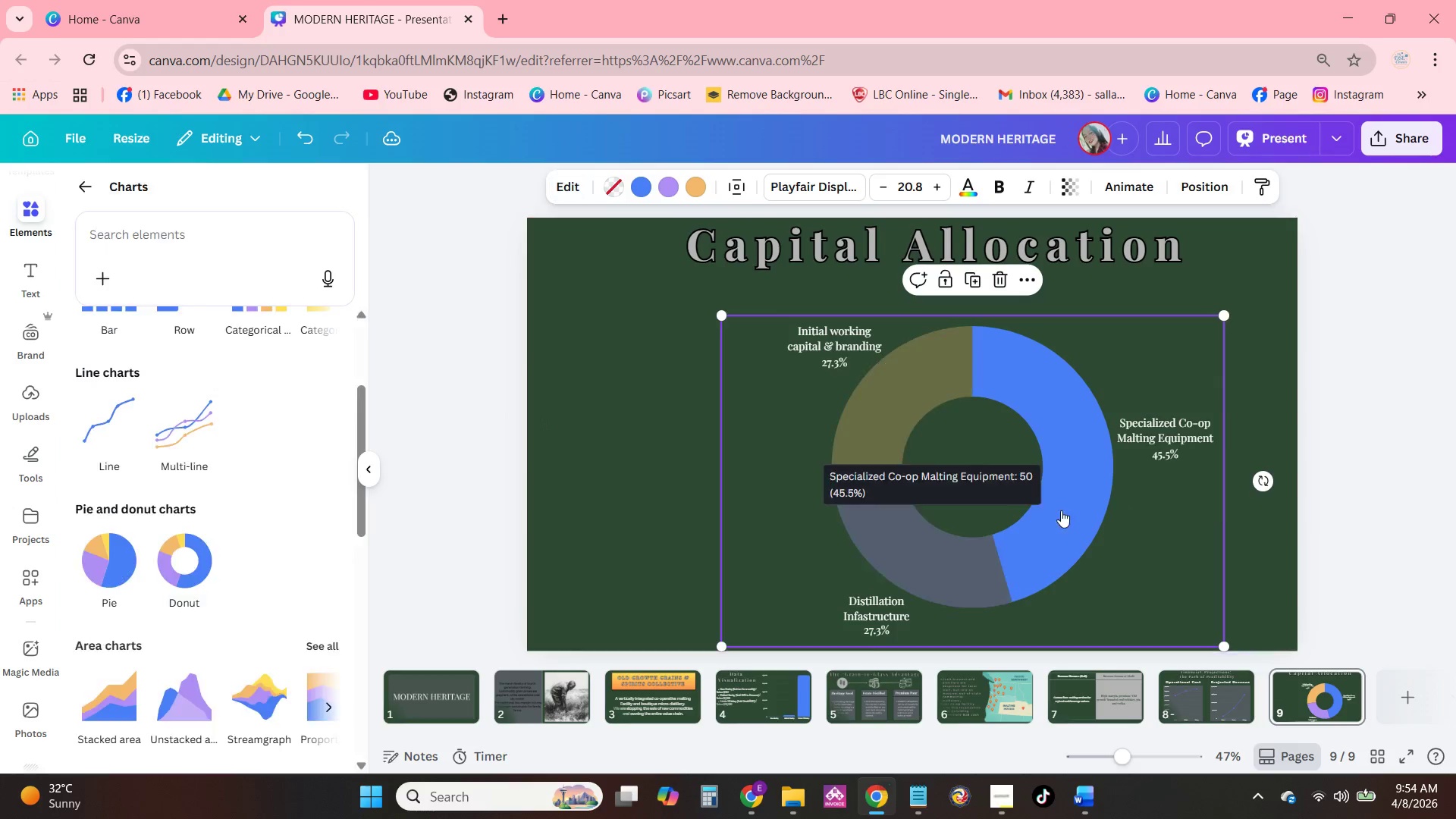 
left_click_drag(start_coordinate=[1059, 510], to_coordinate=[912, 475])
 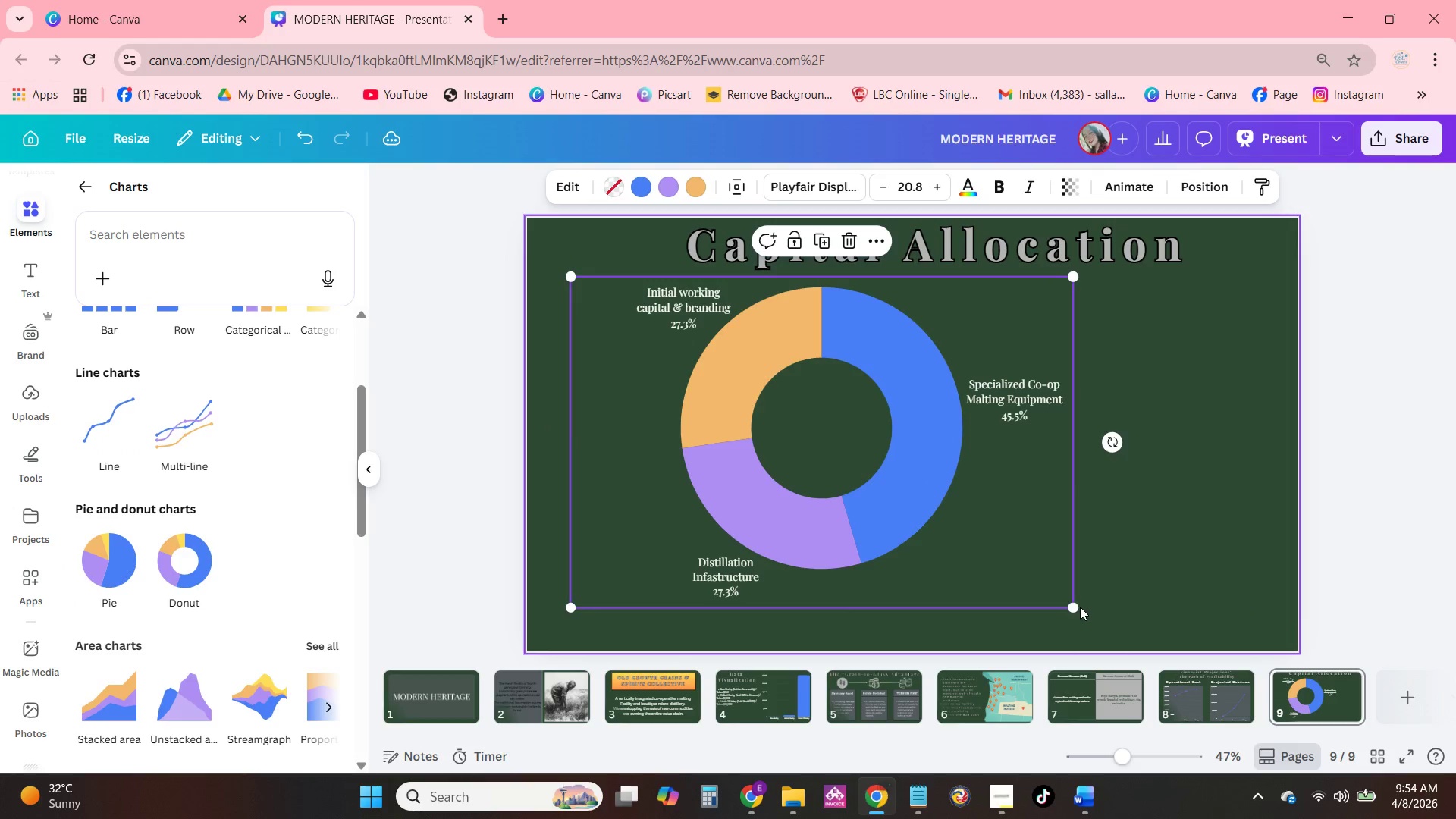 
left_click_drag(start_coordinate=[1075, 610], to_coordinate=[1169, 597])
 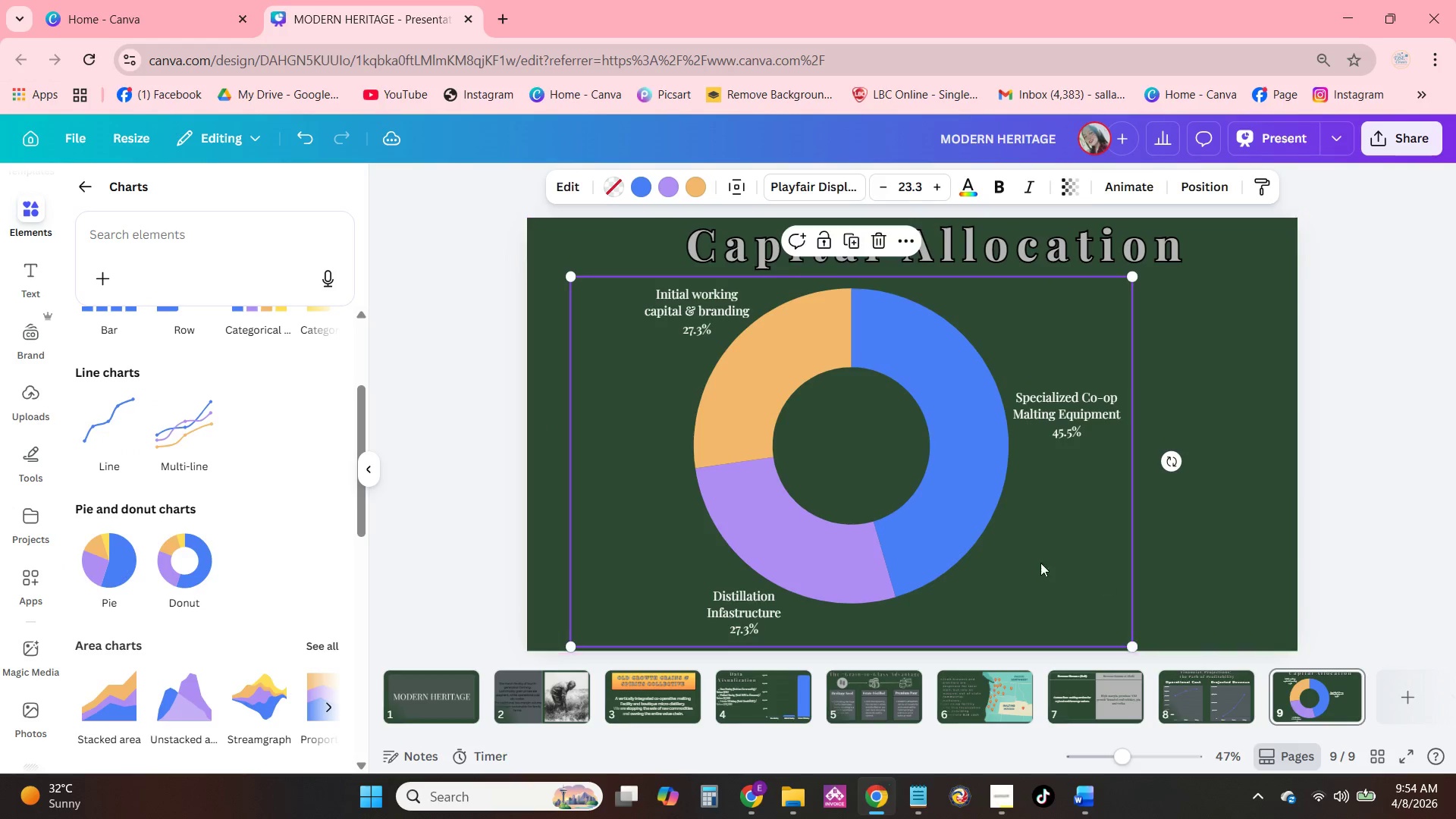 
left_click_drag(start_coordinate=[1025, 559], to_coordinate=[1087, 558])
 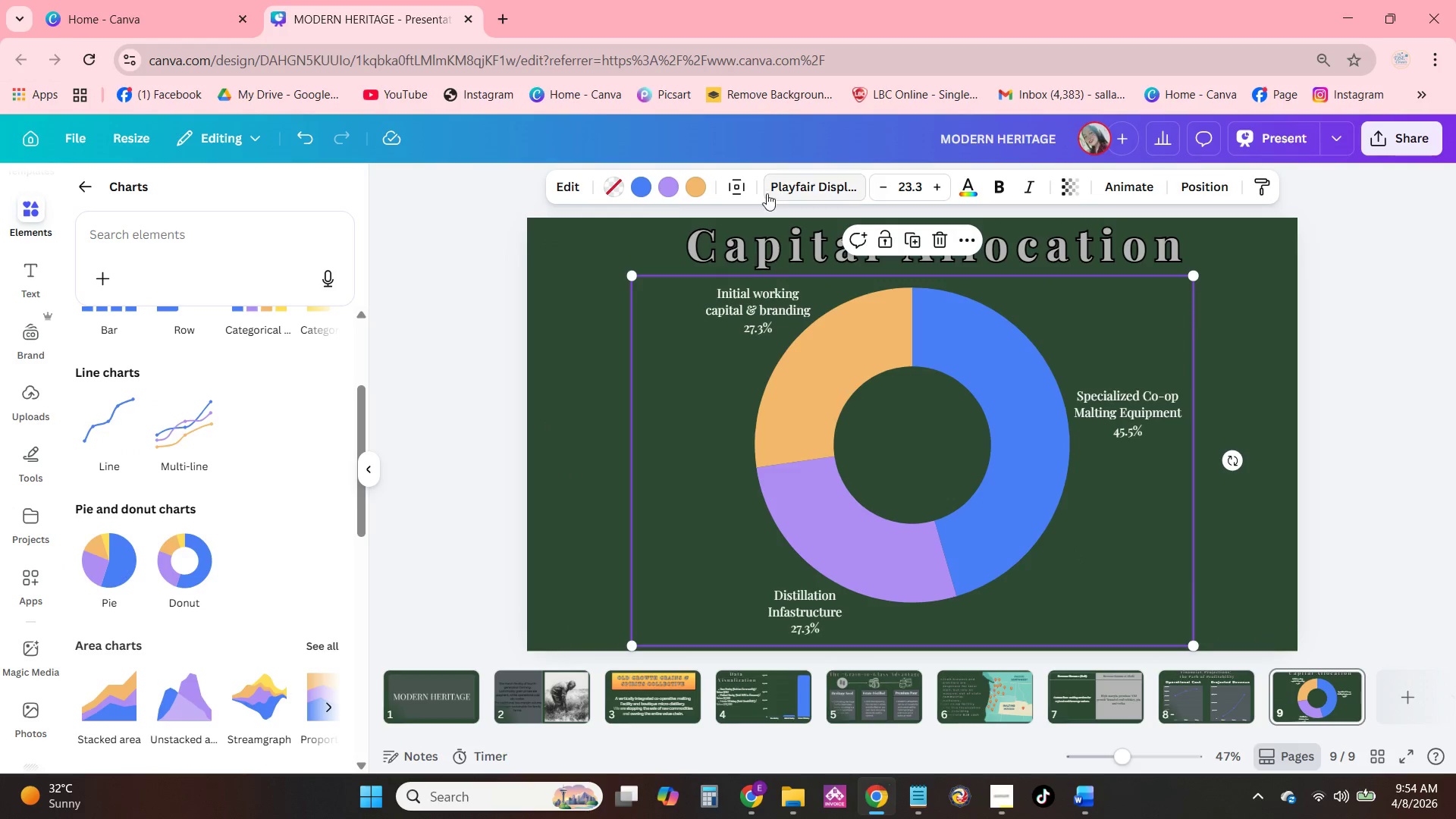 
left_click([773, 303])
 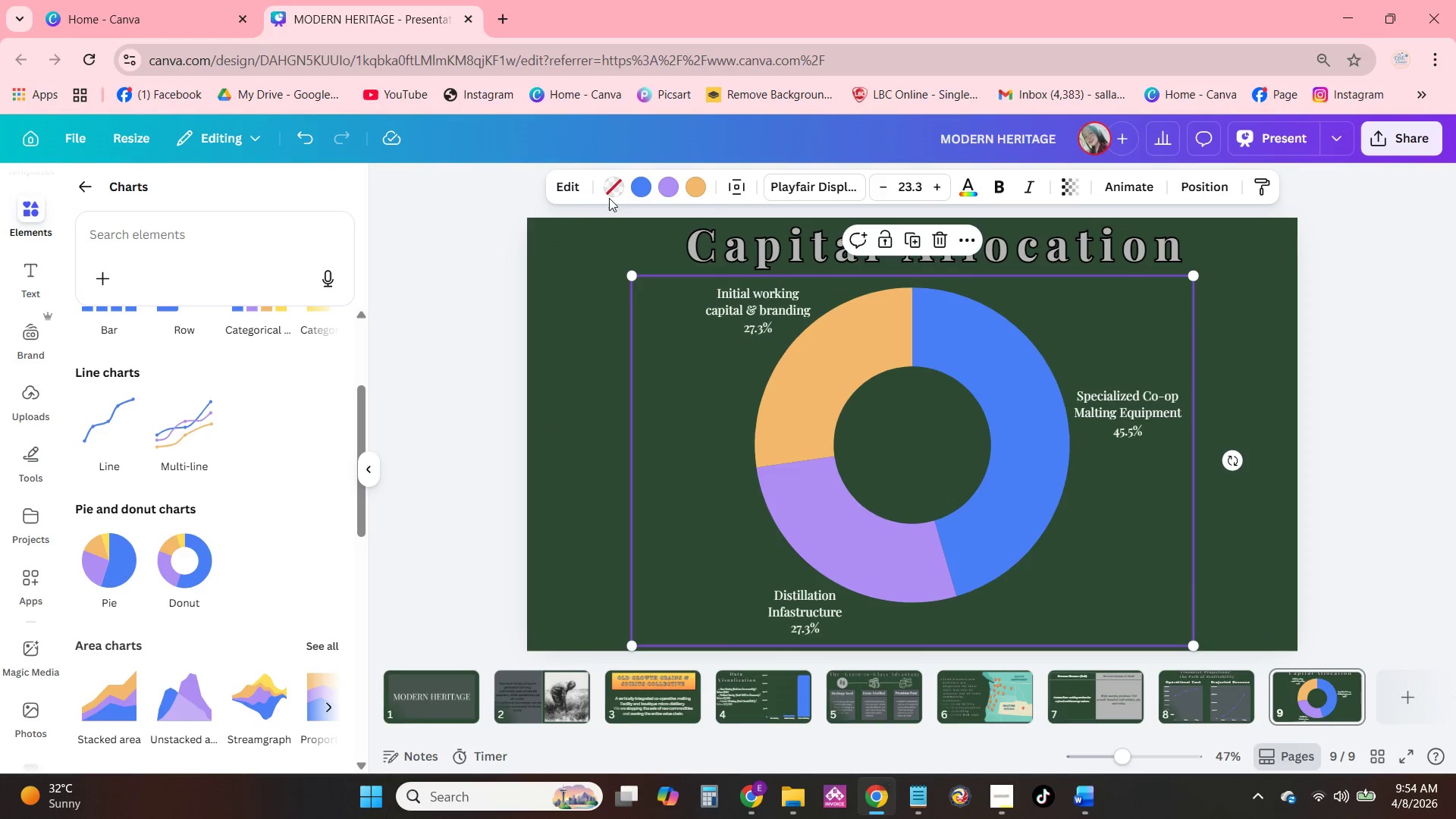 
left_click([557, 187])
 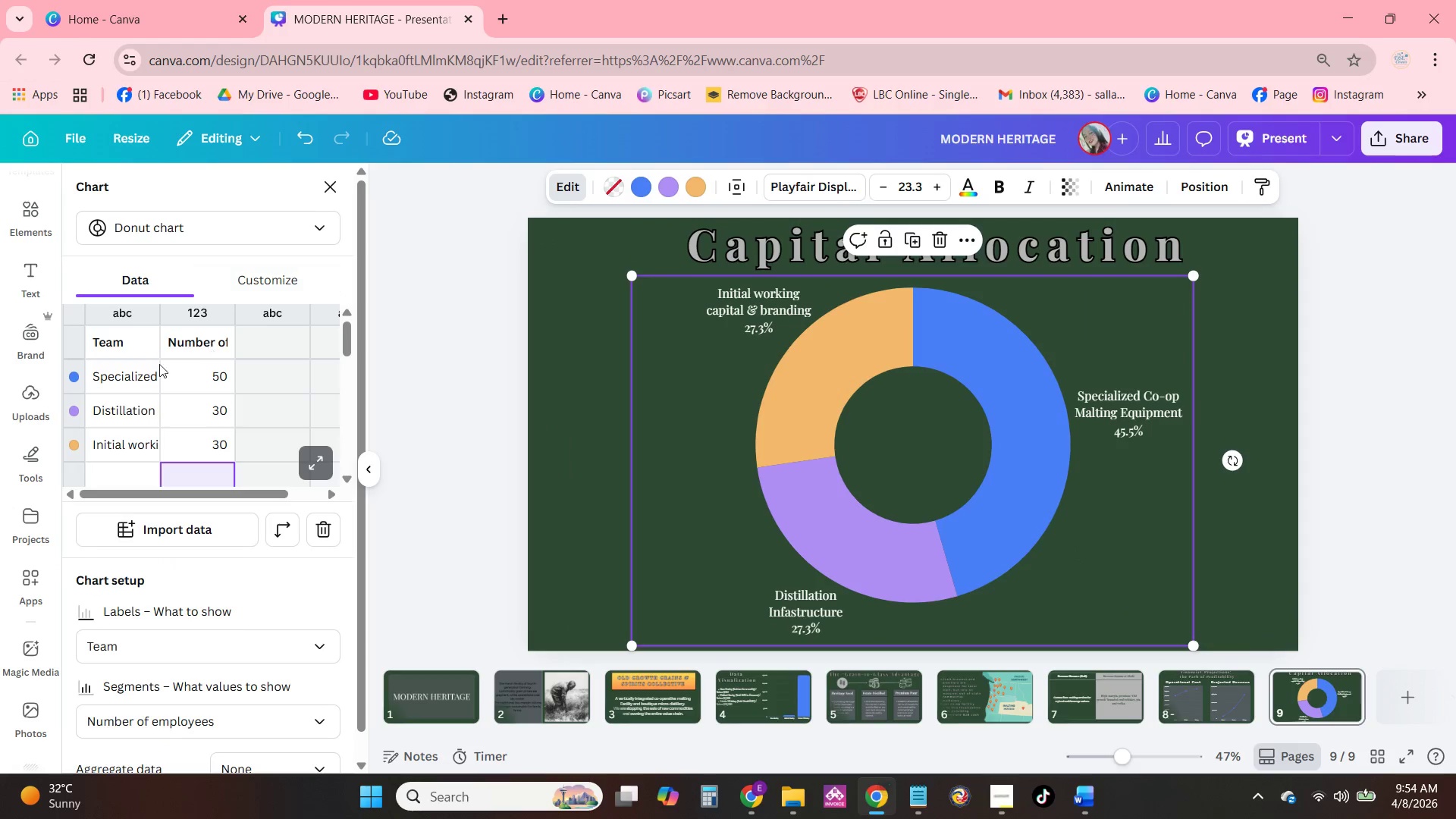 
left_click([140, 371])
 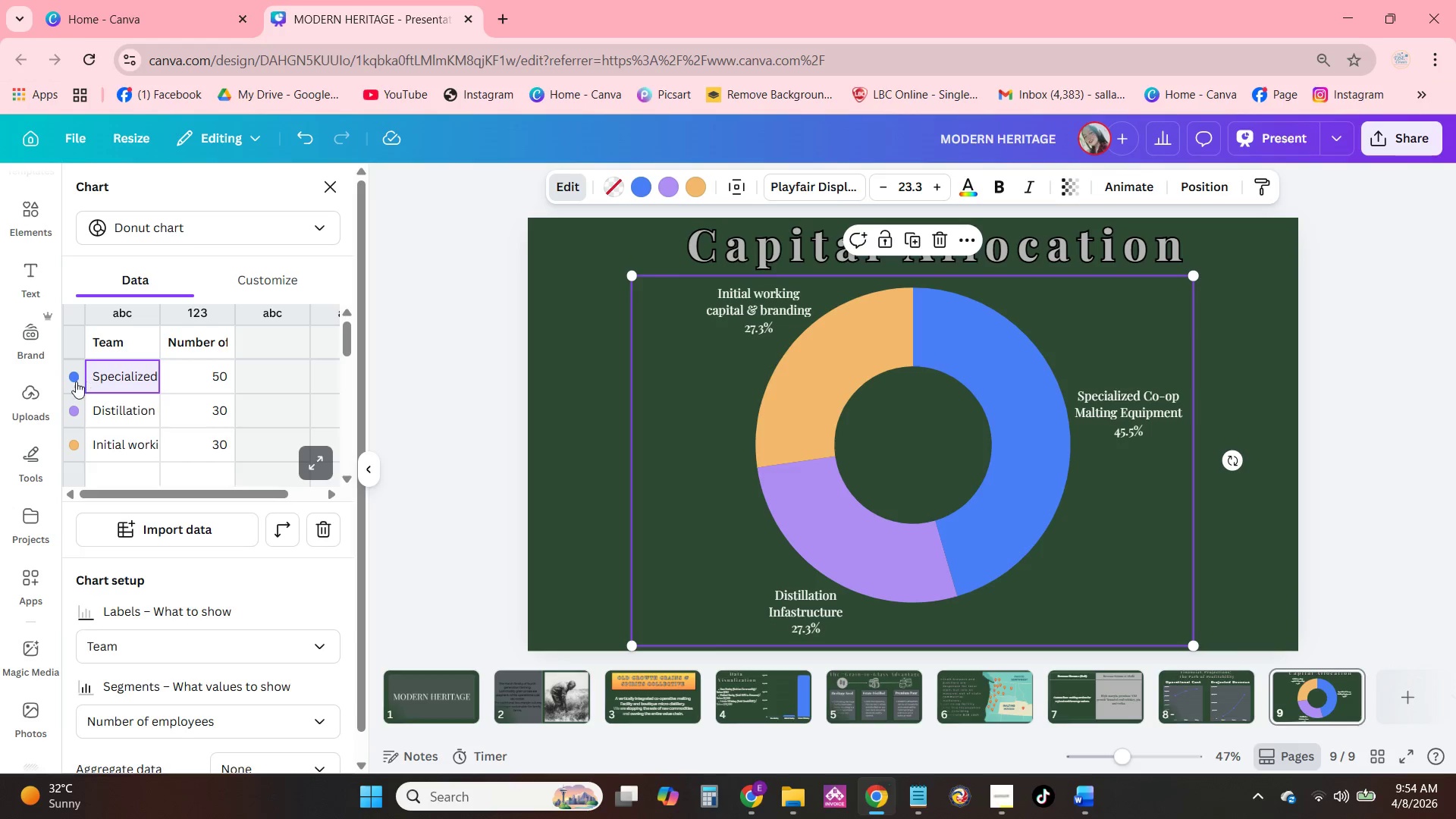 
left_click([73, 383])
 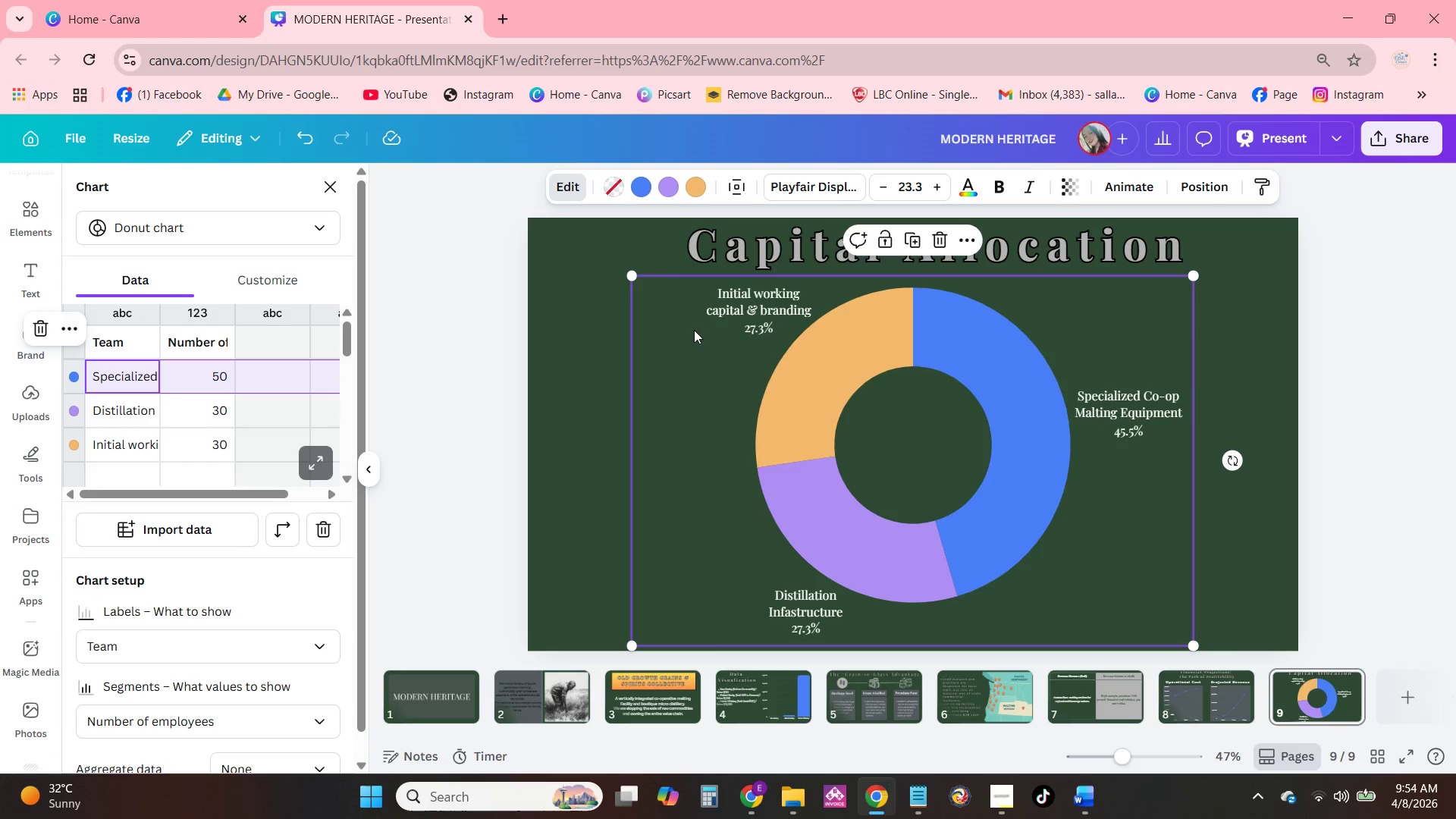 
left_click([647, 196])
 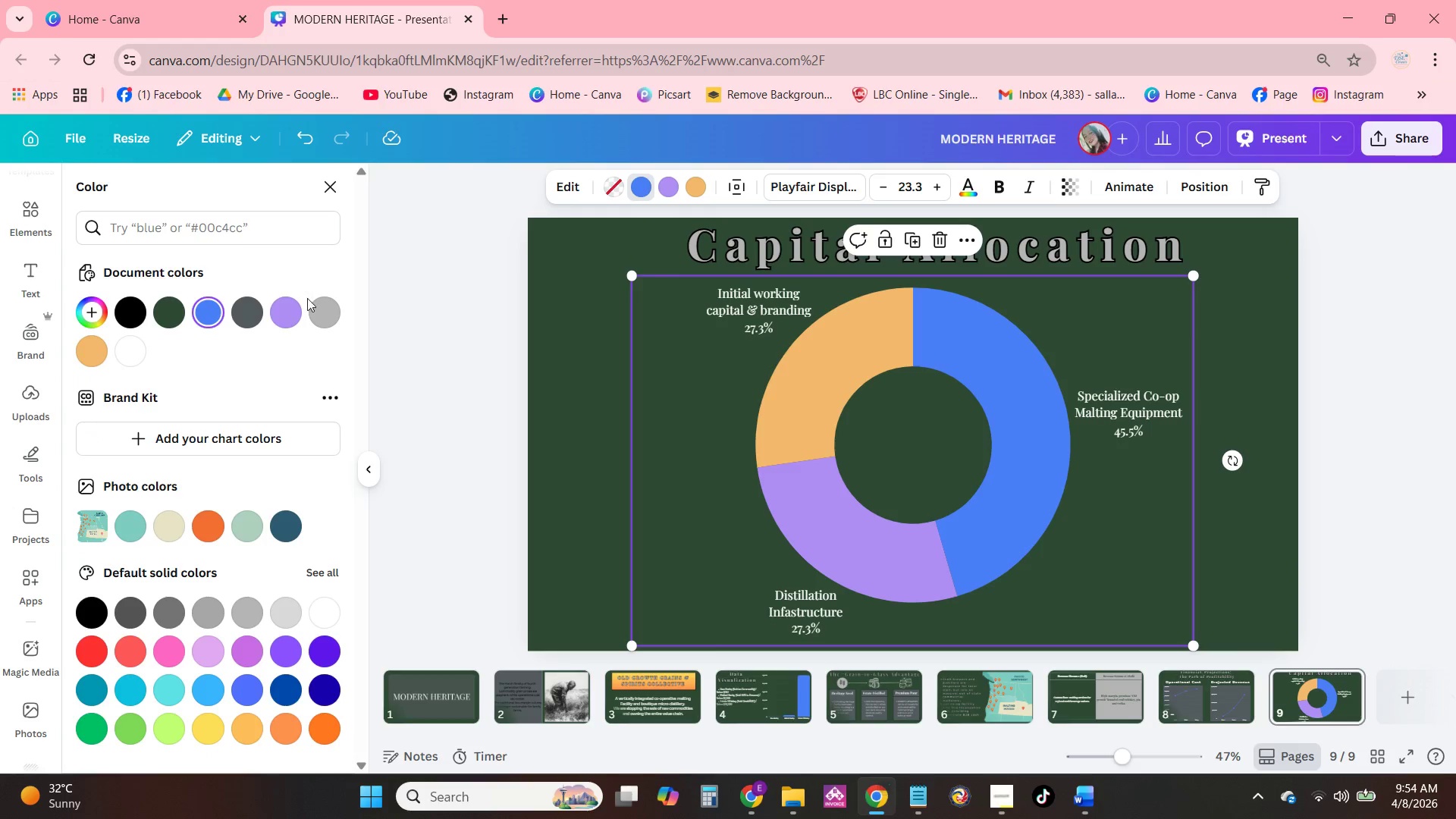 
left_click([322, 315])
 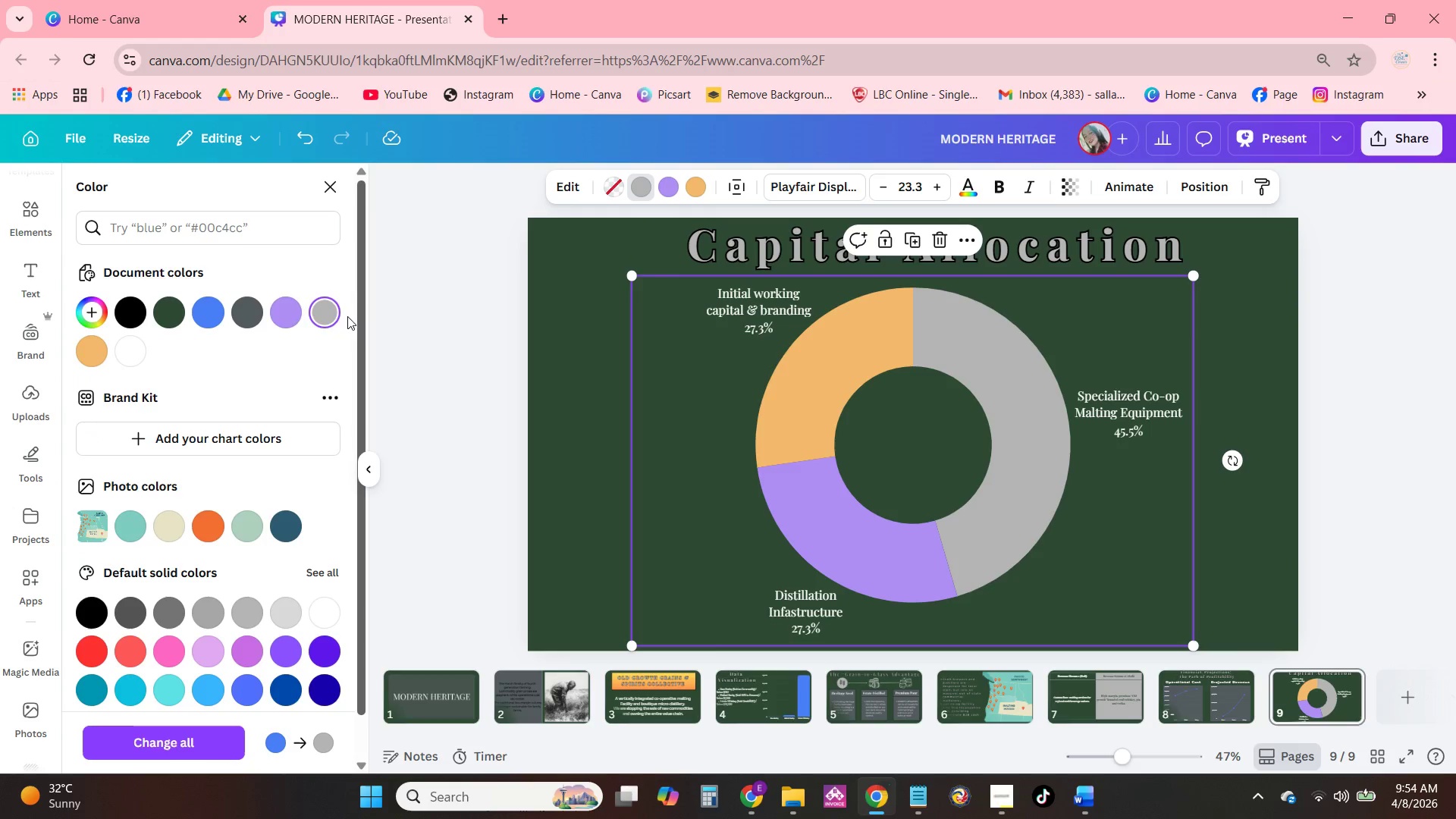 
left_click([291, 313])
 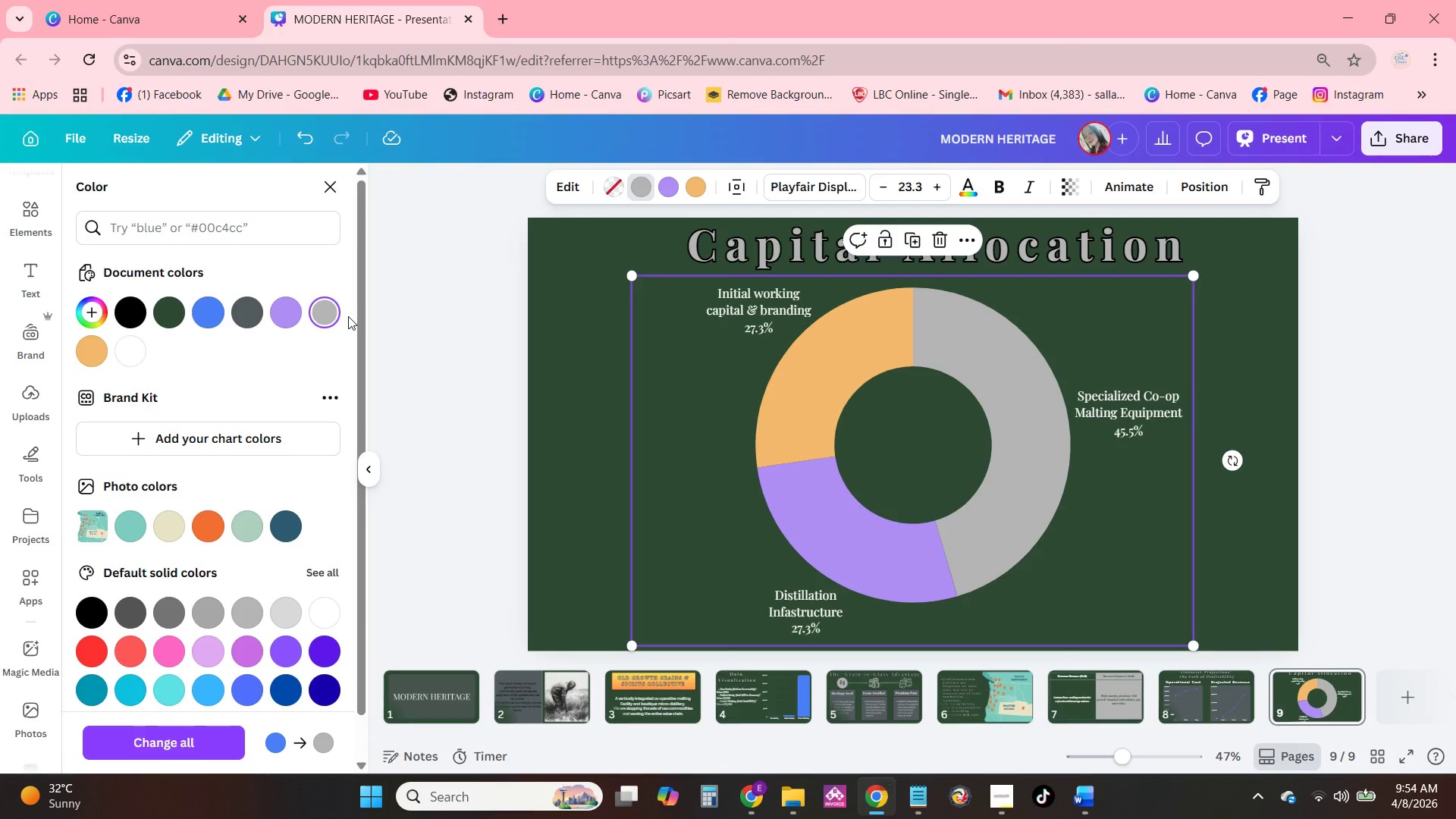 
wait(7.19)
 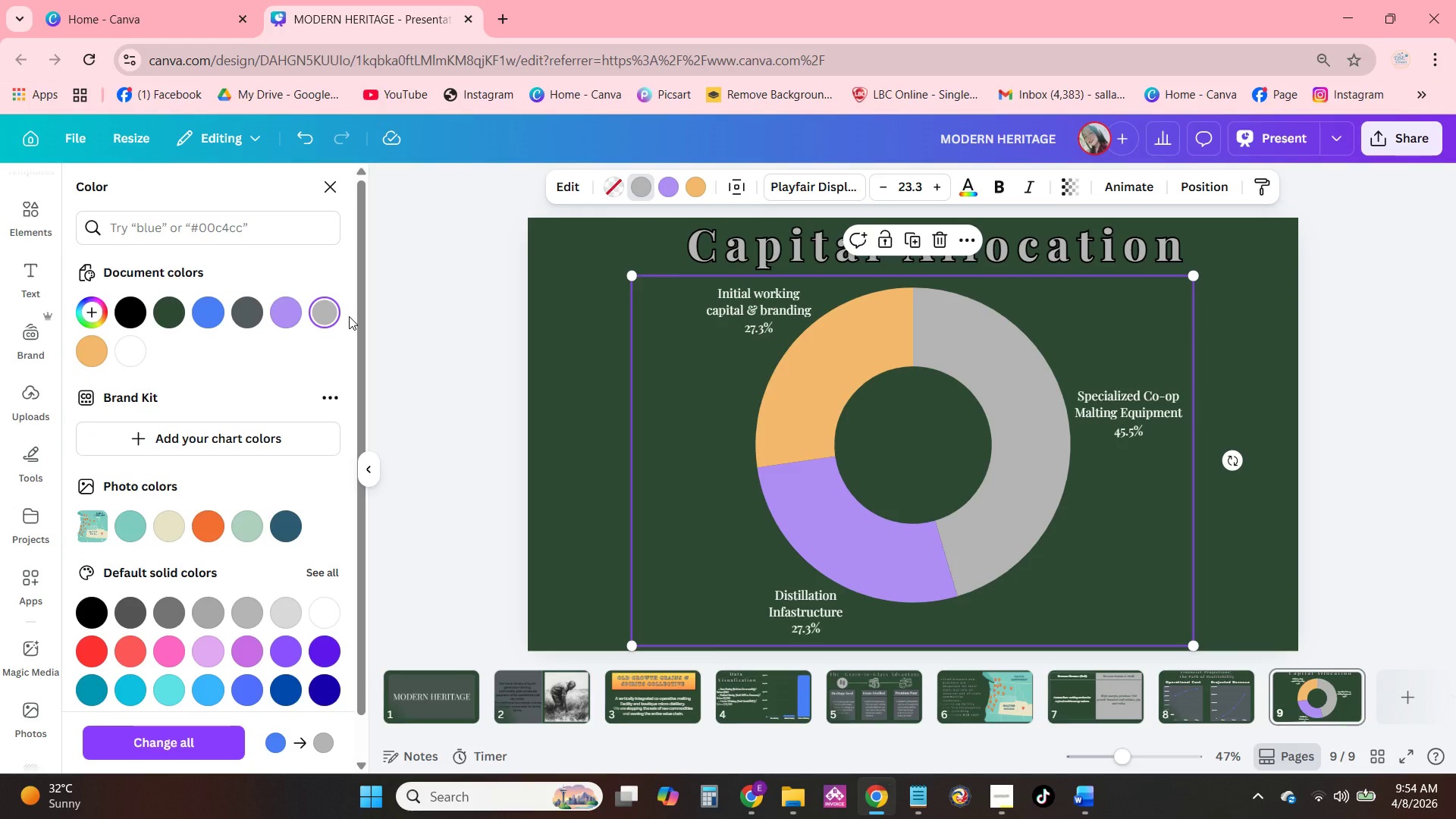 
left_click([304, 141])
 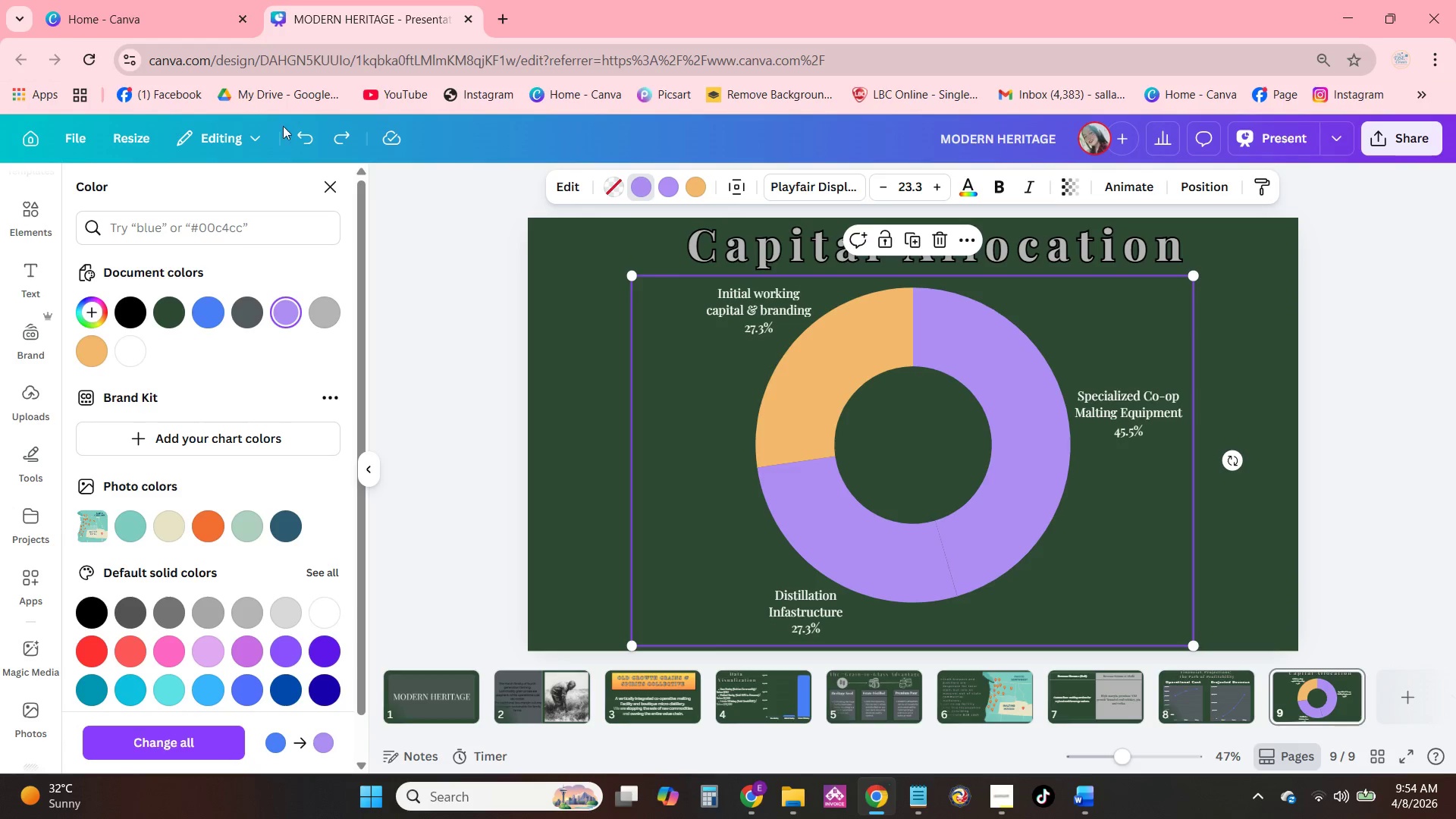 
double_click([293, 134])
 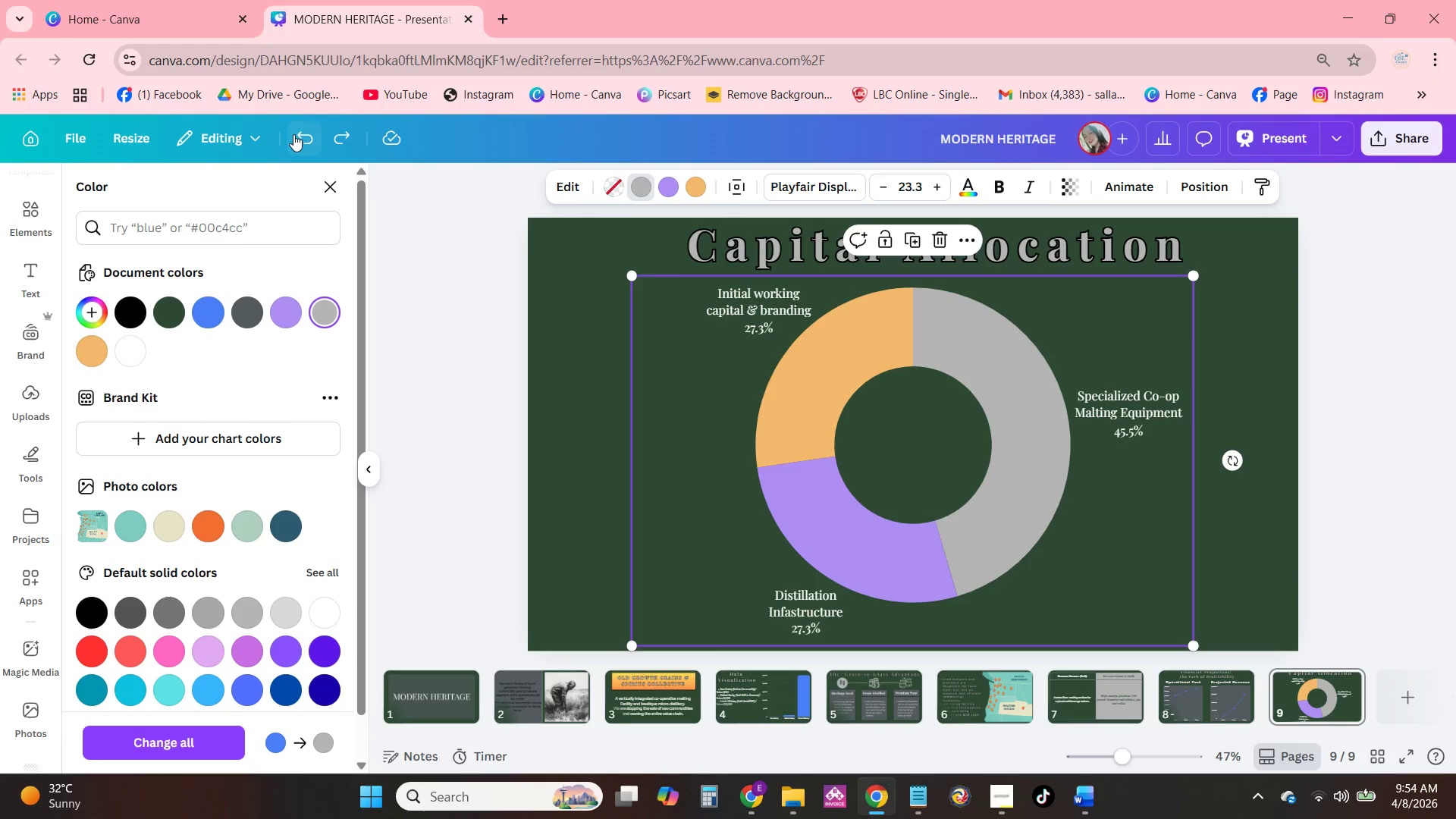 
triple_click([293, 134])
 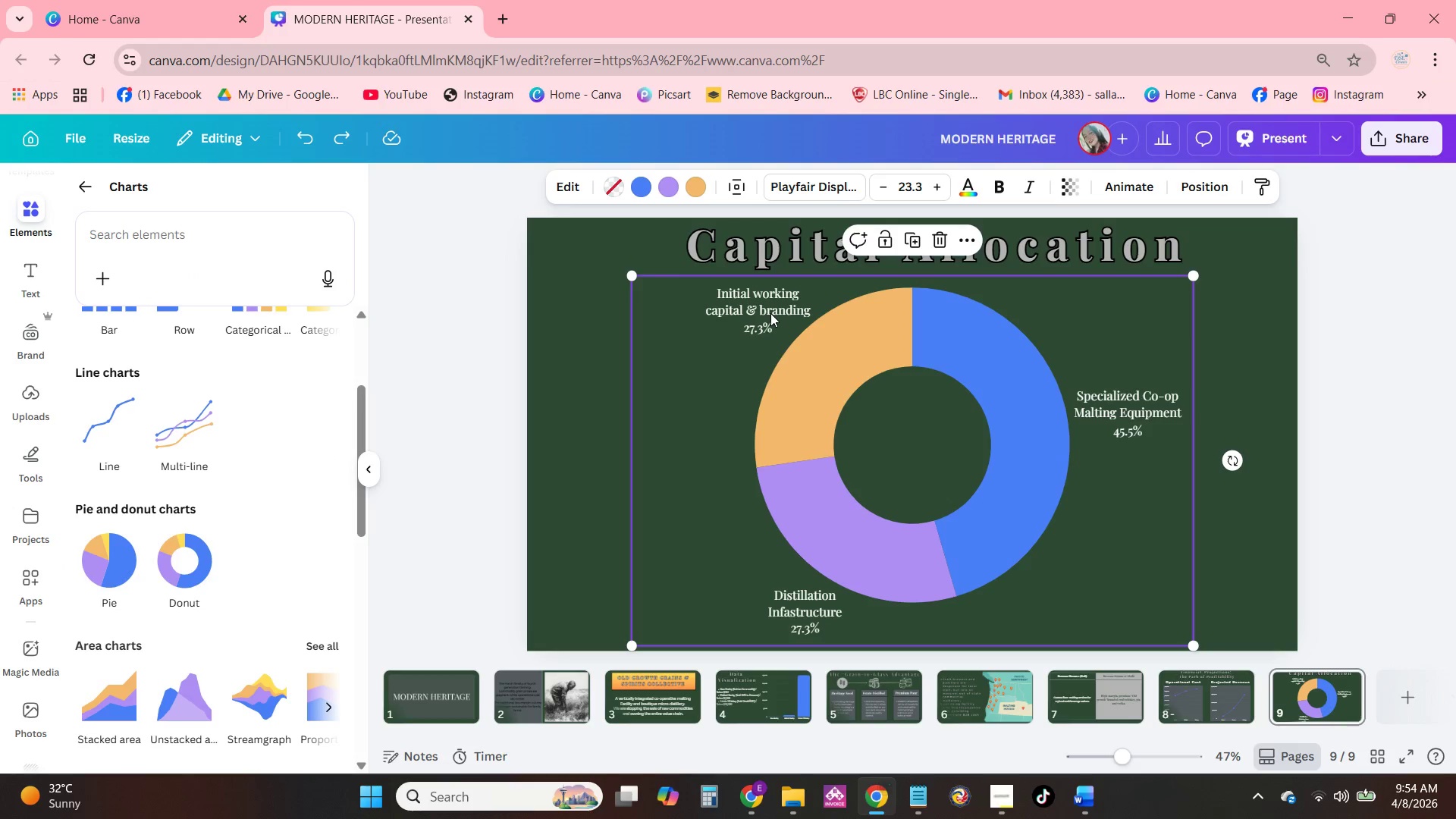 
left_click([973, 190])
 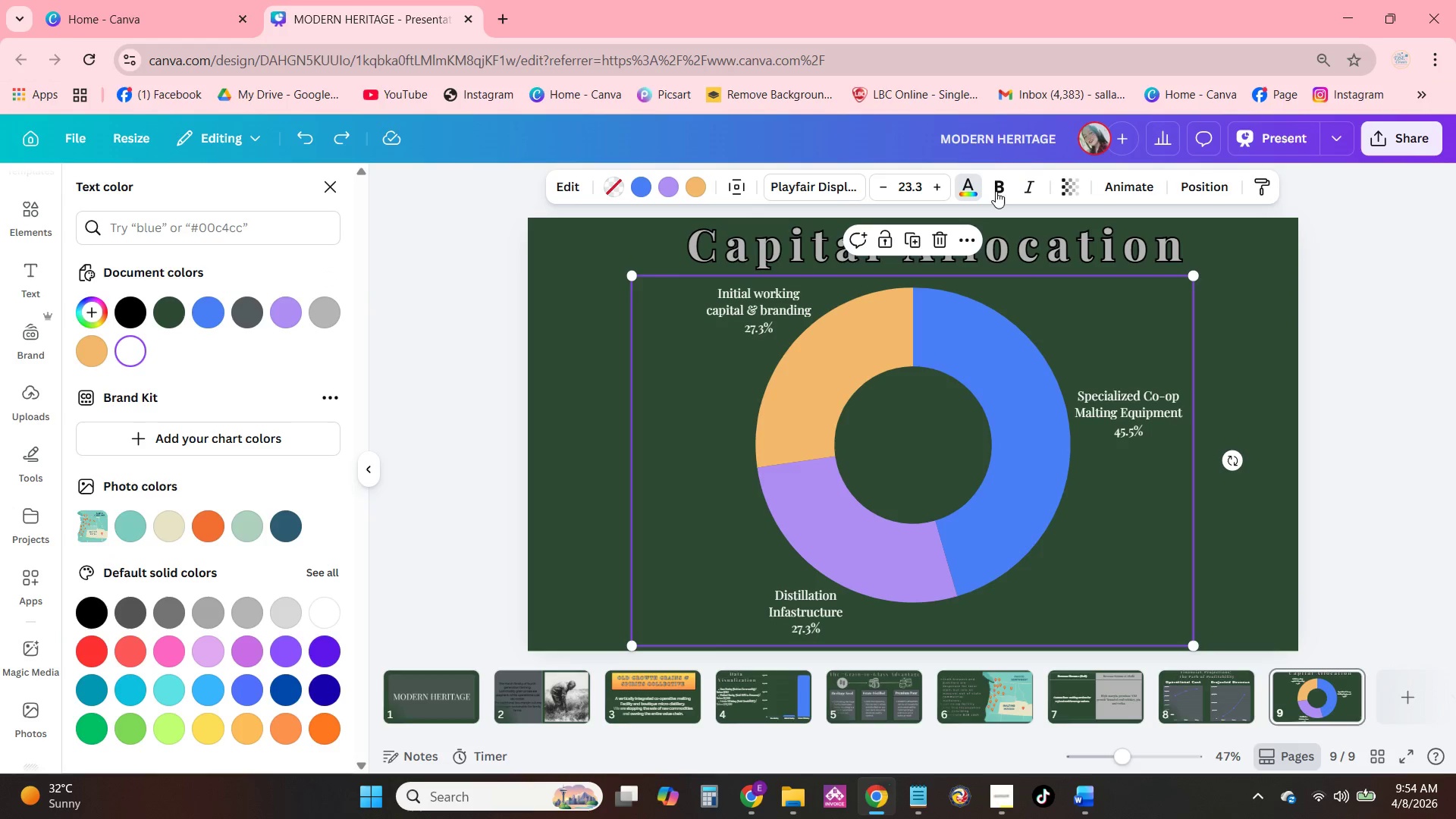 
mouse_move([964, 197])
 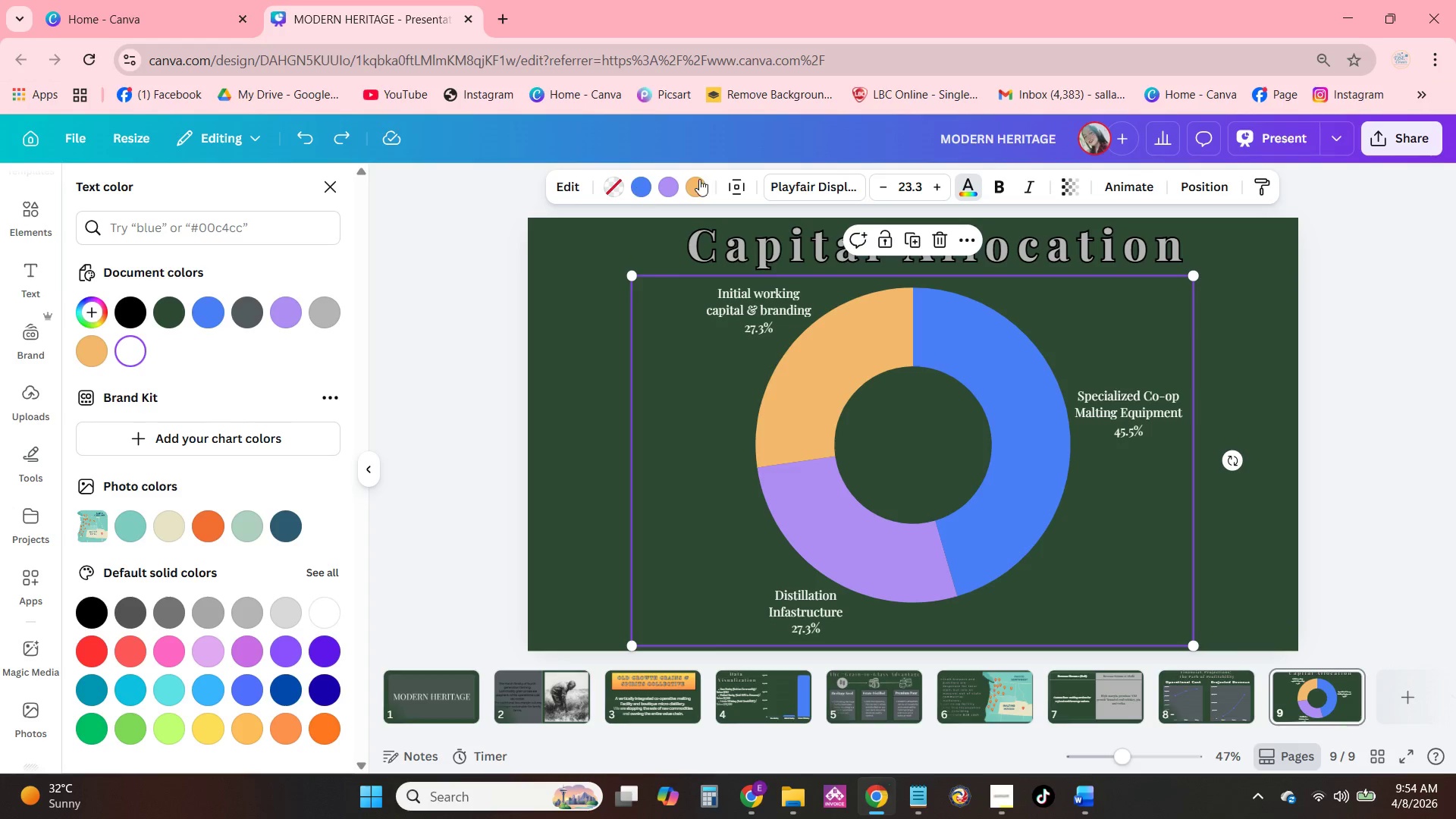 
left_click([777, 180])
 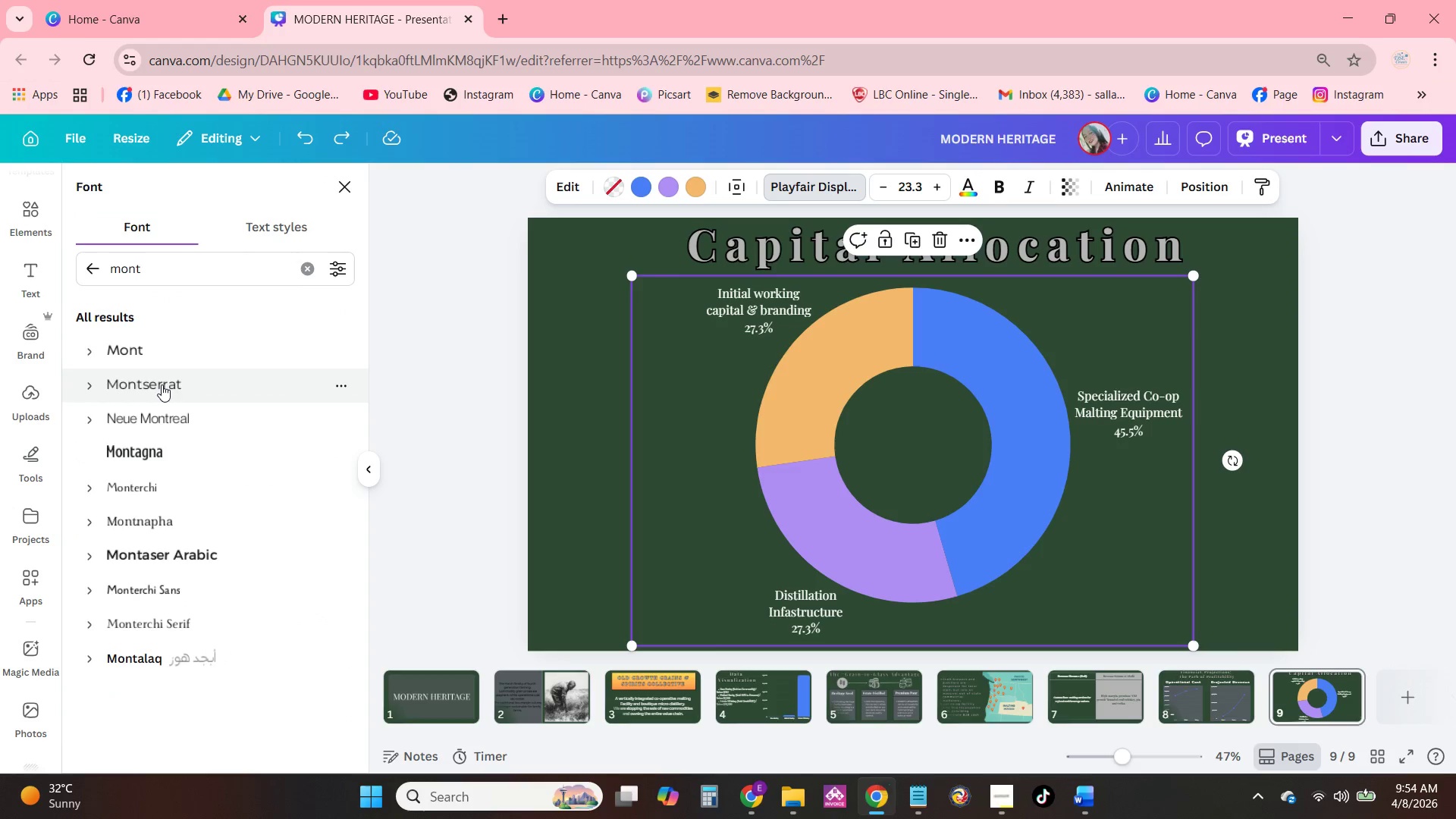 
left_click([162, 388])
 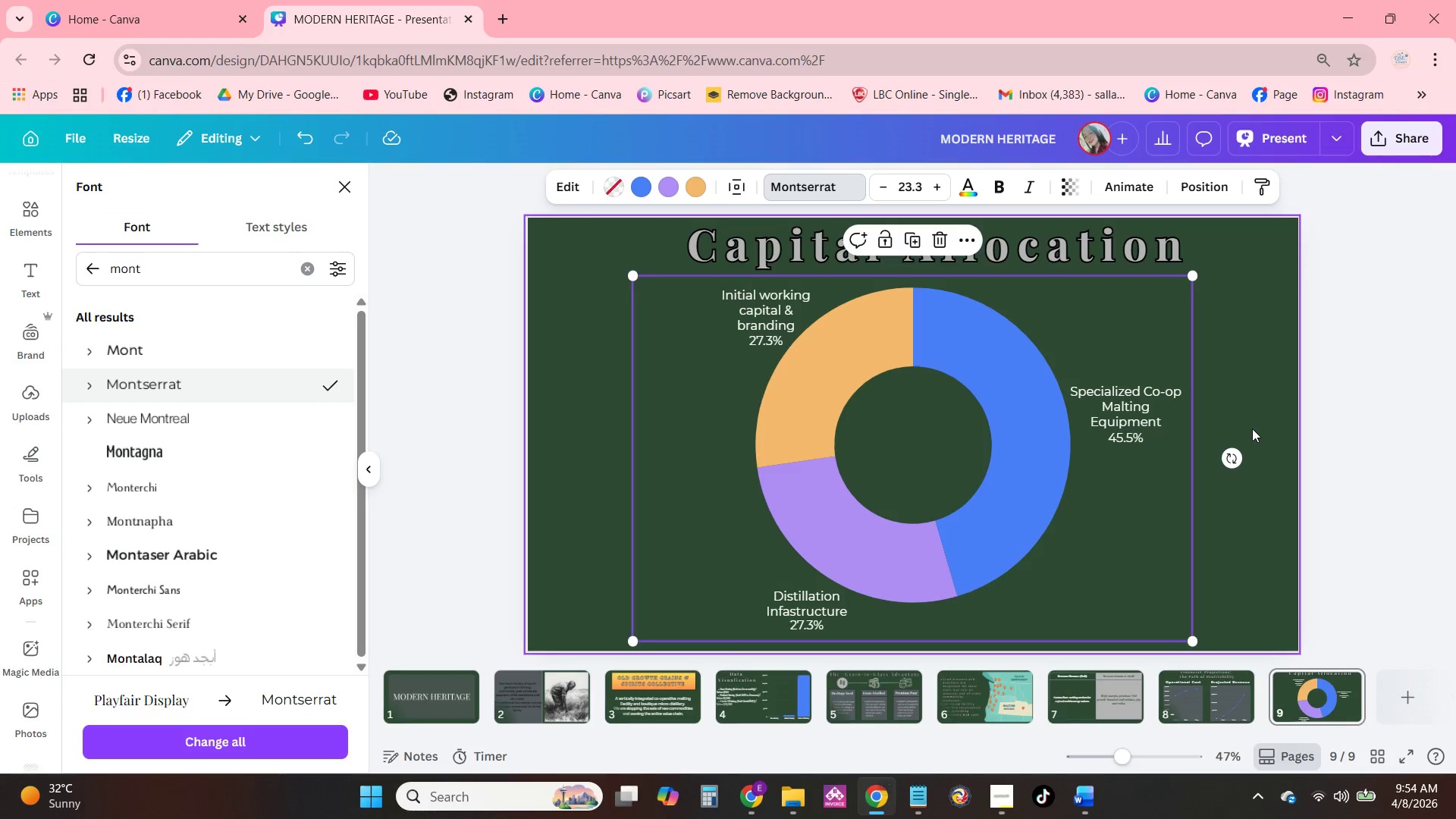 
wait(5.75)
 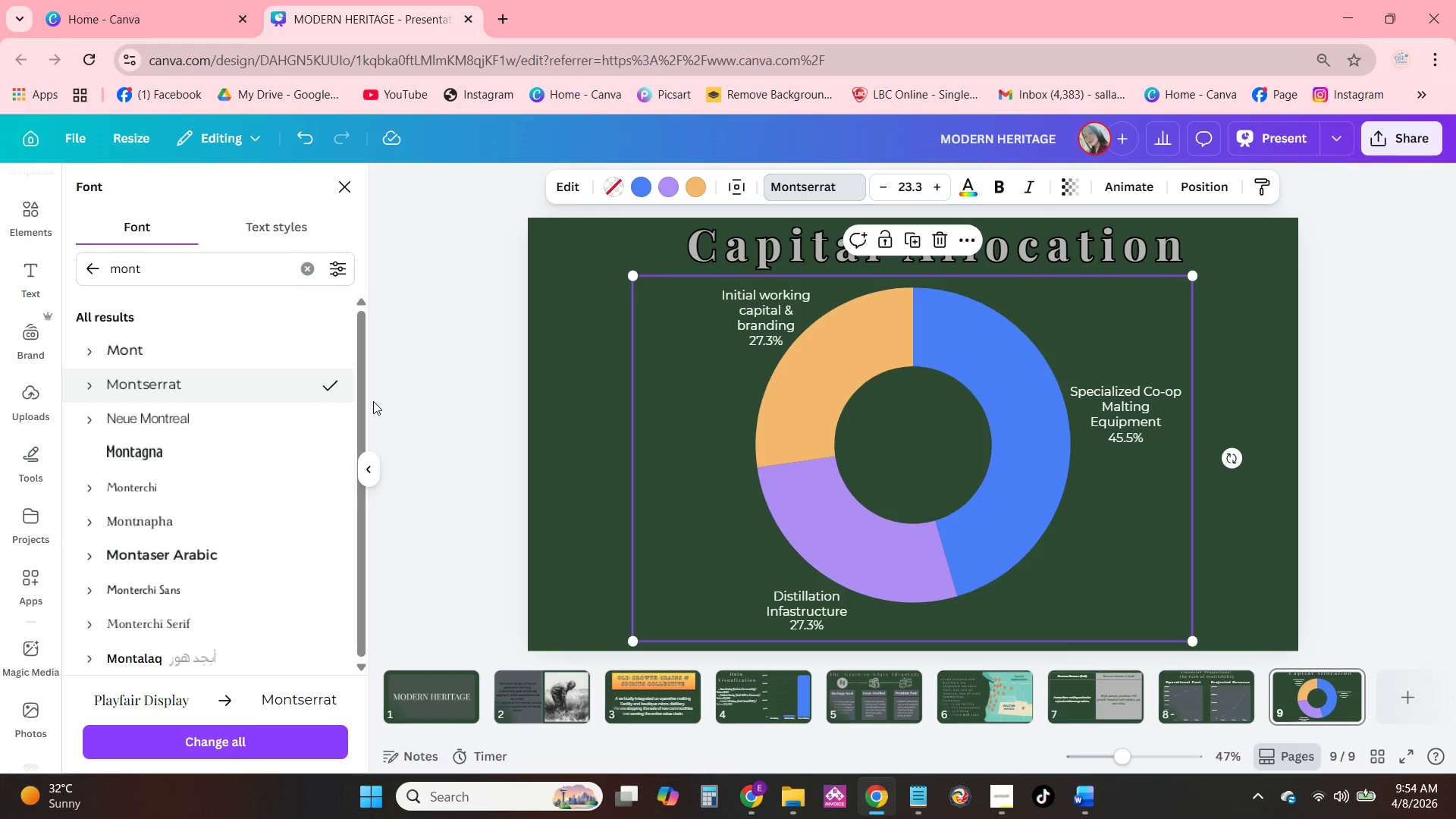 
left_click([993, 180])
 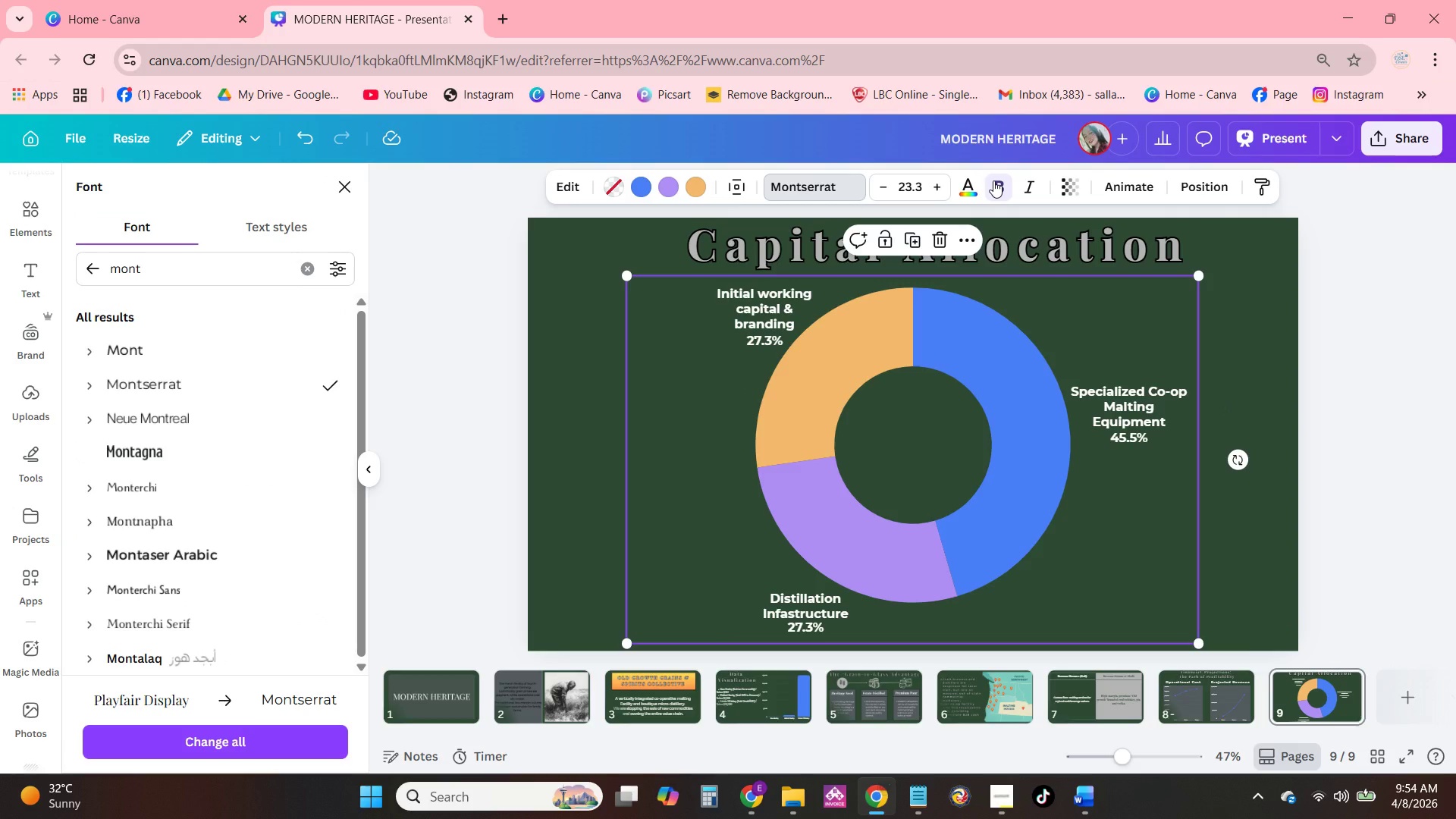 
left_click([993, 180])
 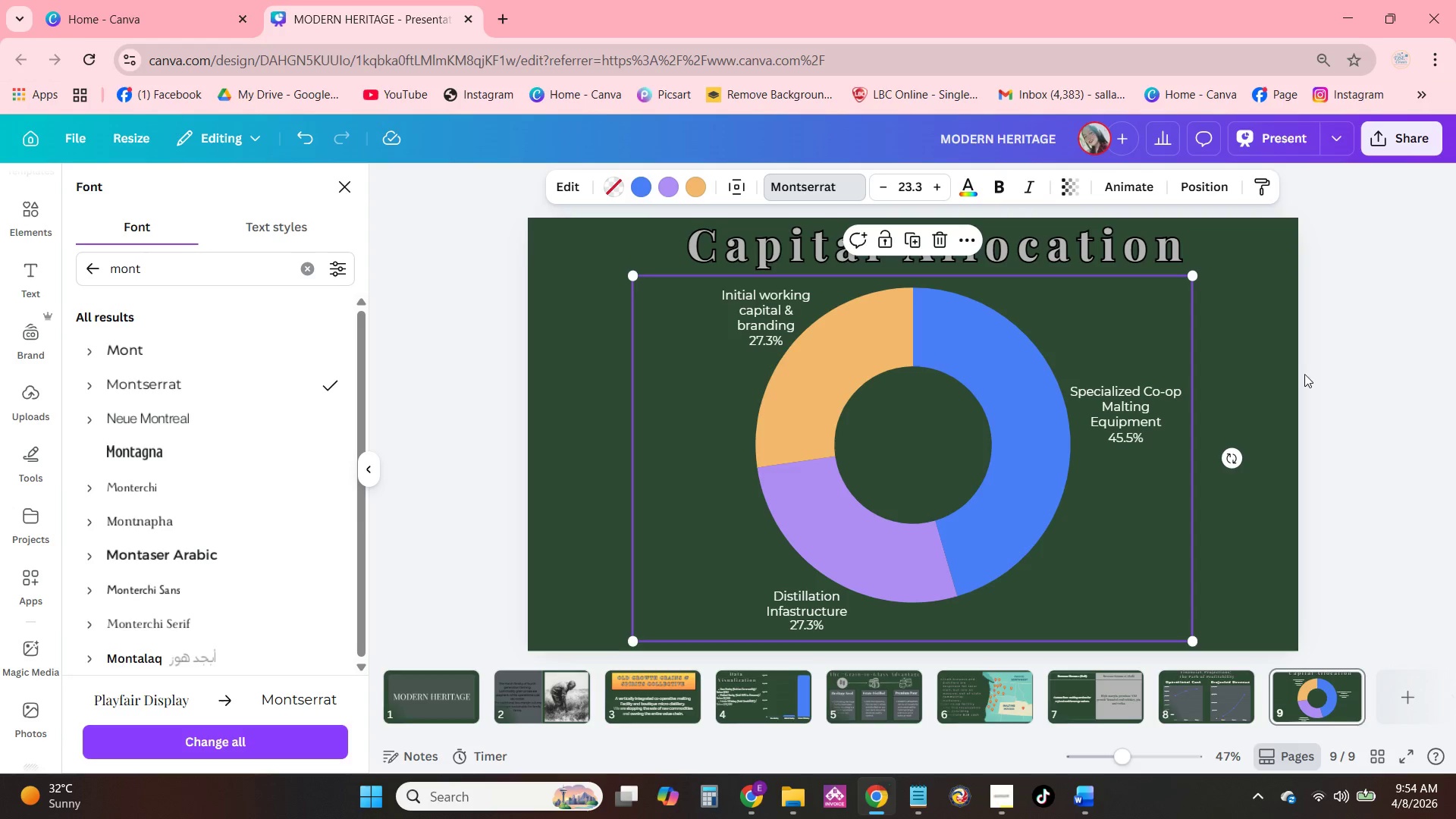 
left_click([1282, 365])
 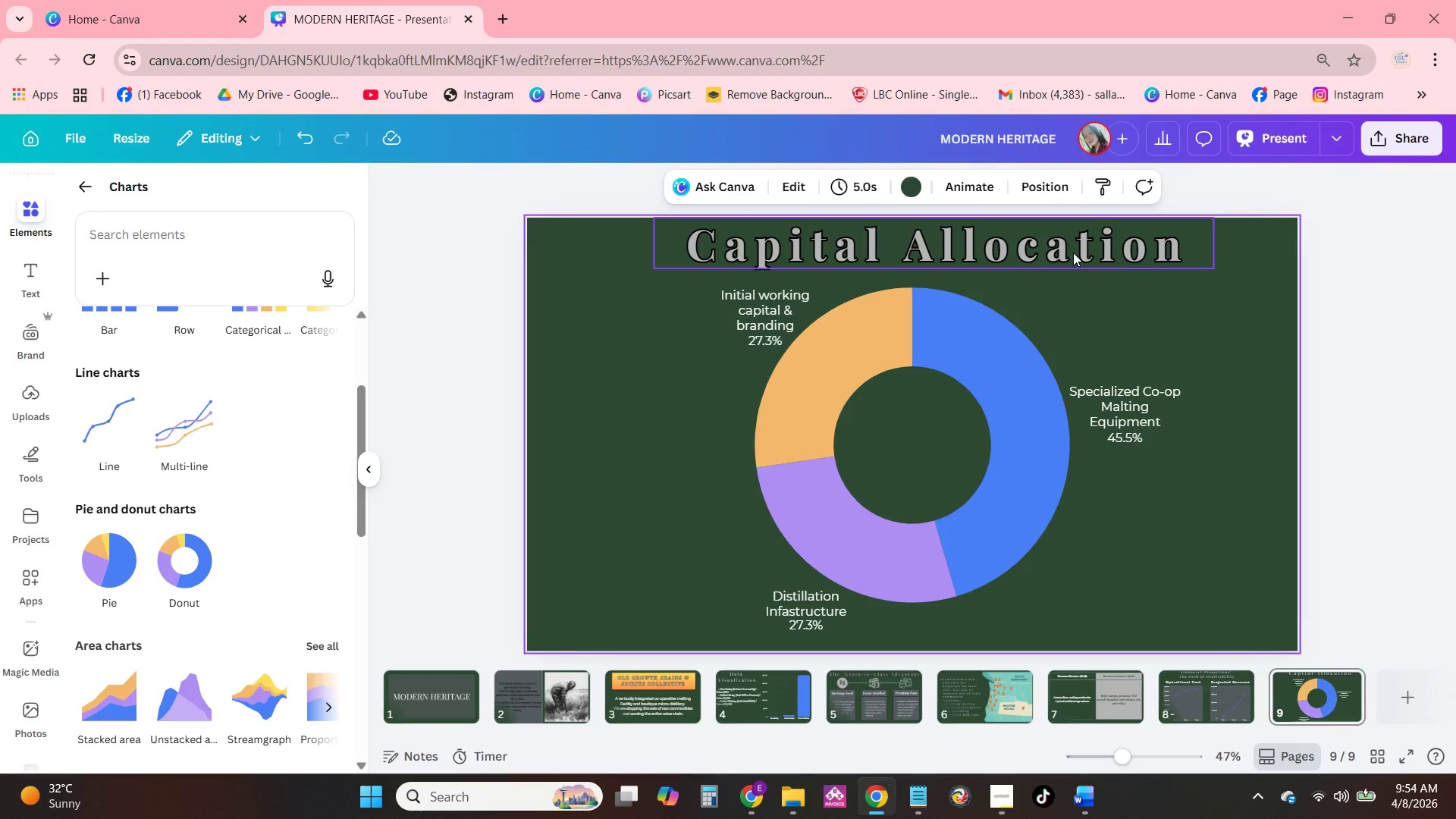 
left_click([1183, 266])
 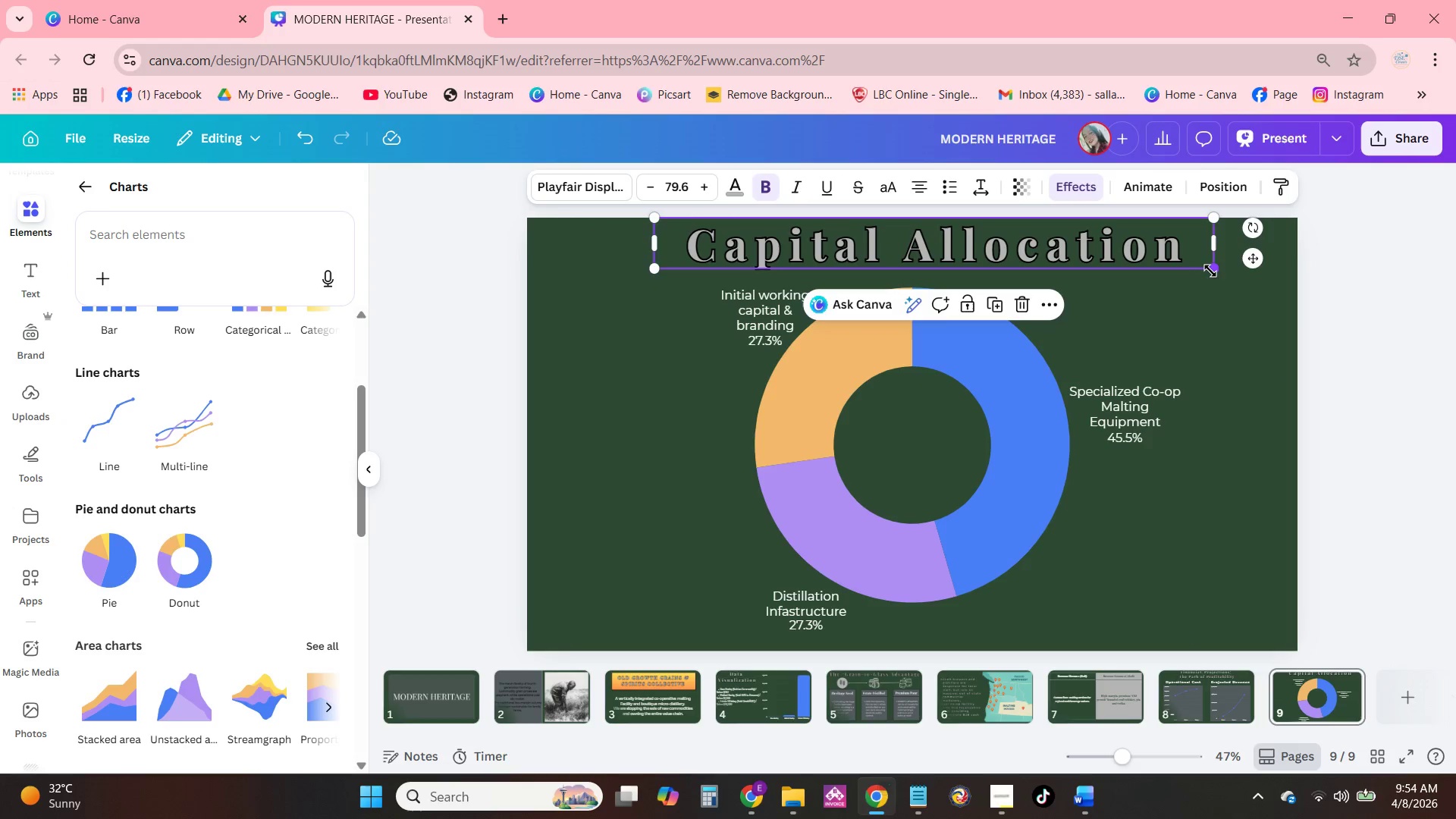 
left_click_drag(start_coordinate=[1210, 272], to_coordinate=[1181, 263])
 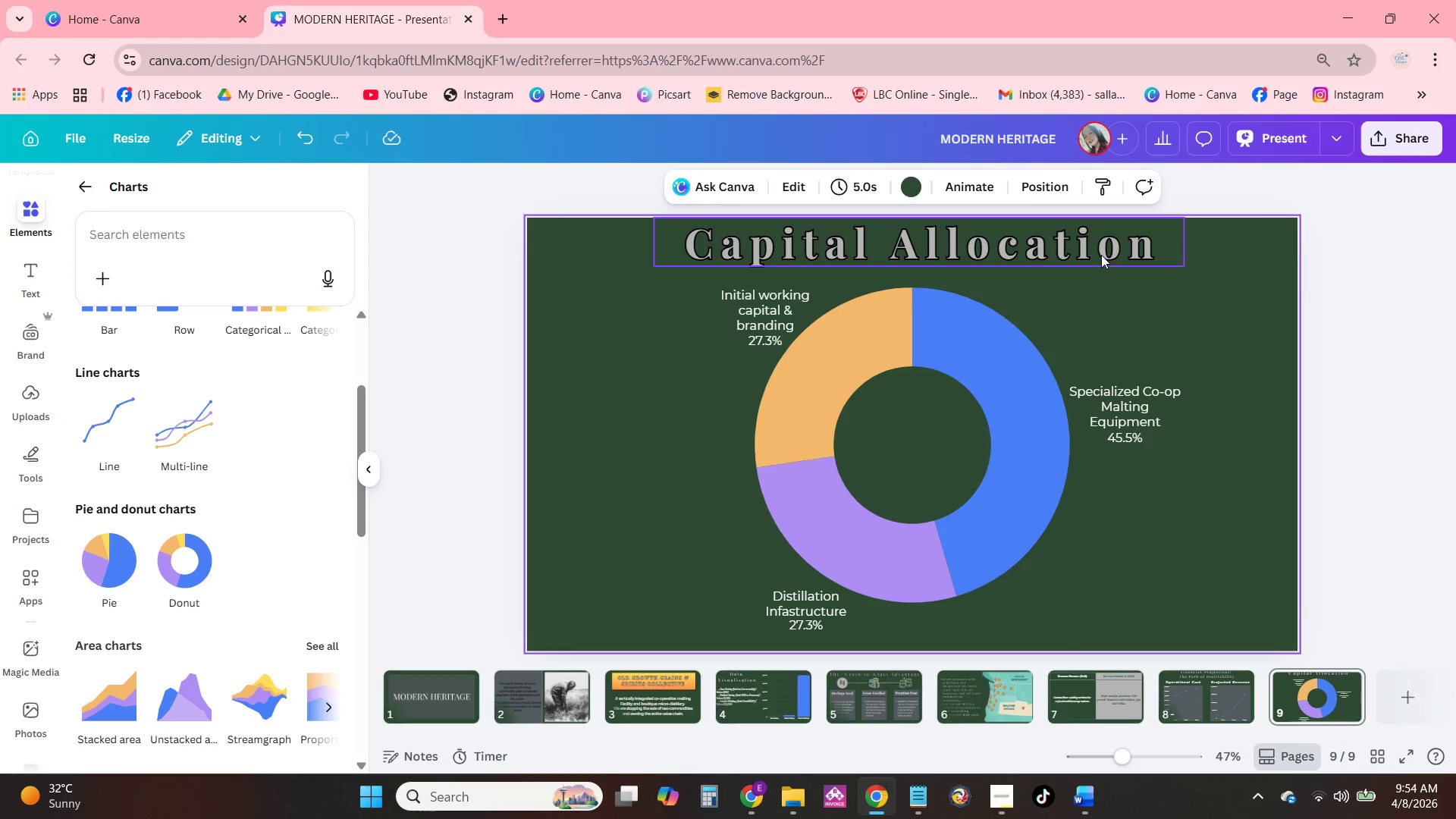 
left_click_drag(start_coordinate=[1062, 255], to_coordinate=[1057, 262])
 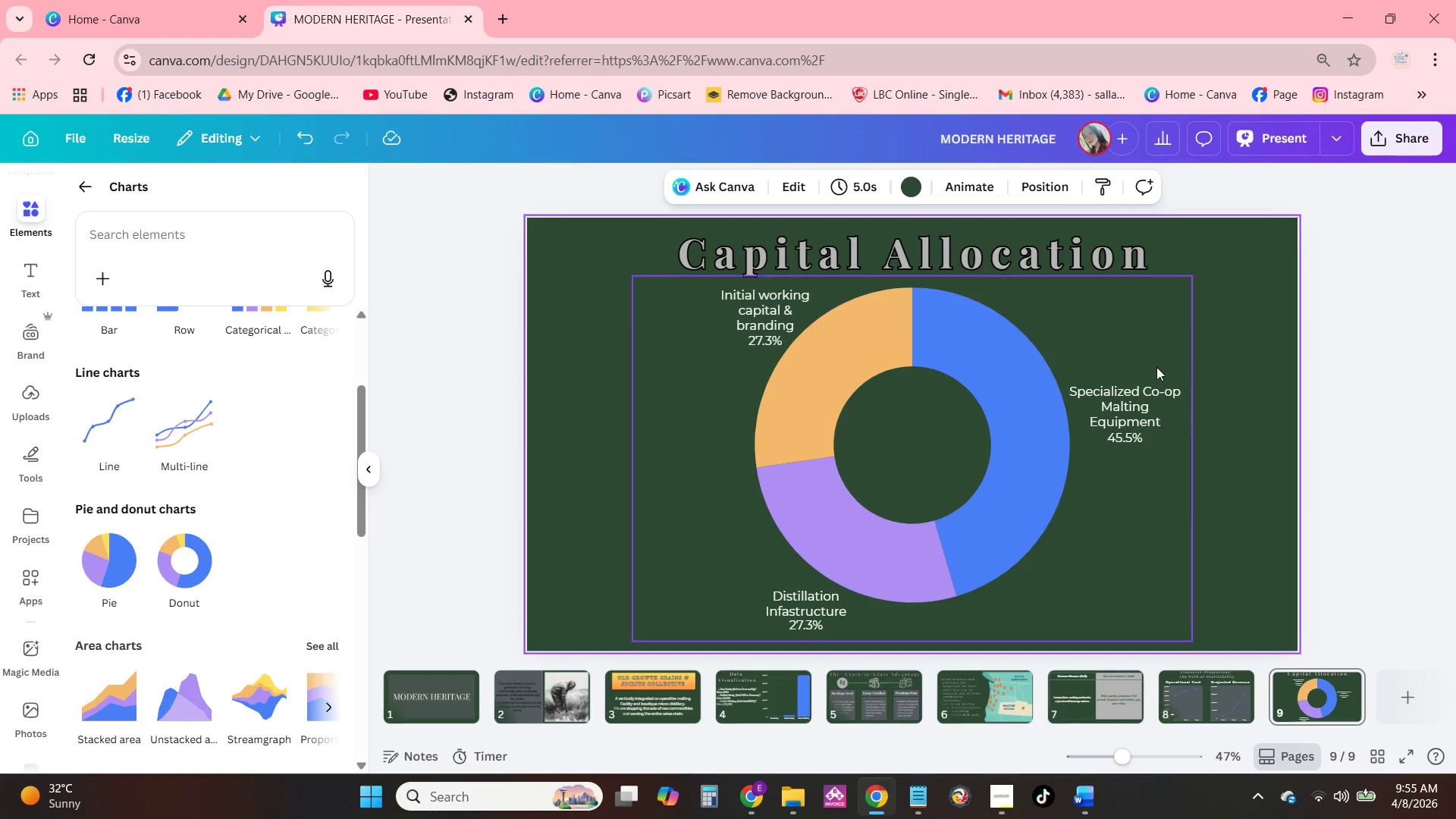 
double_click([1092, 430])
 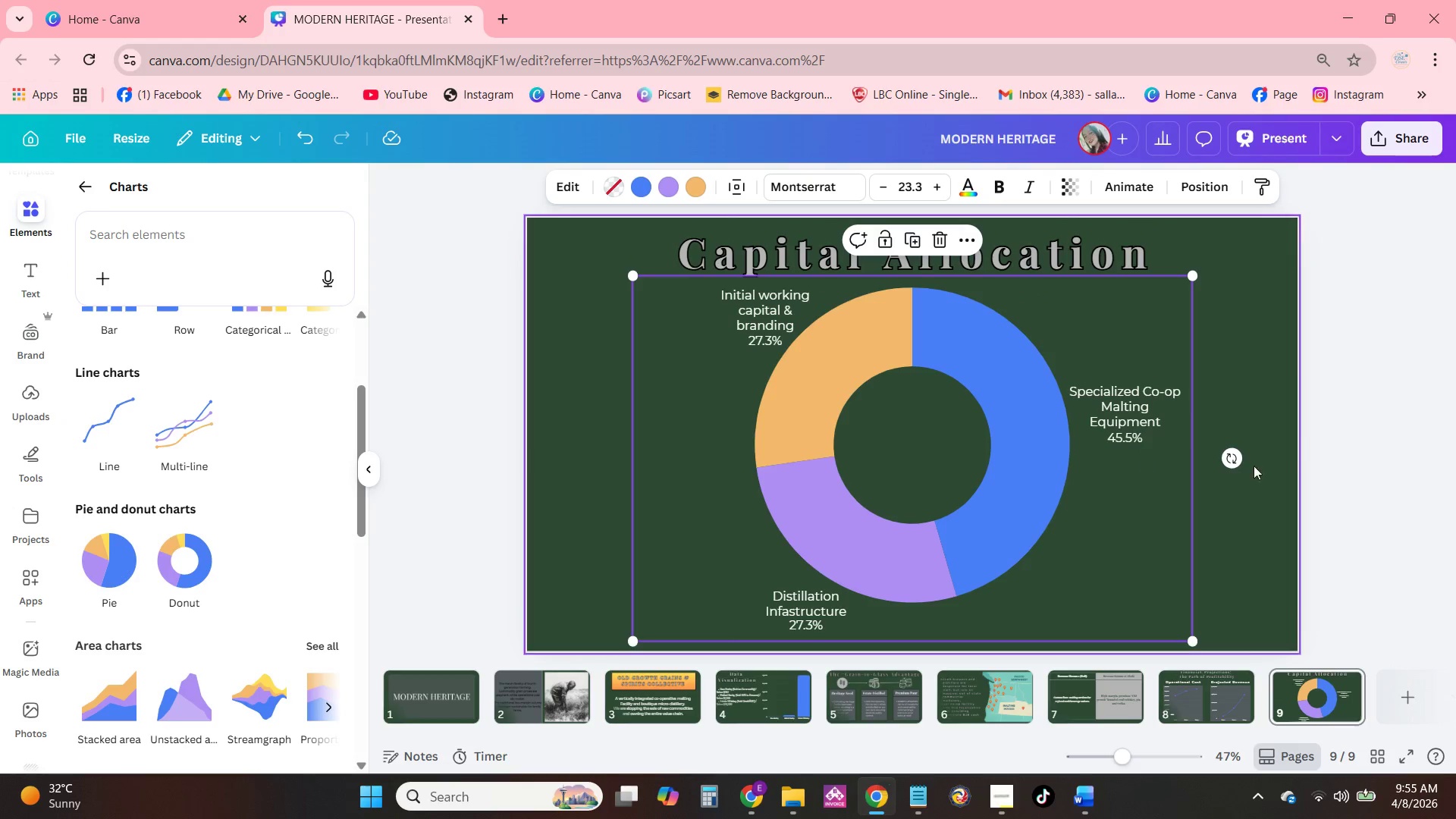 
triple_click([1276, 462])
 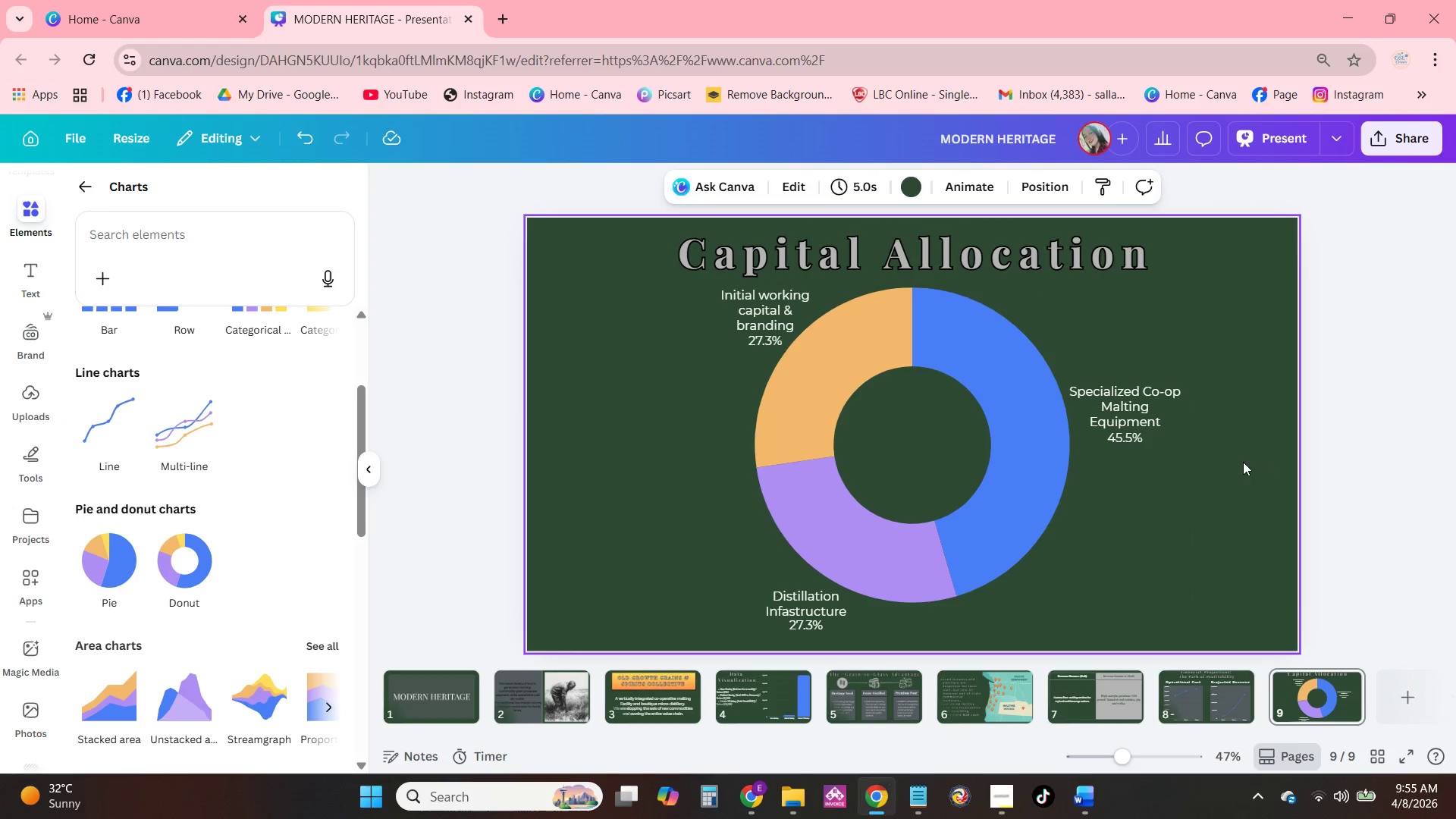 
scroll: coordinate [1210, 458], scroll_direction: down, amount: 2.0
 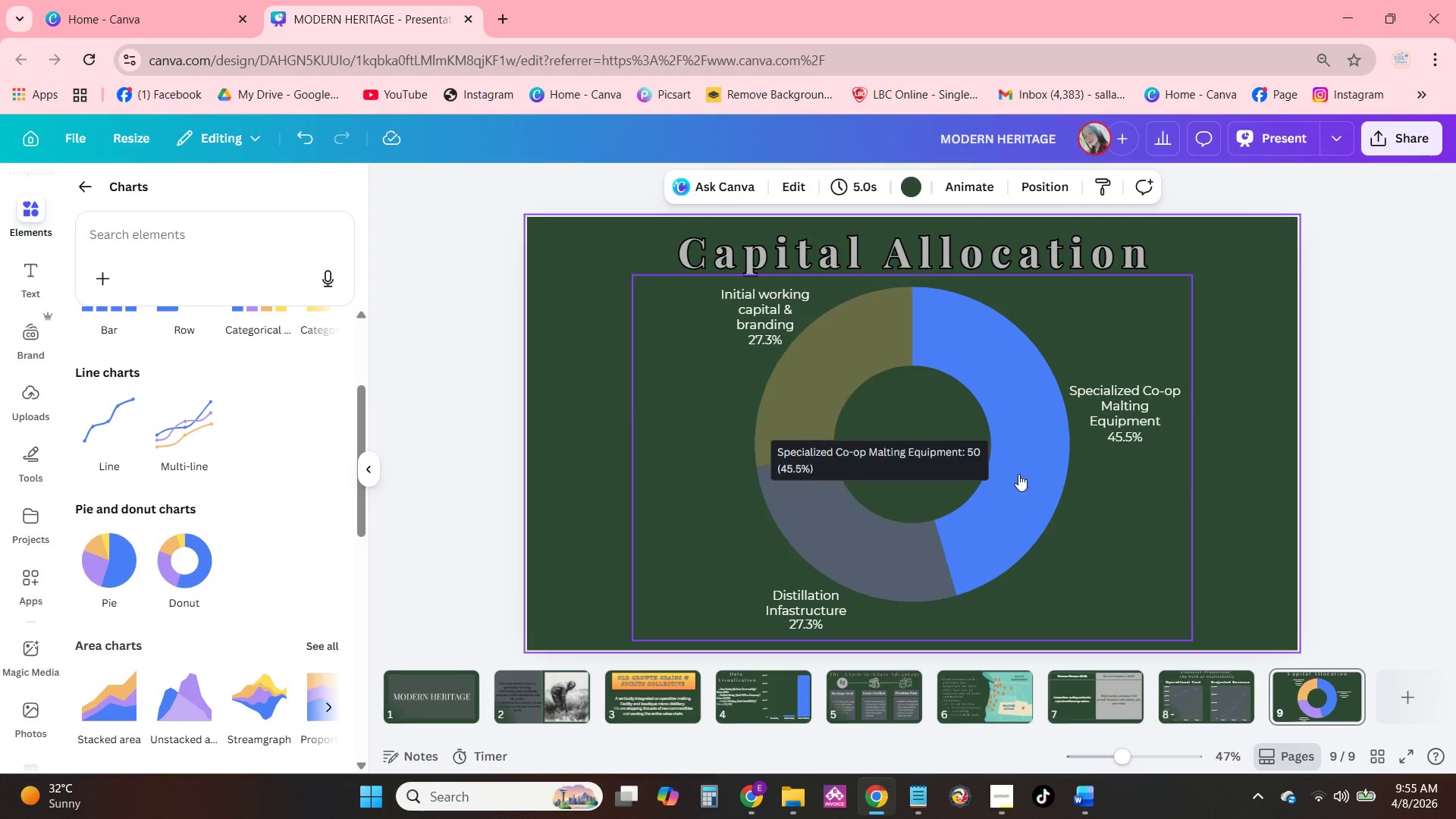 
left_click_drag(start_coordinate=[1018, 474], to_coordinate=[1021, 484])
 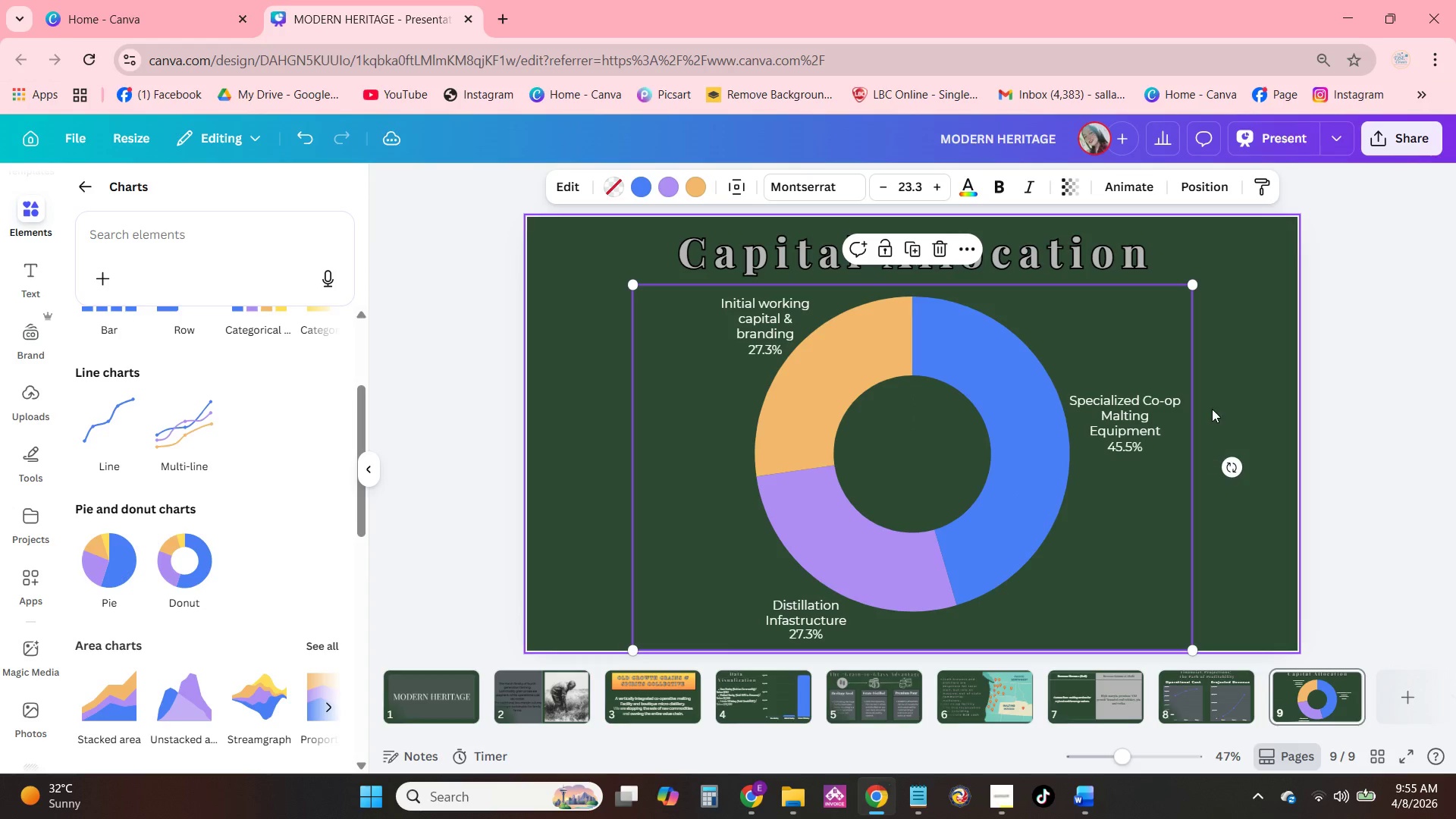 
left_click([1211, 407])
 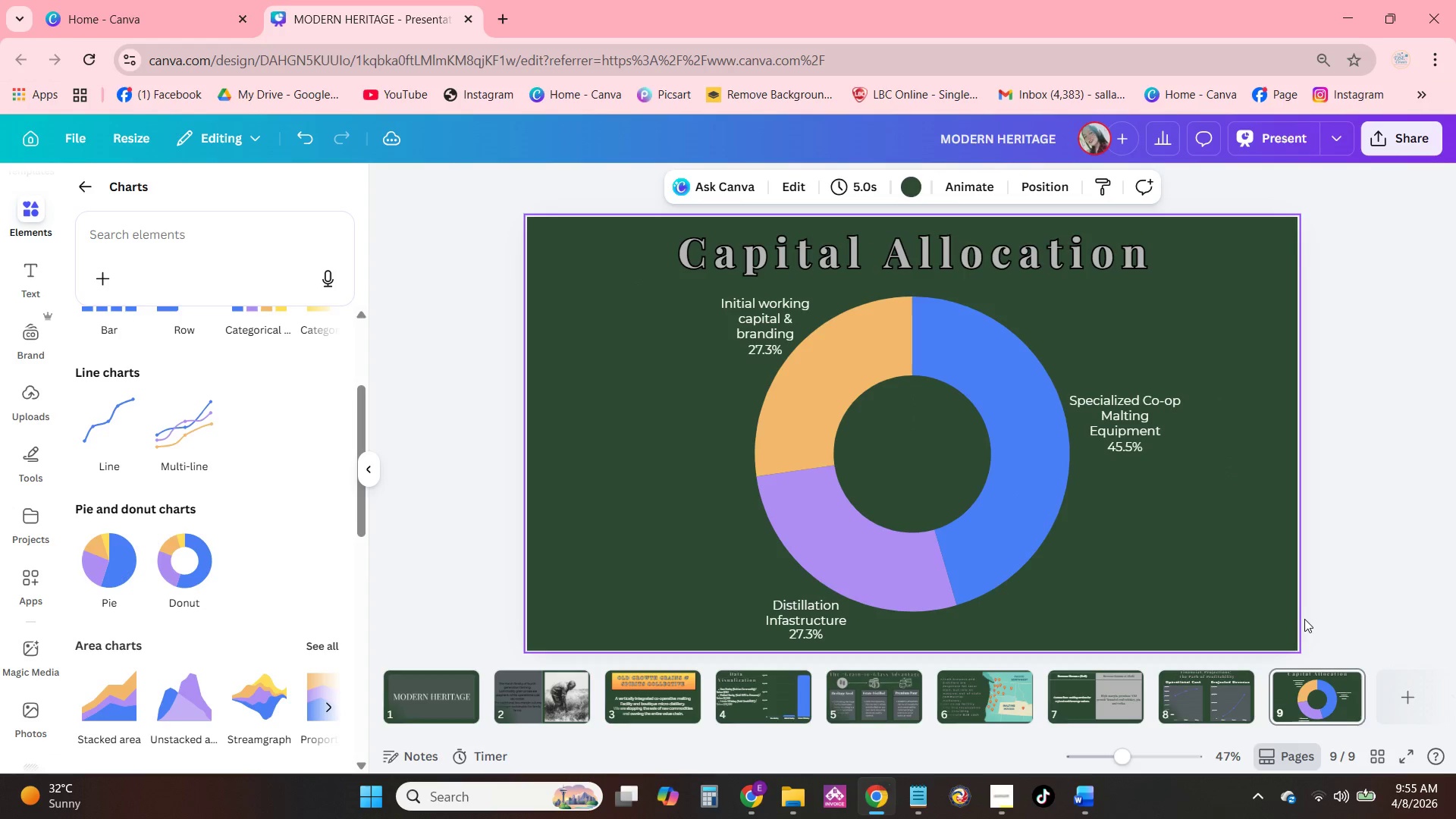 
left_click([1338, 682])
 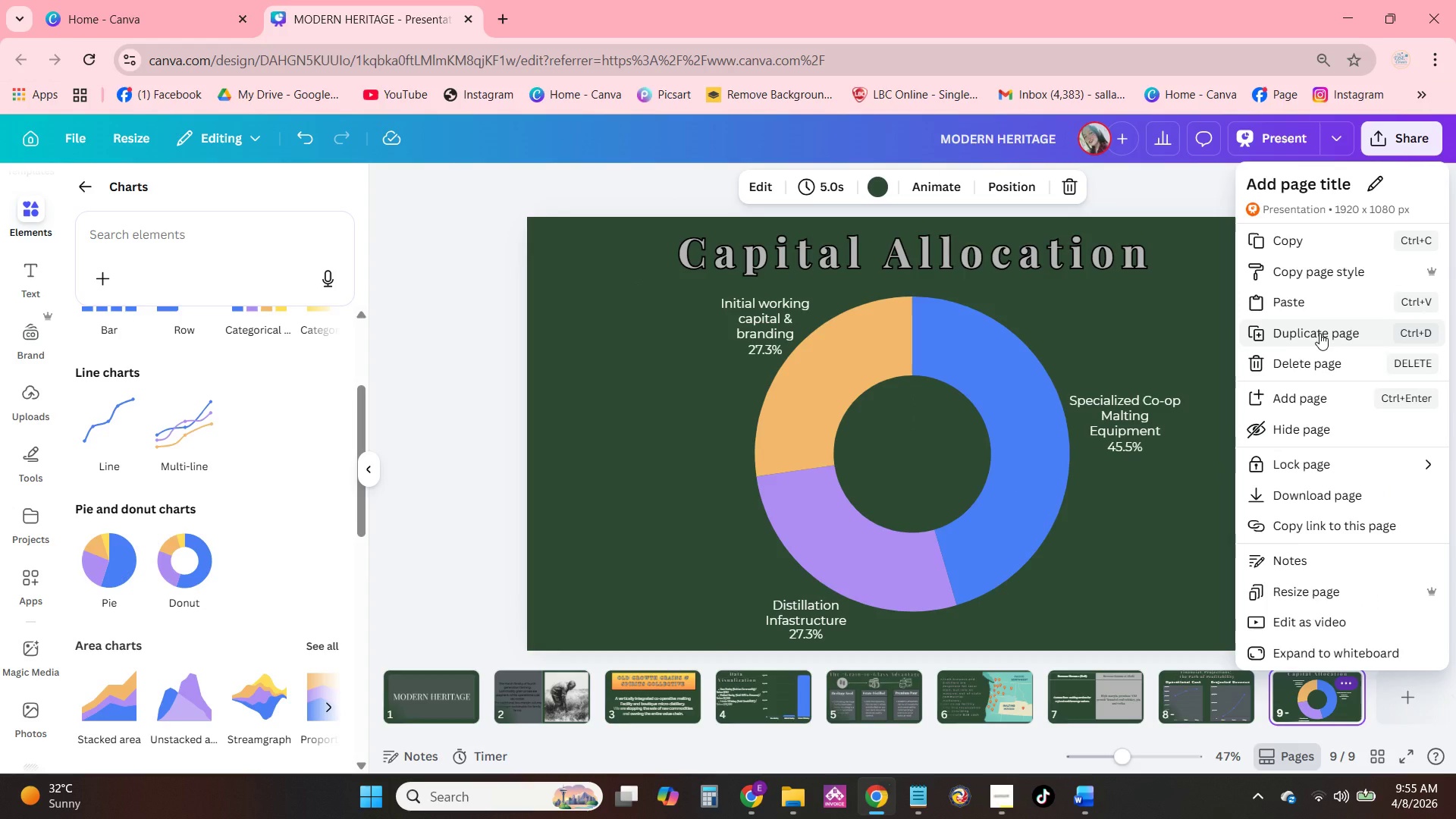 
left_click([1320, 333])
 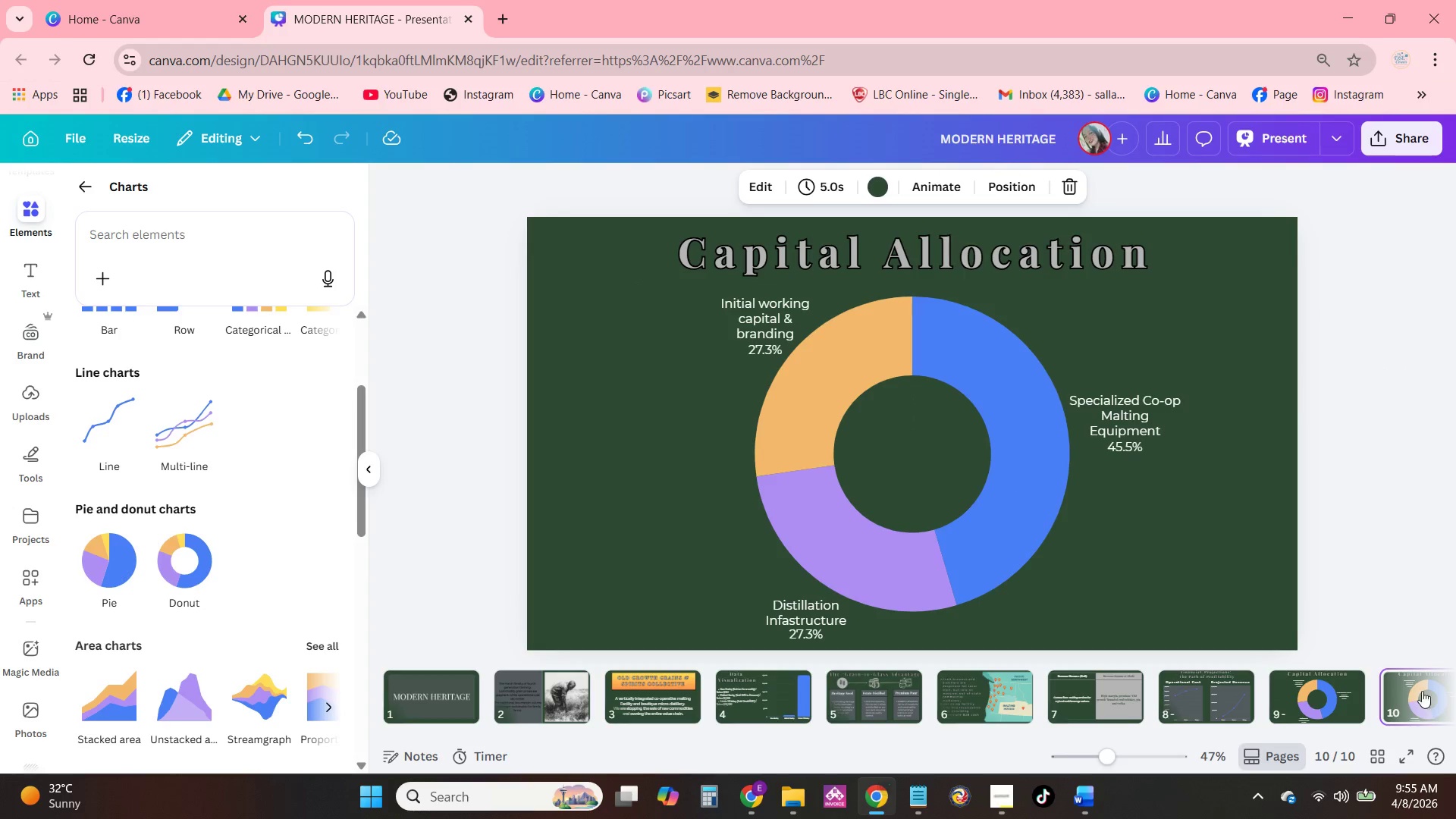 
scroll: coordinate [1367, 676], scroll_direction: down, amount: 1.0
 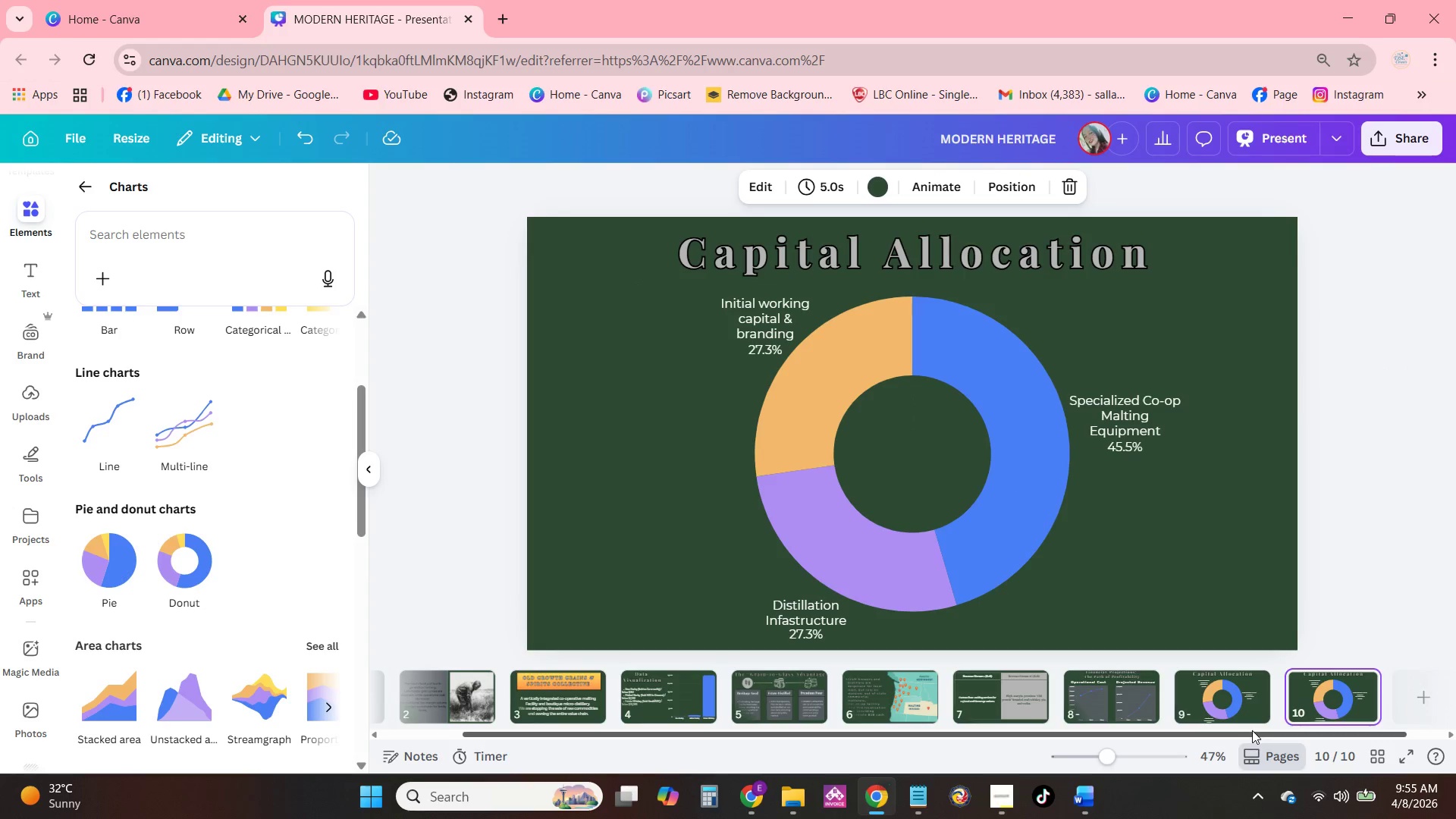 
left_click_drag(start_coordinate=[1253, 730], to_coordinate=[1451, 733])
 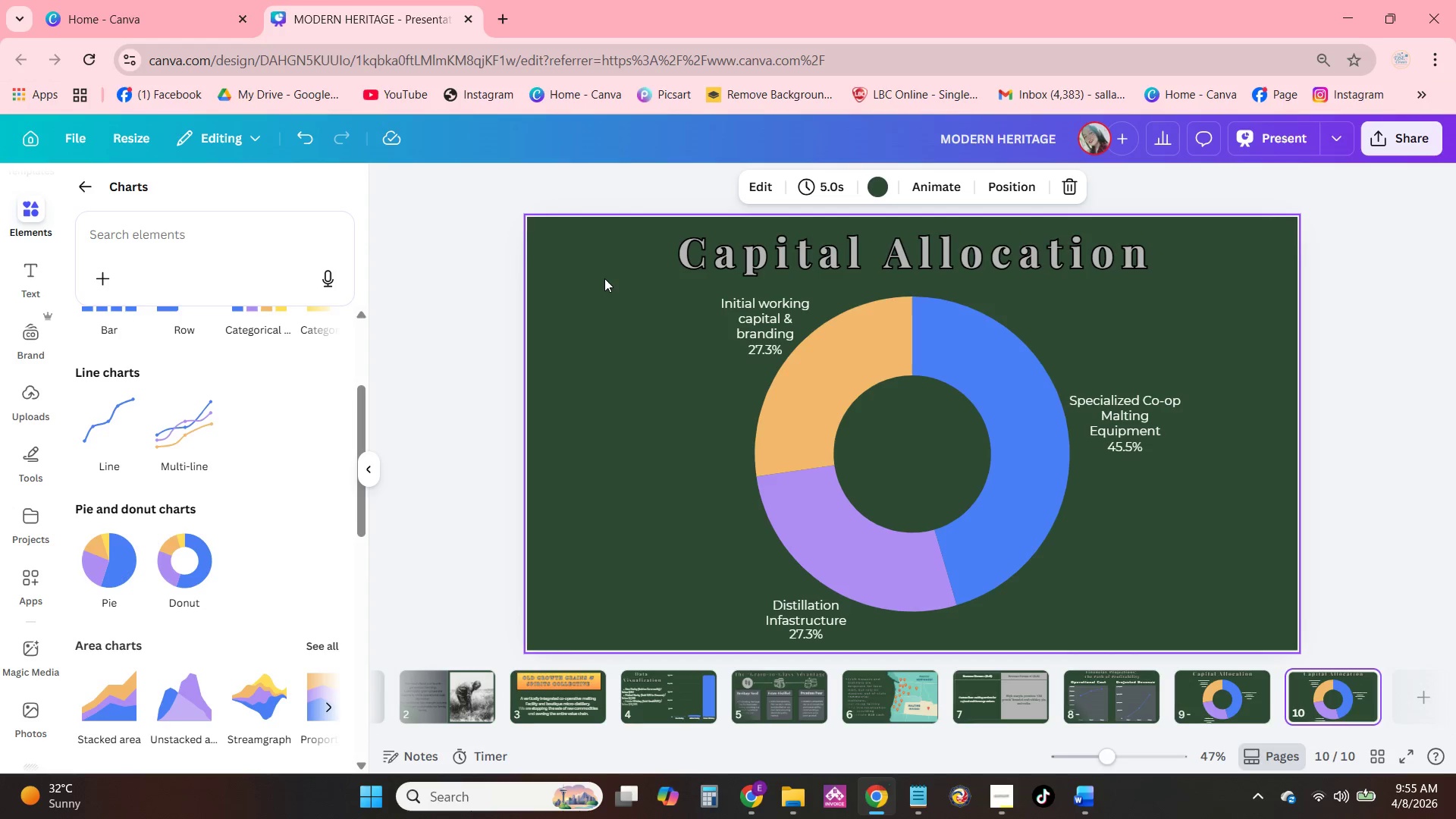 
left_click_drag(start_coordinate=[600, 278], to_coordinate=[1187, 597])
 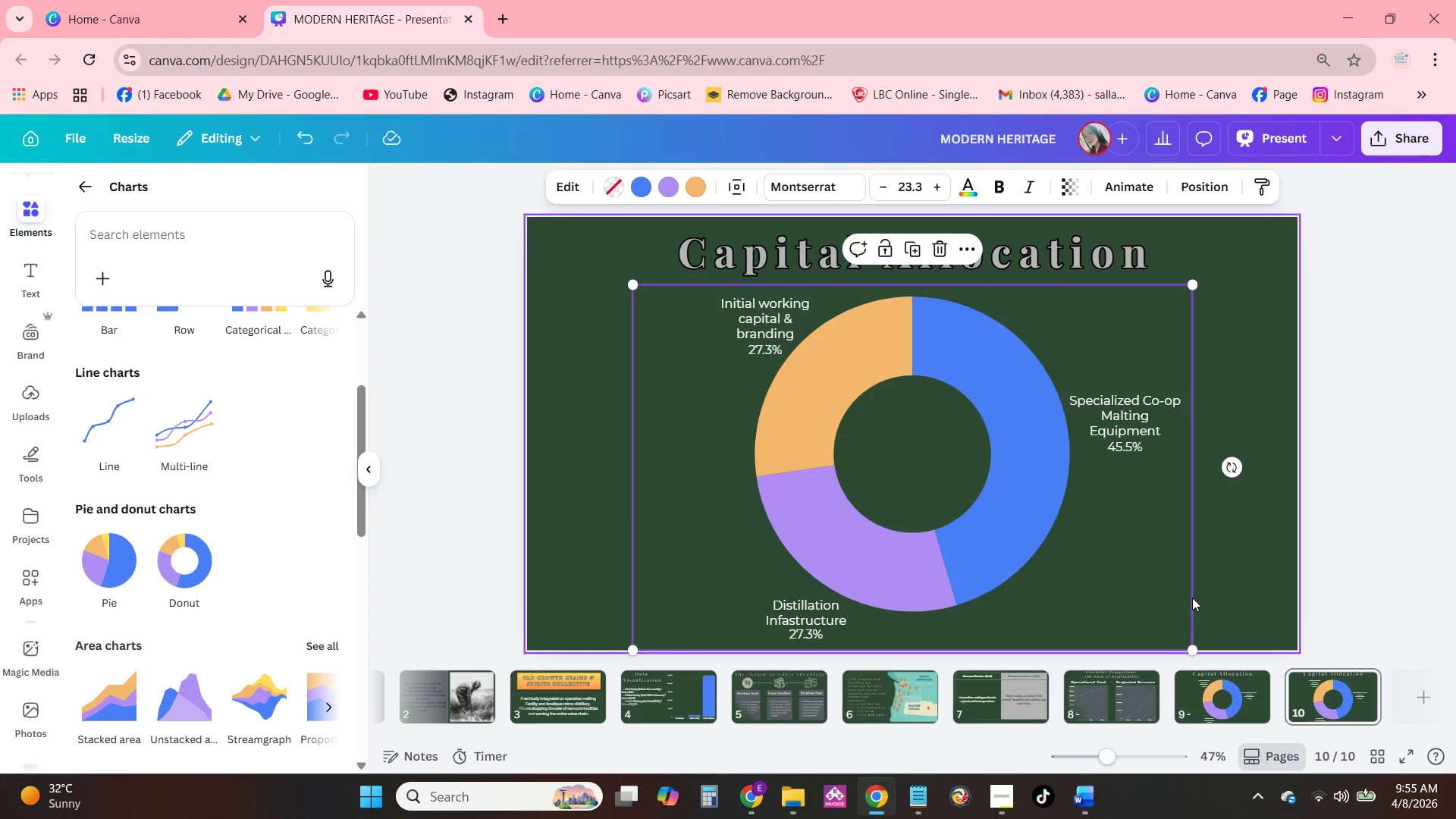 
key(Backspace)
 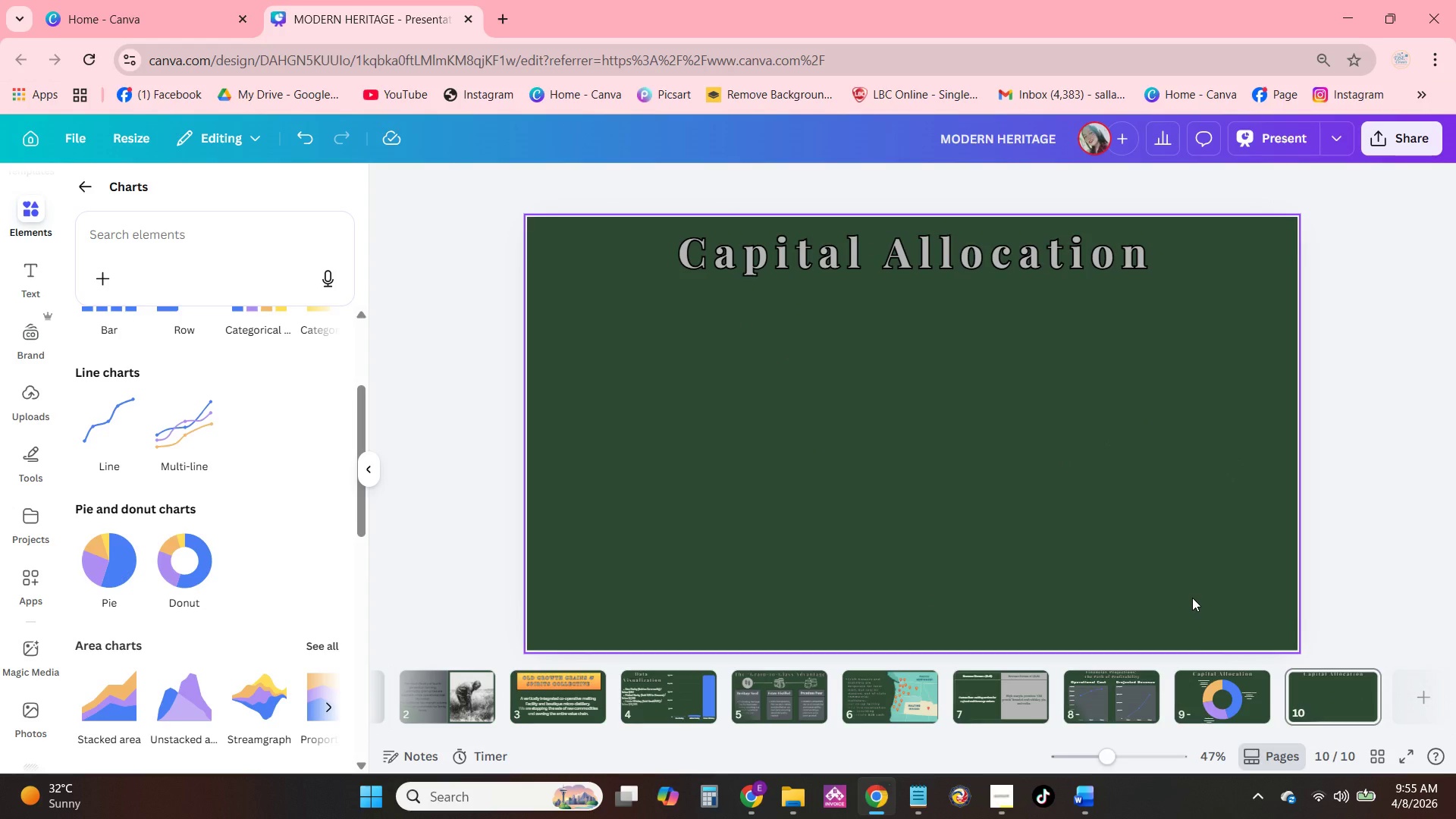 
wait(8.52)
 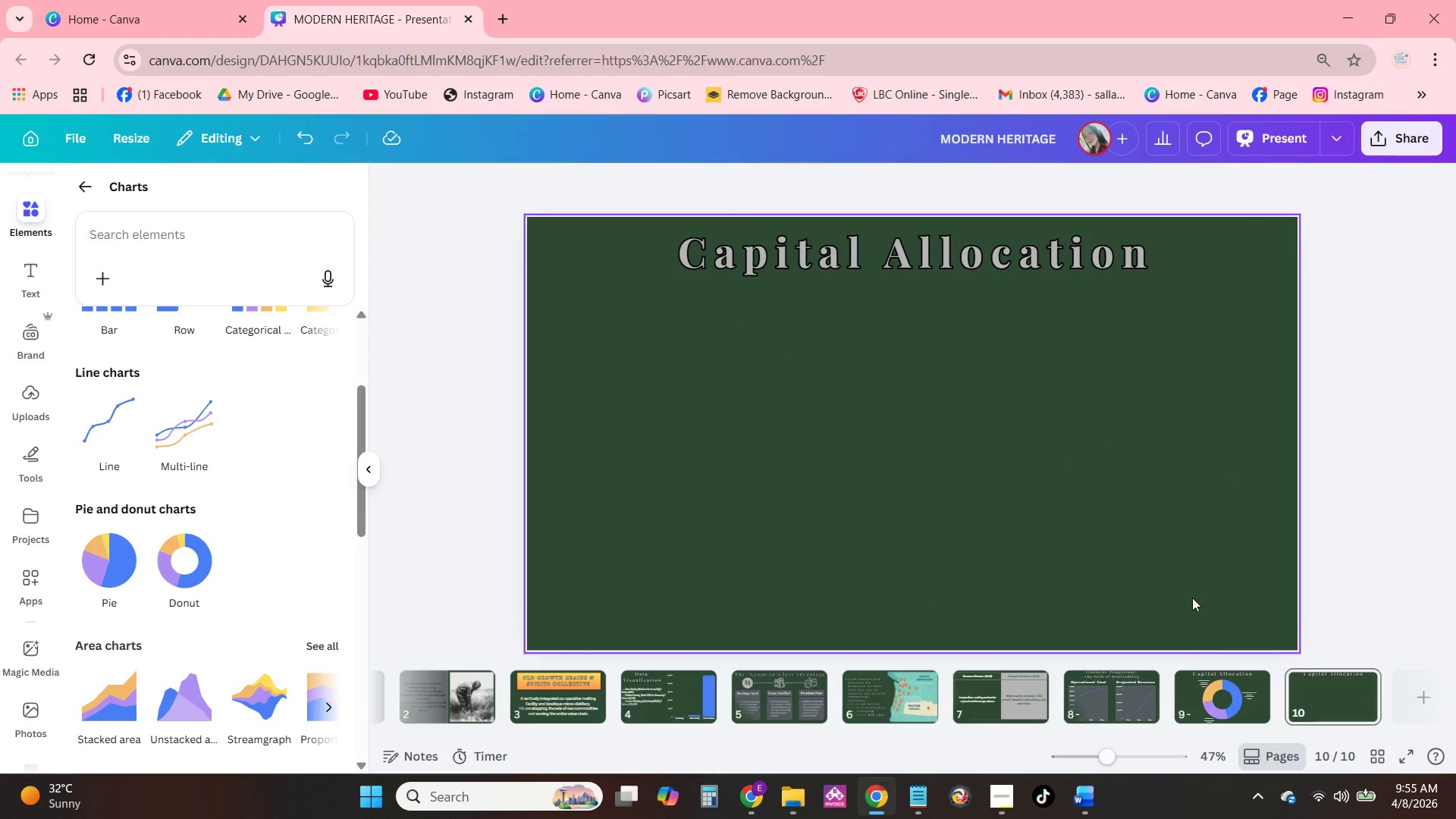 
double_click([77, 179])
 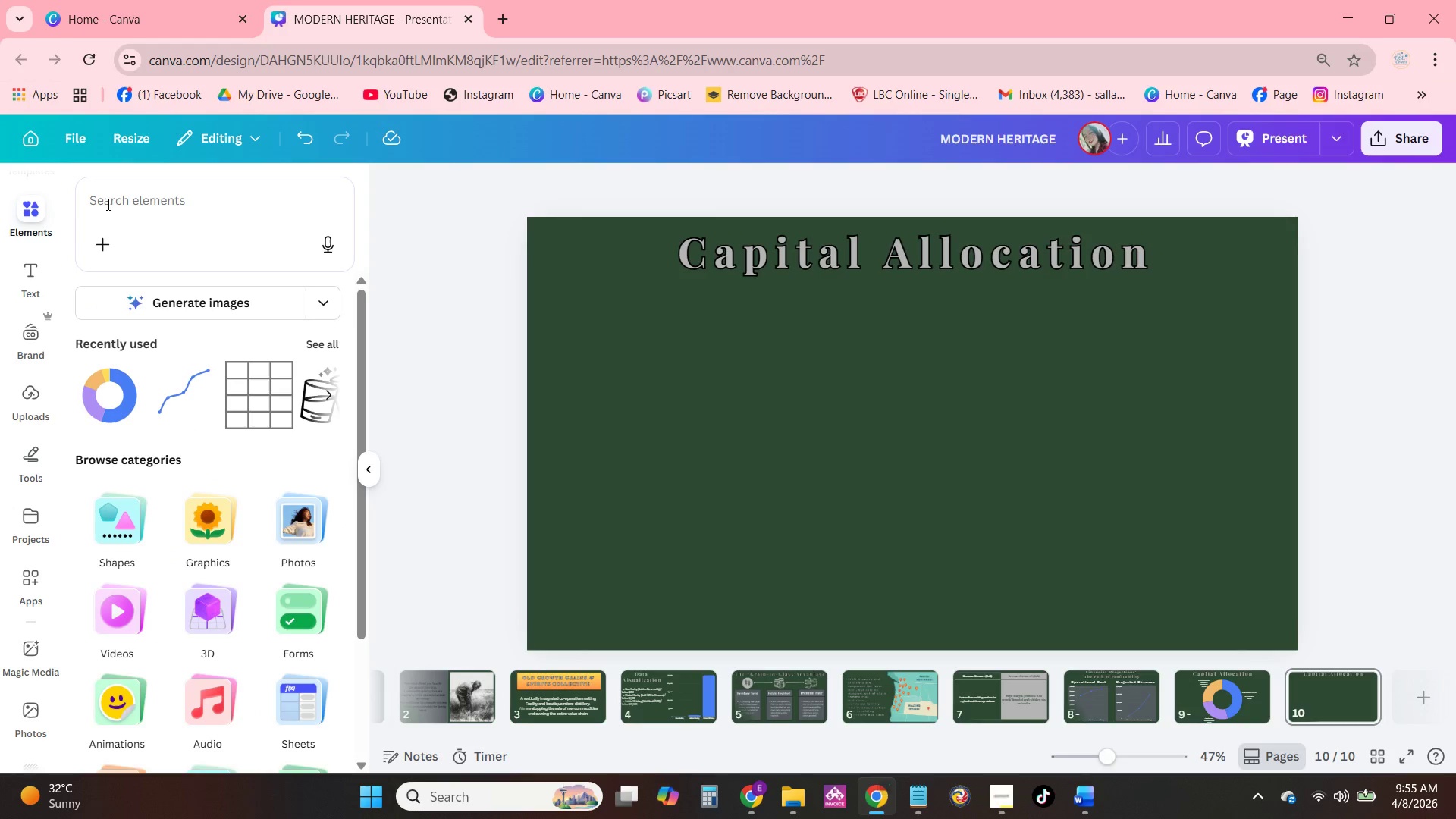 
left_click([108, 205])
 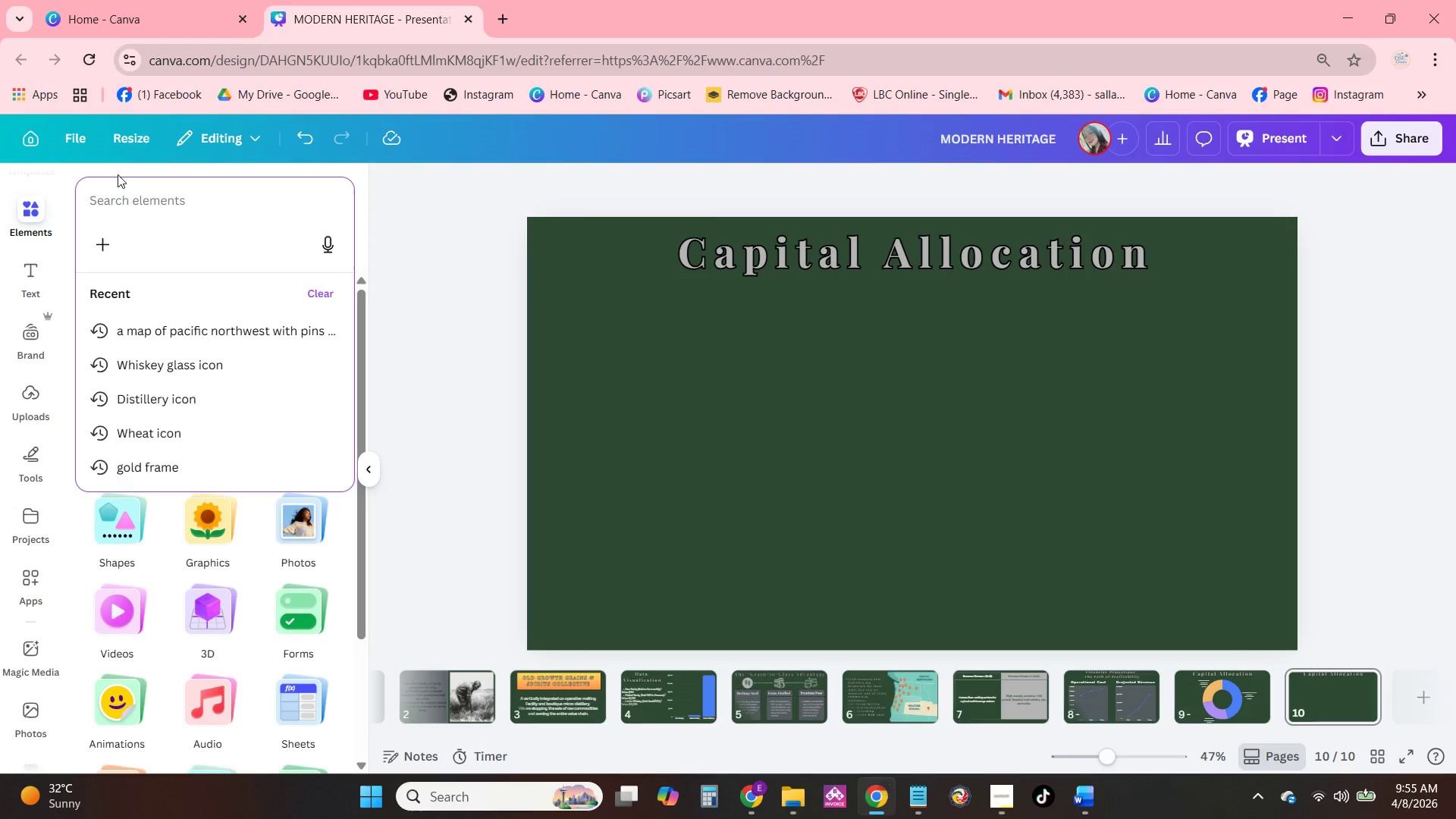 
type(HeAD)
key(Backspace)
key(Backspace)
key(Backspace)
type(eadshot )
key(Backspace)
type(s of julian Vance and key parnter)
key(Backspace)
key(Backspace)
key(Backspace)
key(Backspace)
type(tner farmers )
key(Backspace)
 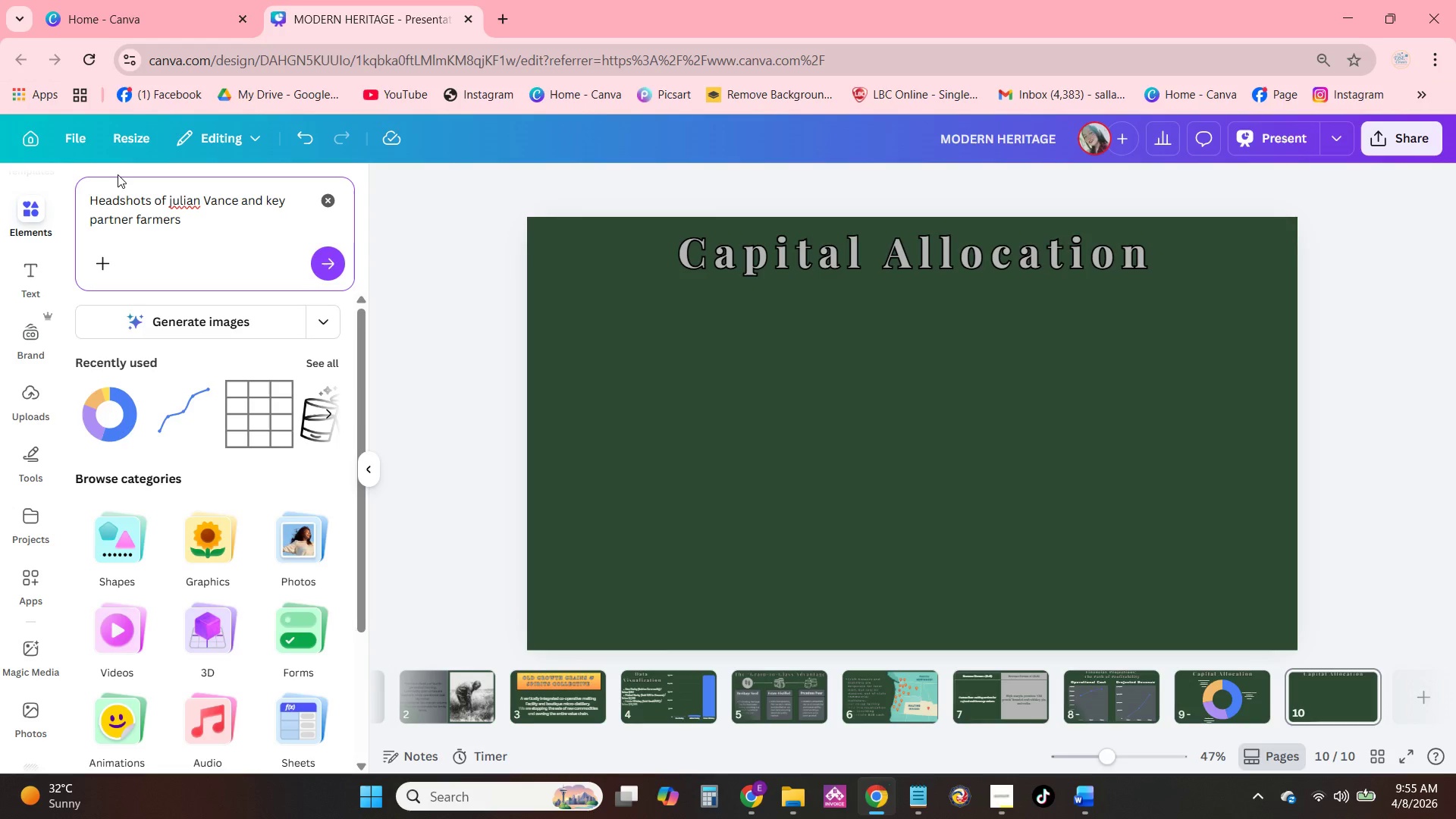 
key(Enter)
 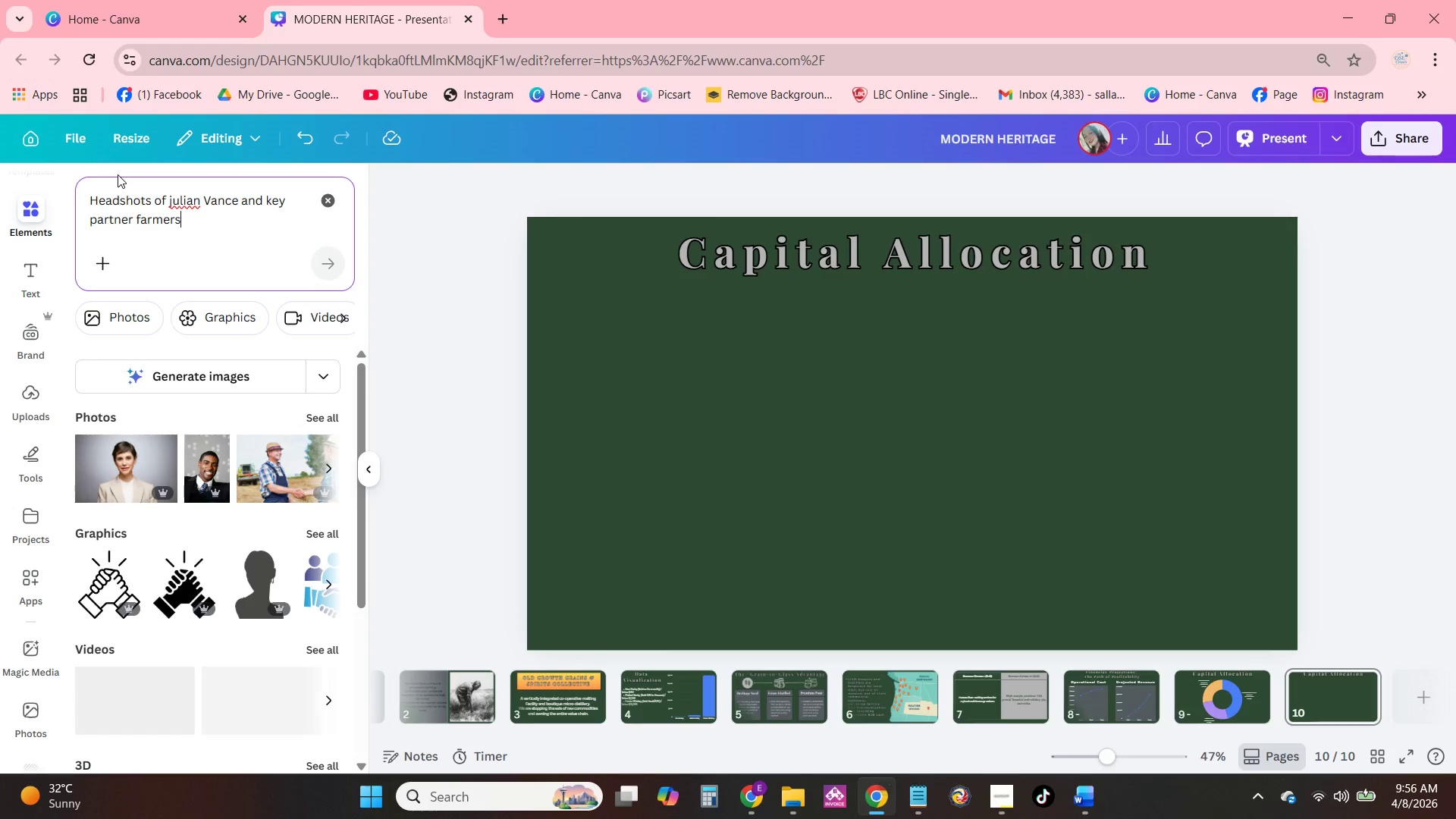 
wait(10.72)
 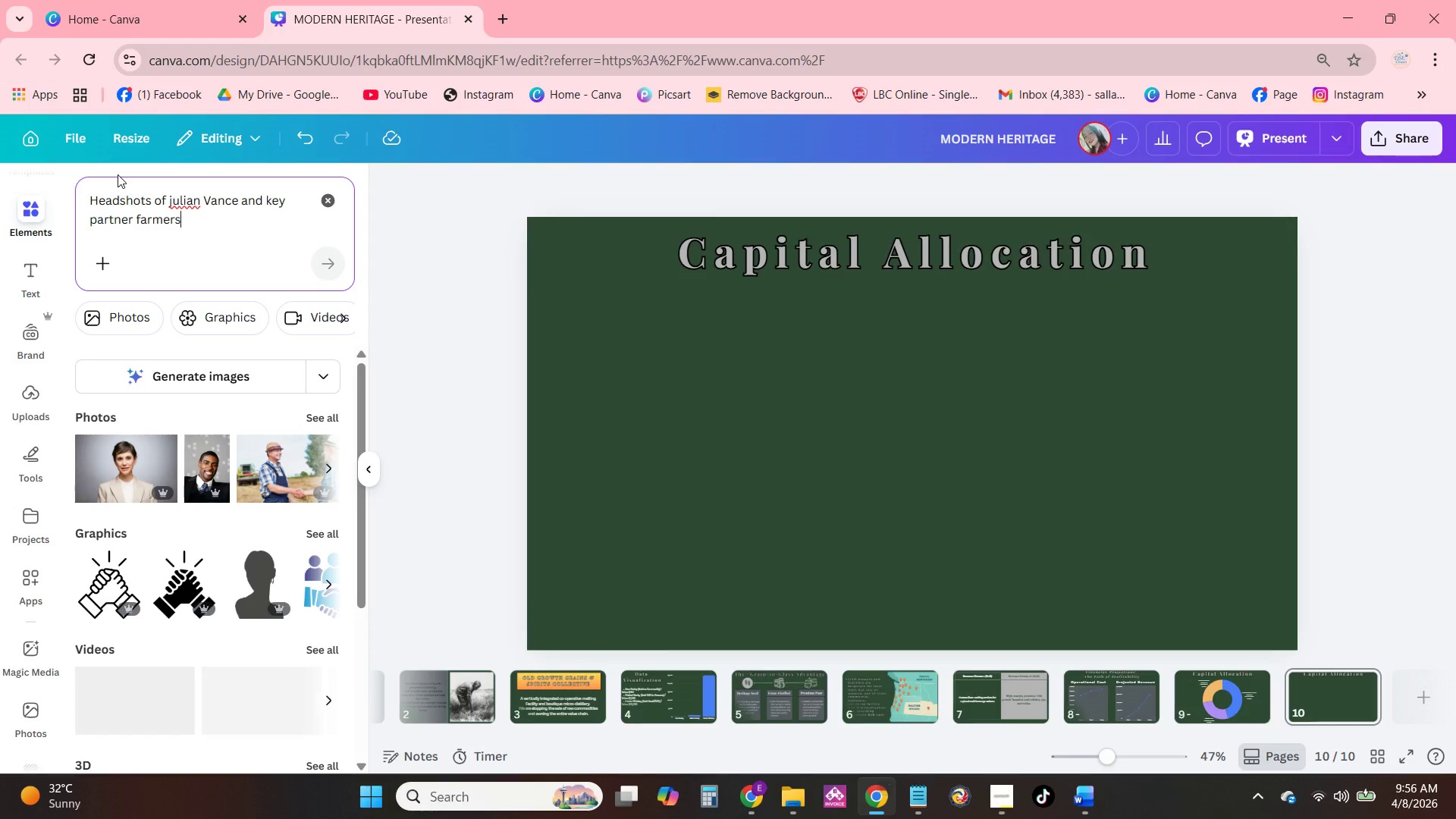 
left_click([254, 376])
 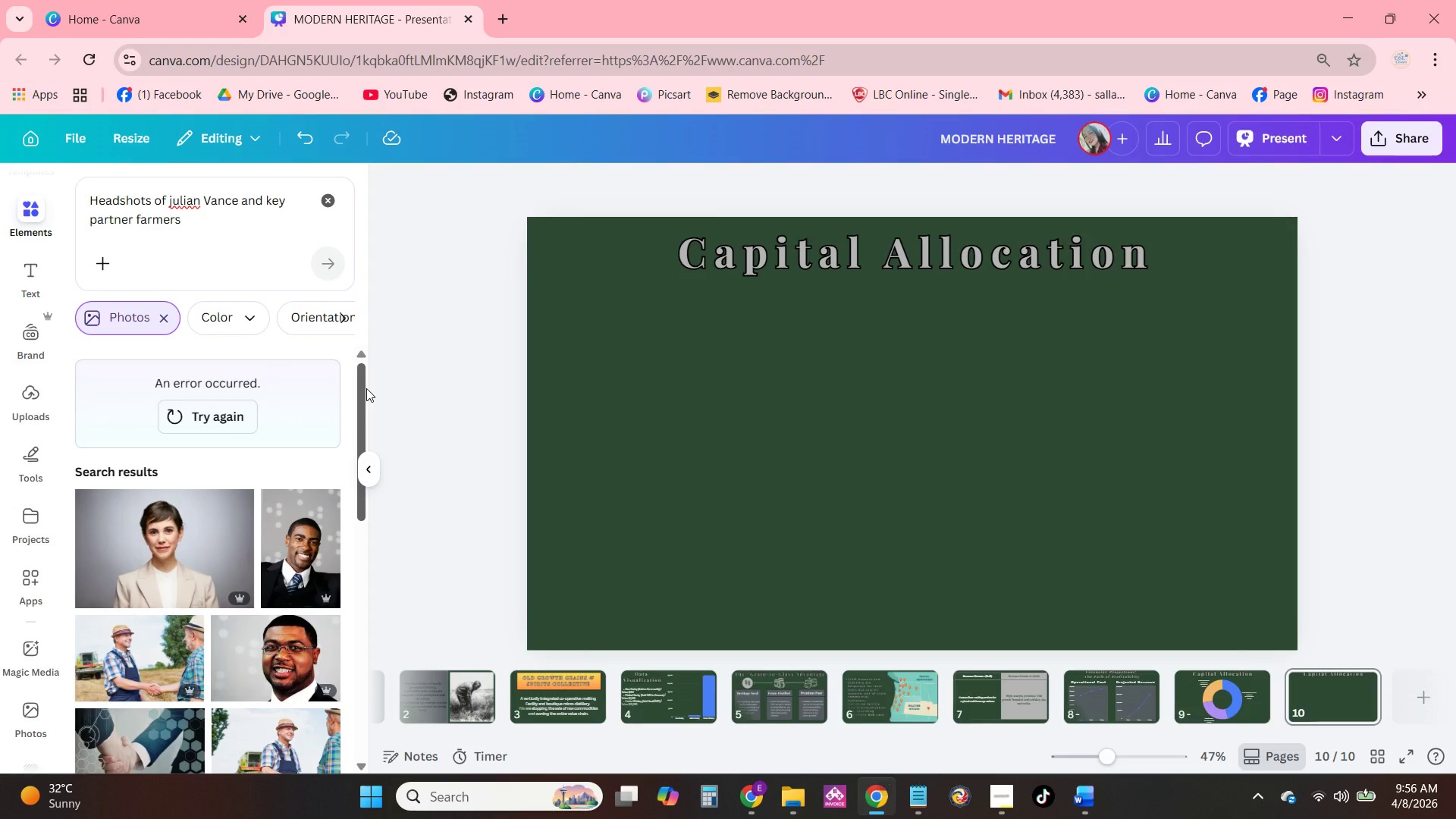 
wait(18.75)
 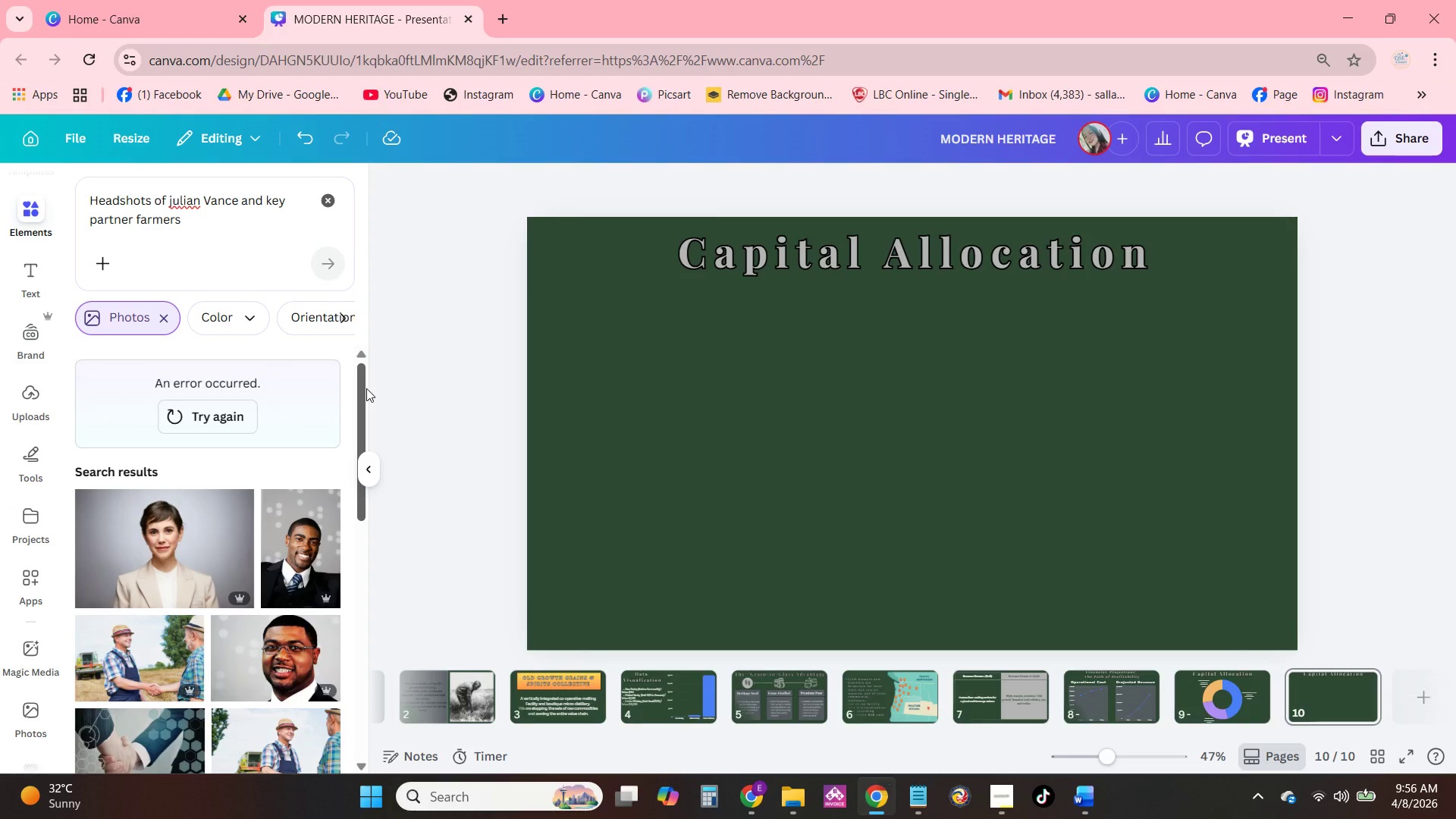 
left_click([236, 411])
 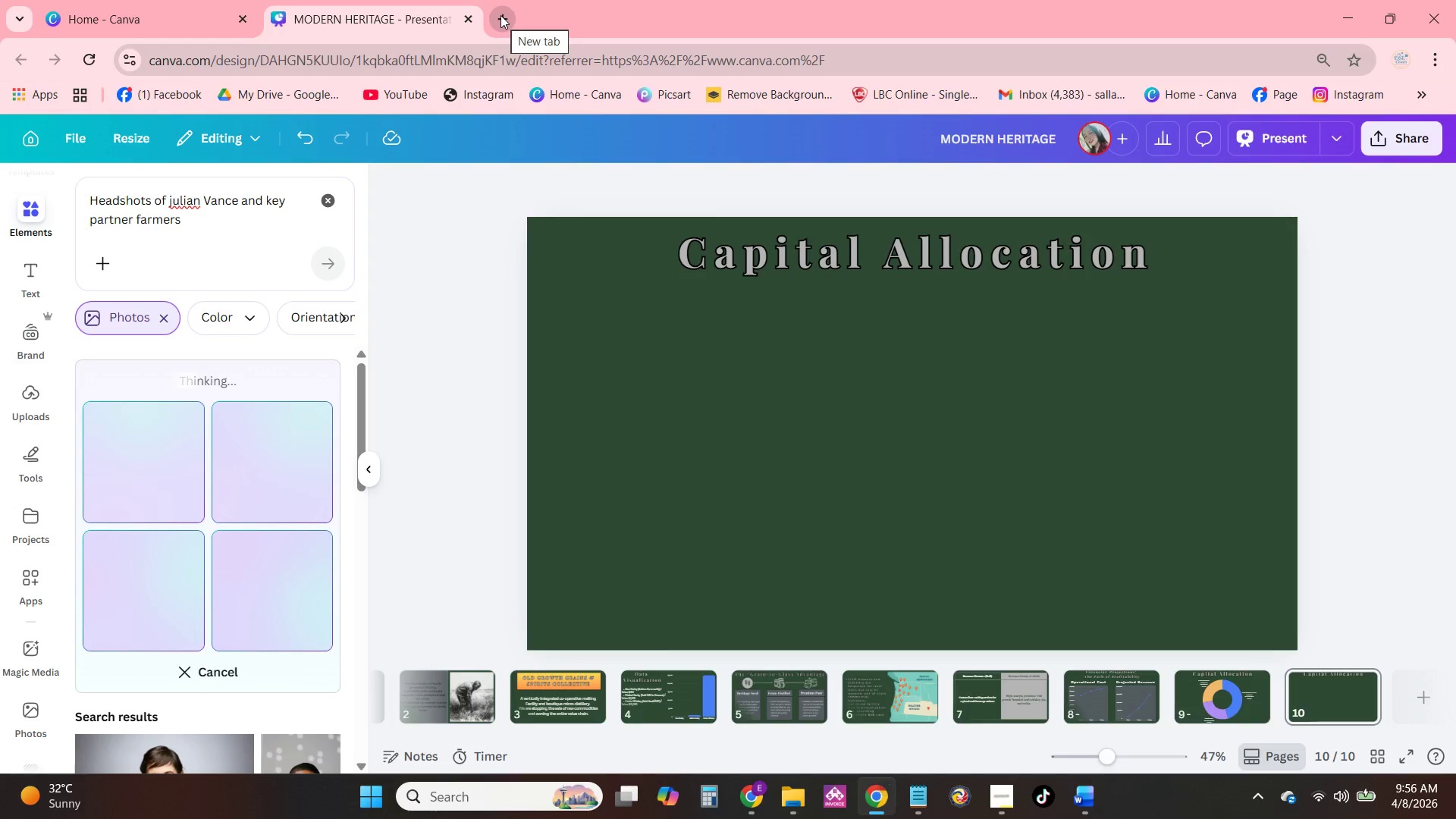 
wait(8.91)
 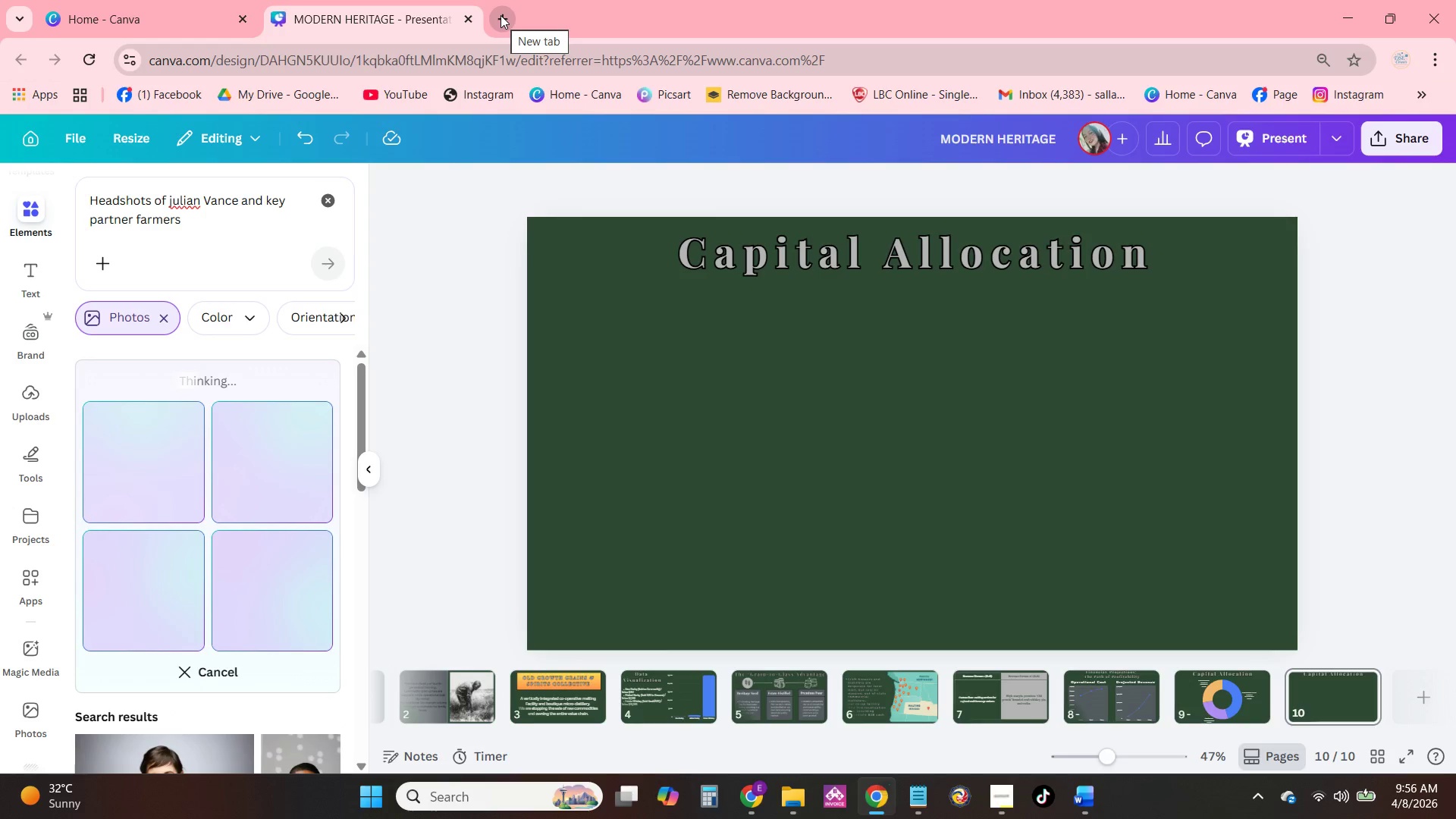 
left_click([500, 15])
 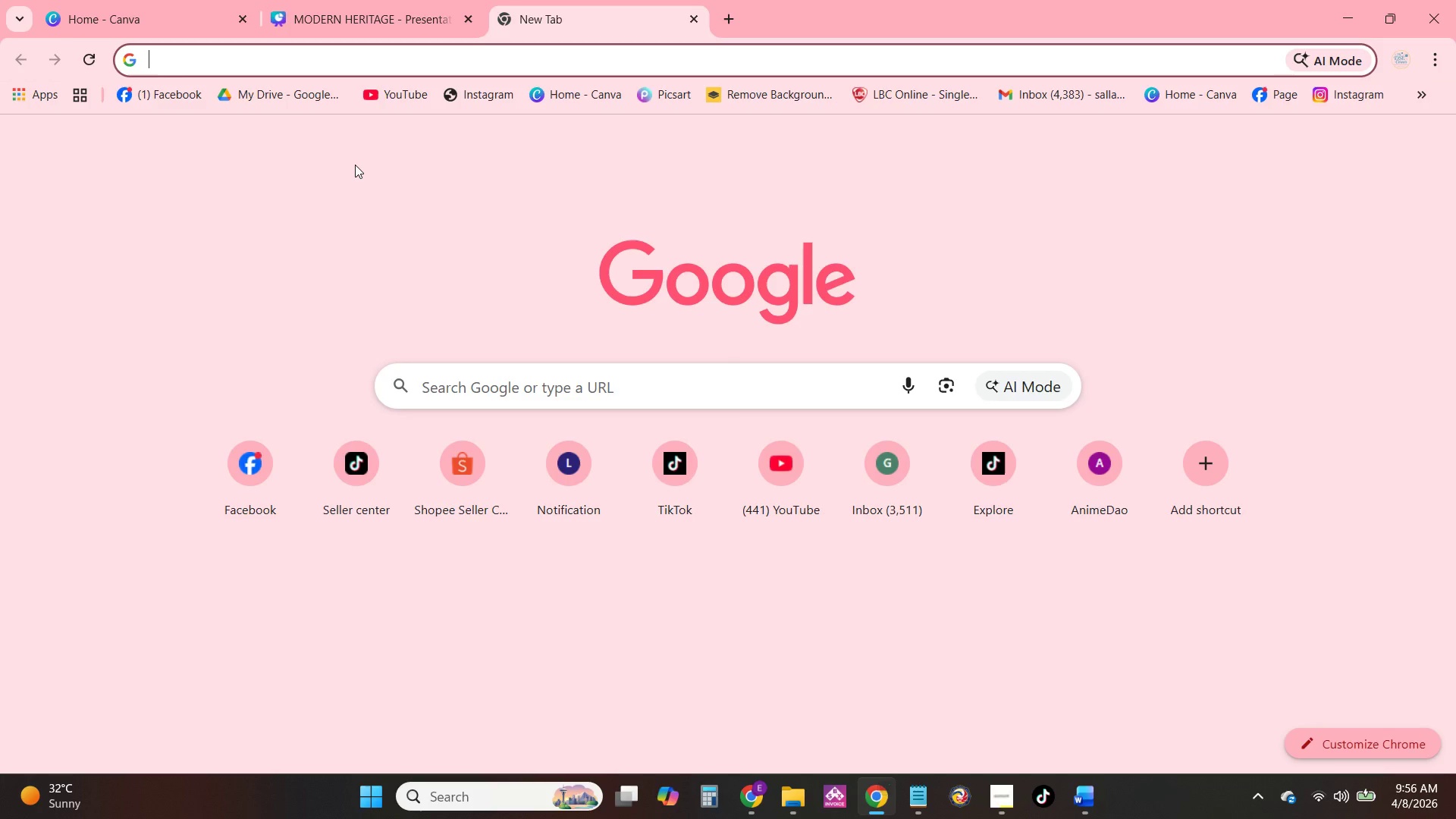 
type(julian vance)
 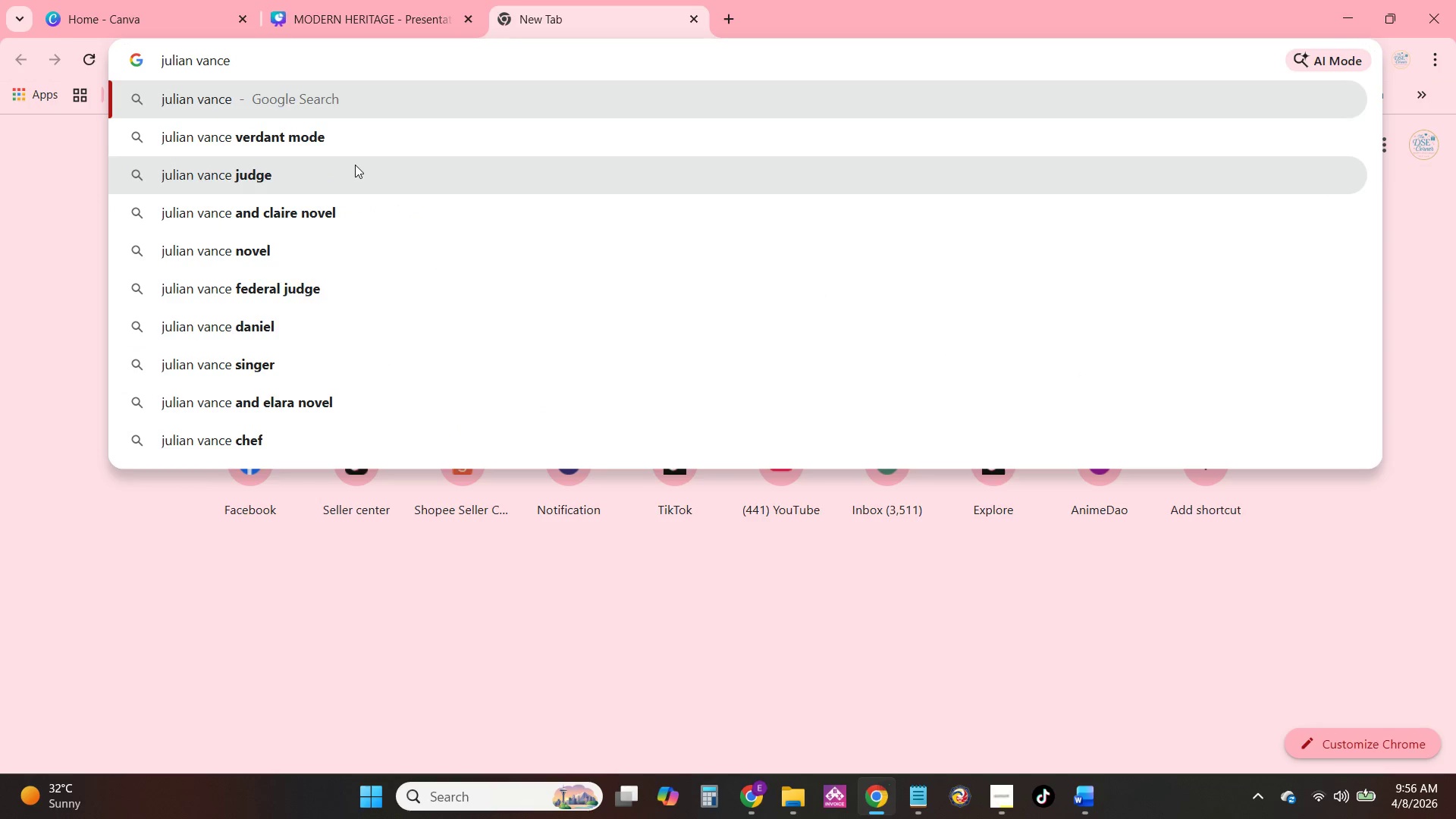 
key(Enter)
 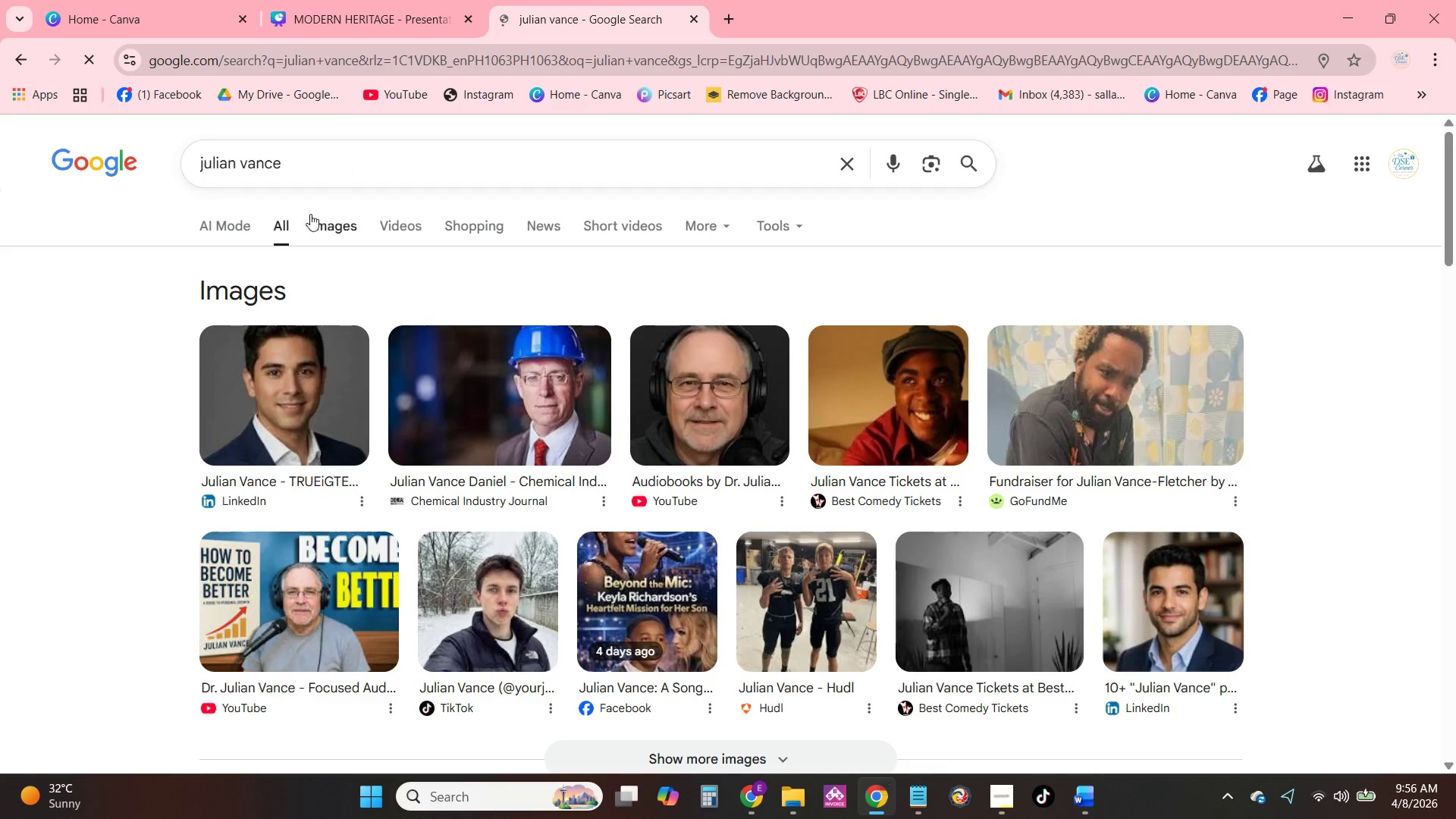 
left_click([320, 224])
 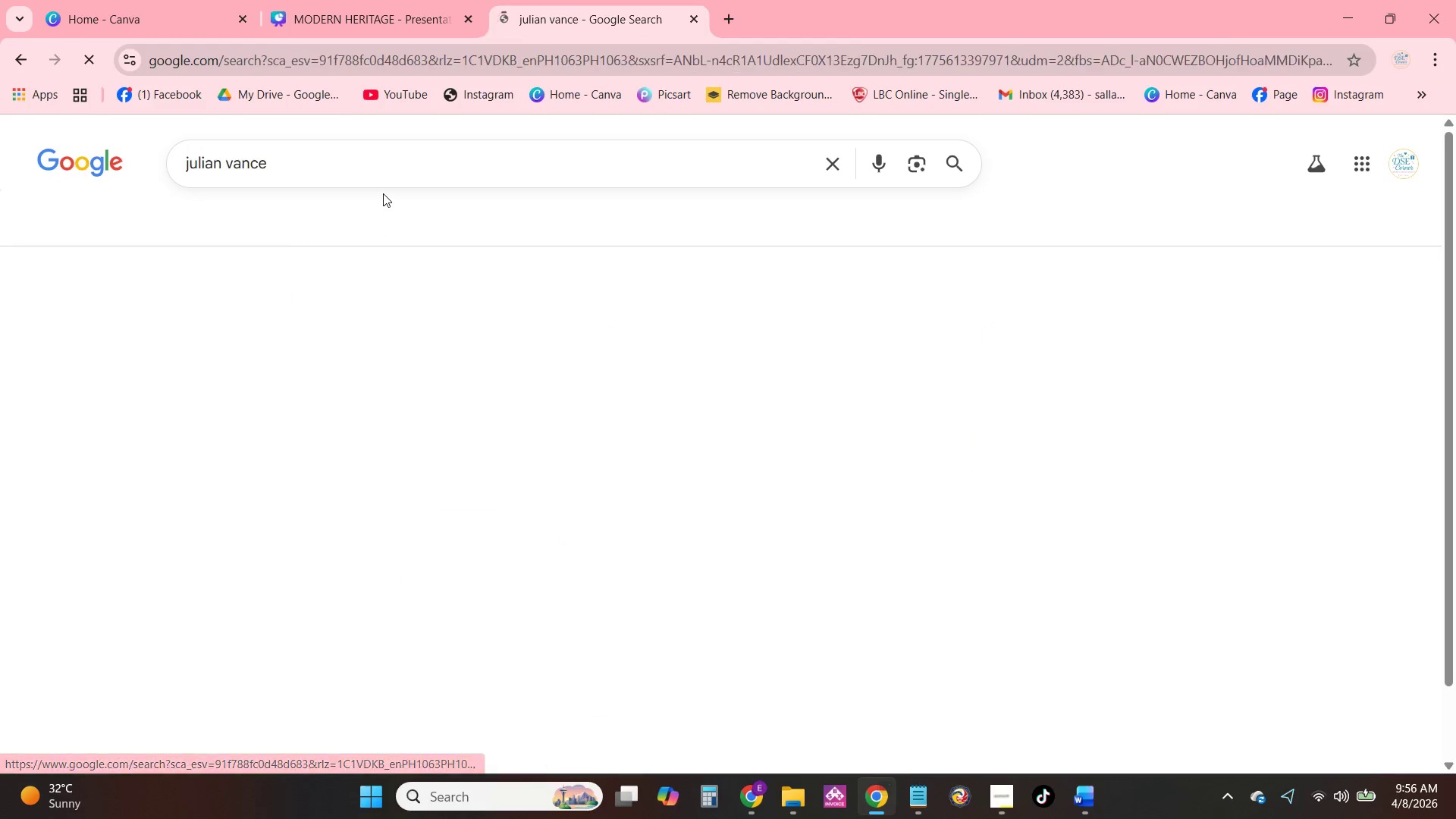 
mouse_move([413, 180])
 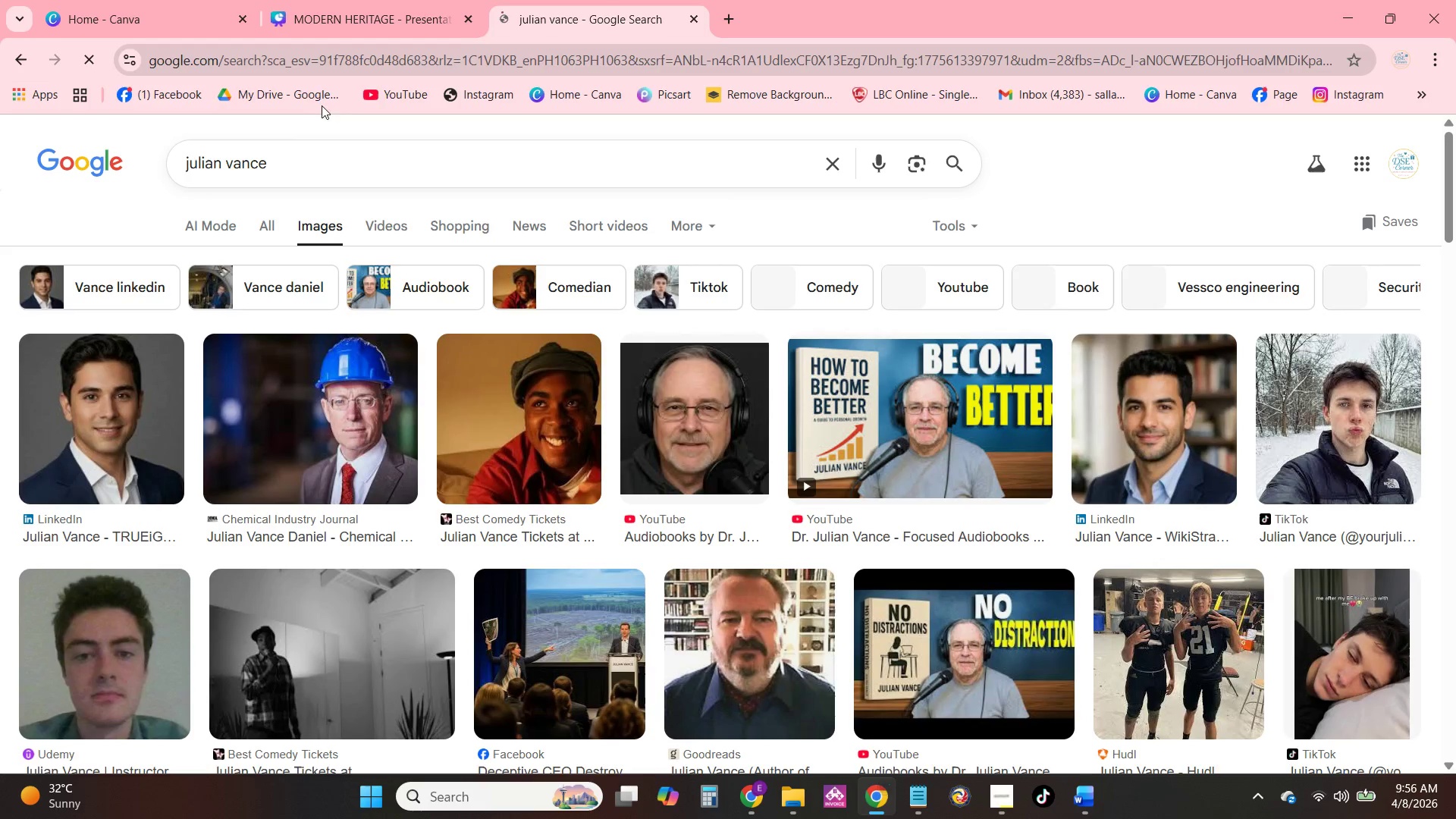 
left_click([308, 171])
 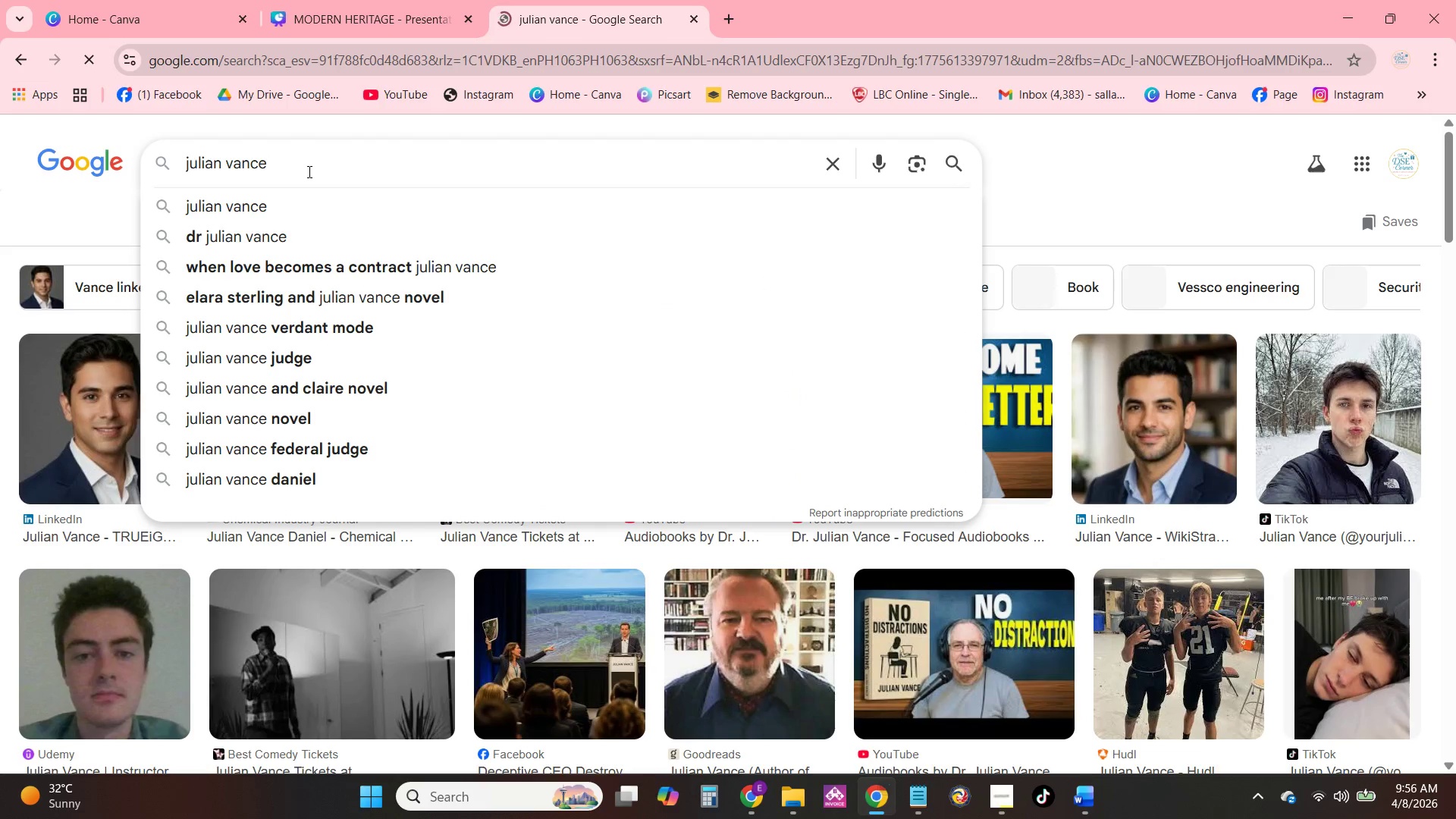 
type( fpounder)
key(Backspace)
key(Backspace)
key(Backspace)
key(Backspace)
key(Backspace)
type(un)
key(Backspace)
type([Insert])
key(Backspace)
key(Backspace)
type(under )
 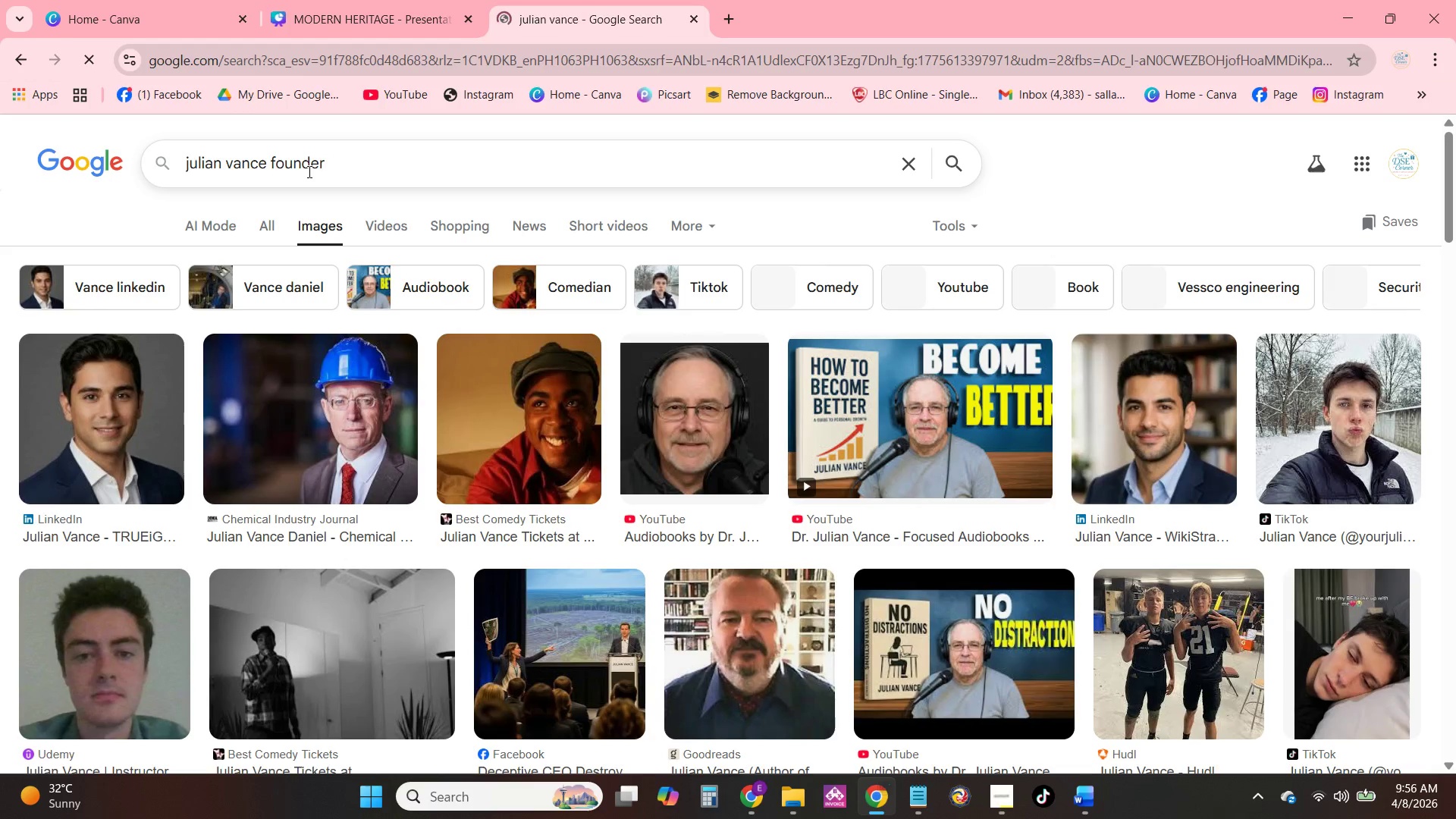 
type(& agricult=)
key(Backspace)
type(ural diversification Conu)
key(Backspace)
type(sultant)
 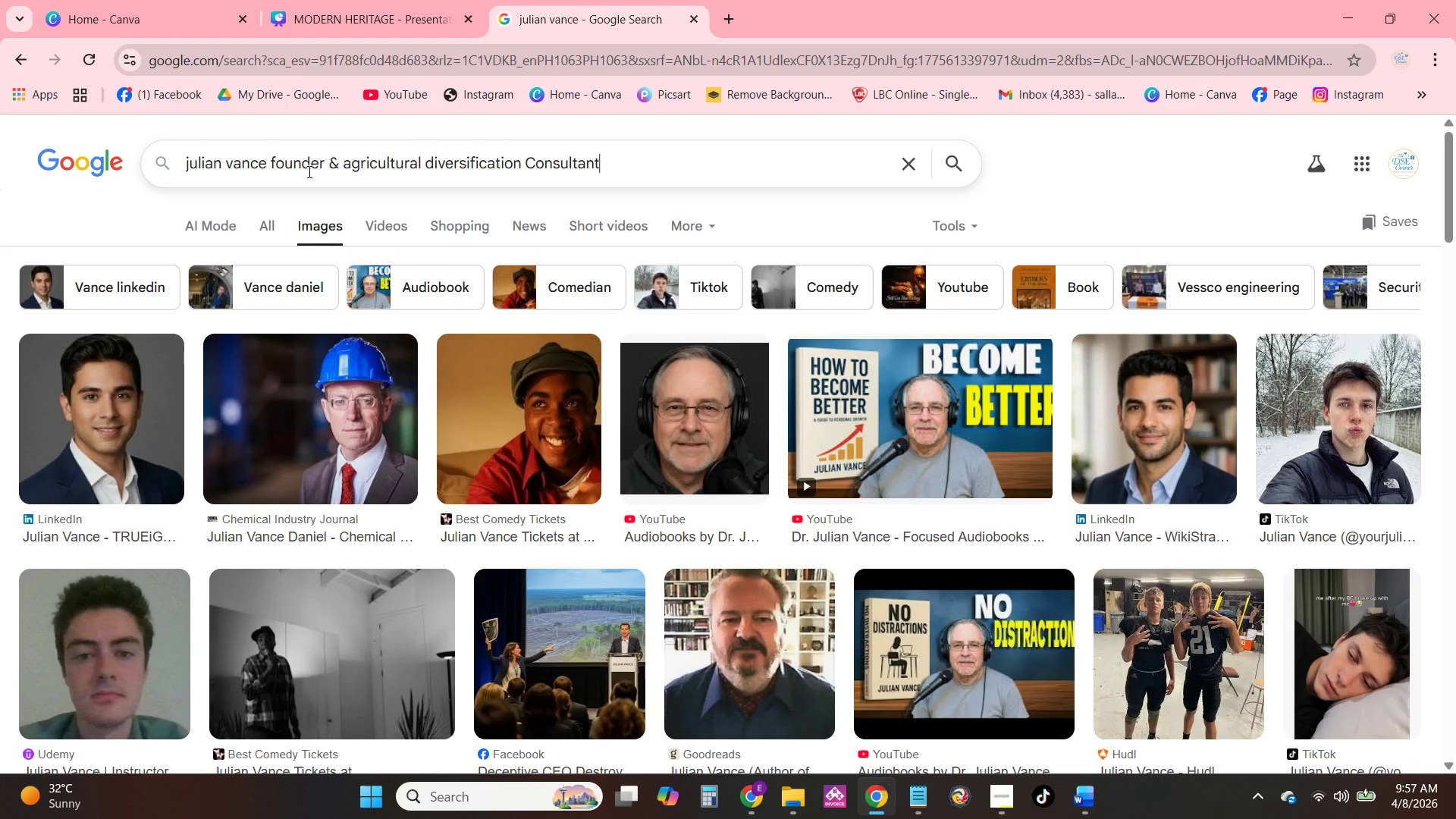 
key(Enter)
 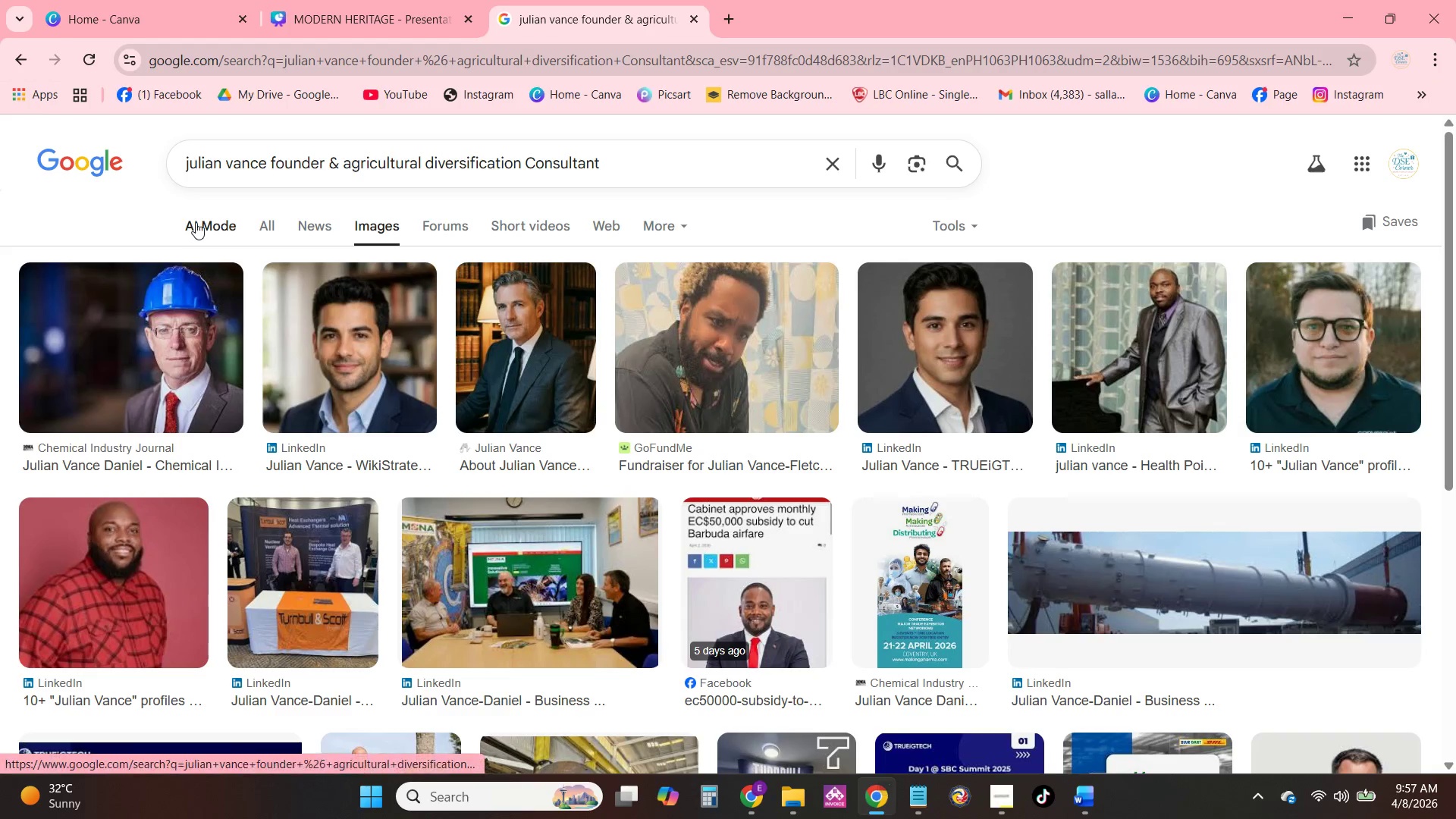 
left_click([255, 225])
 